 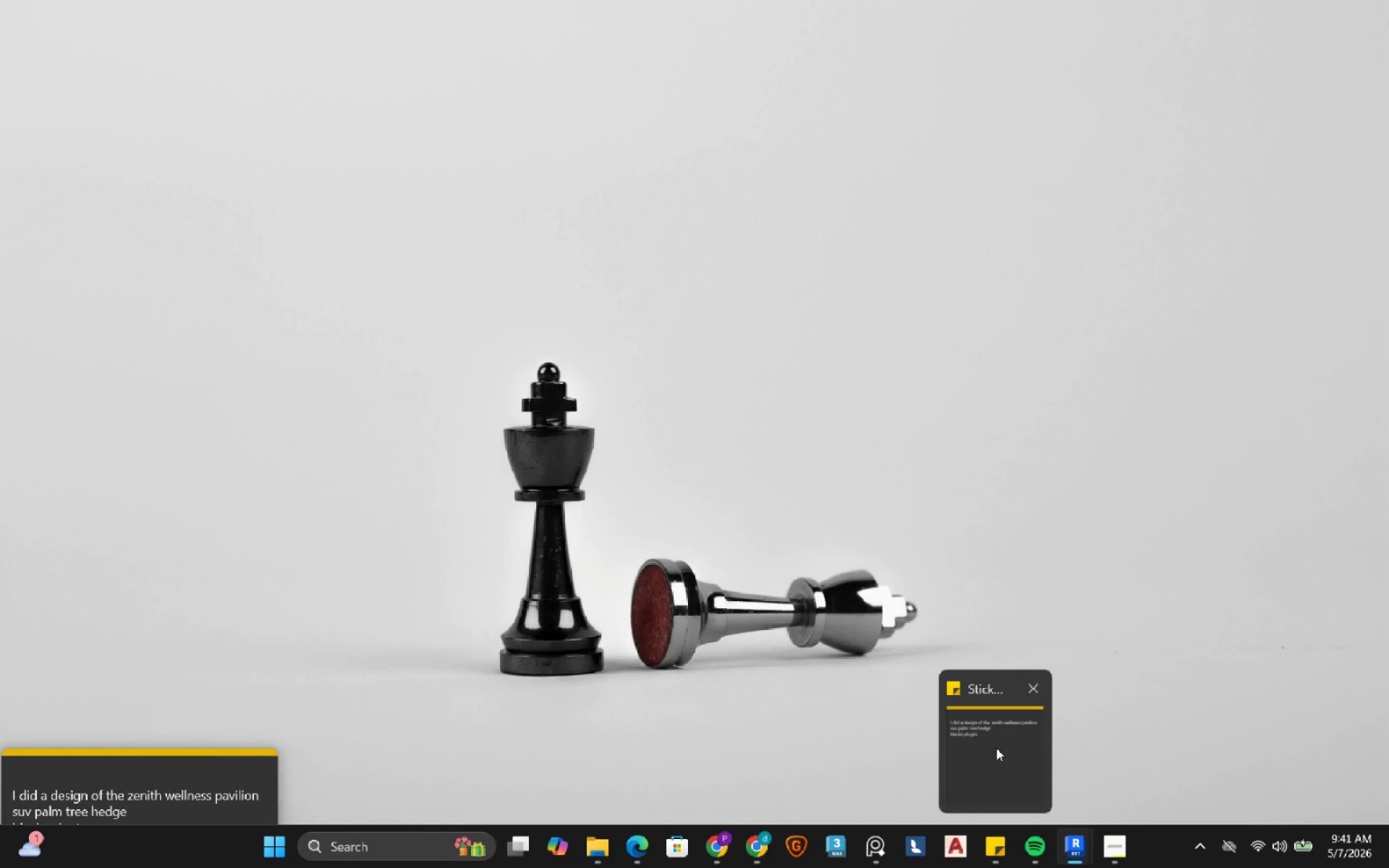 
scroll: coordinate [511, 524], scroll_direction: down, amount: 6.0
 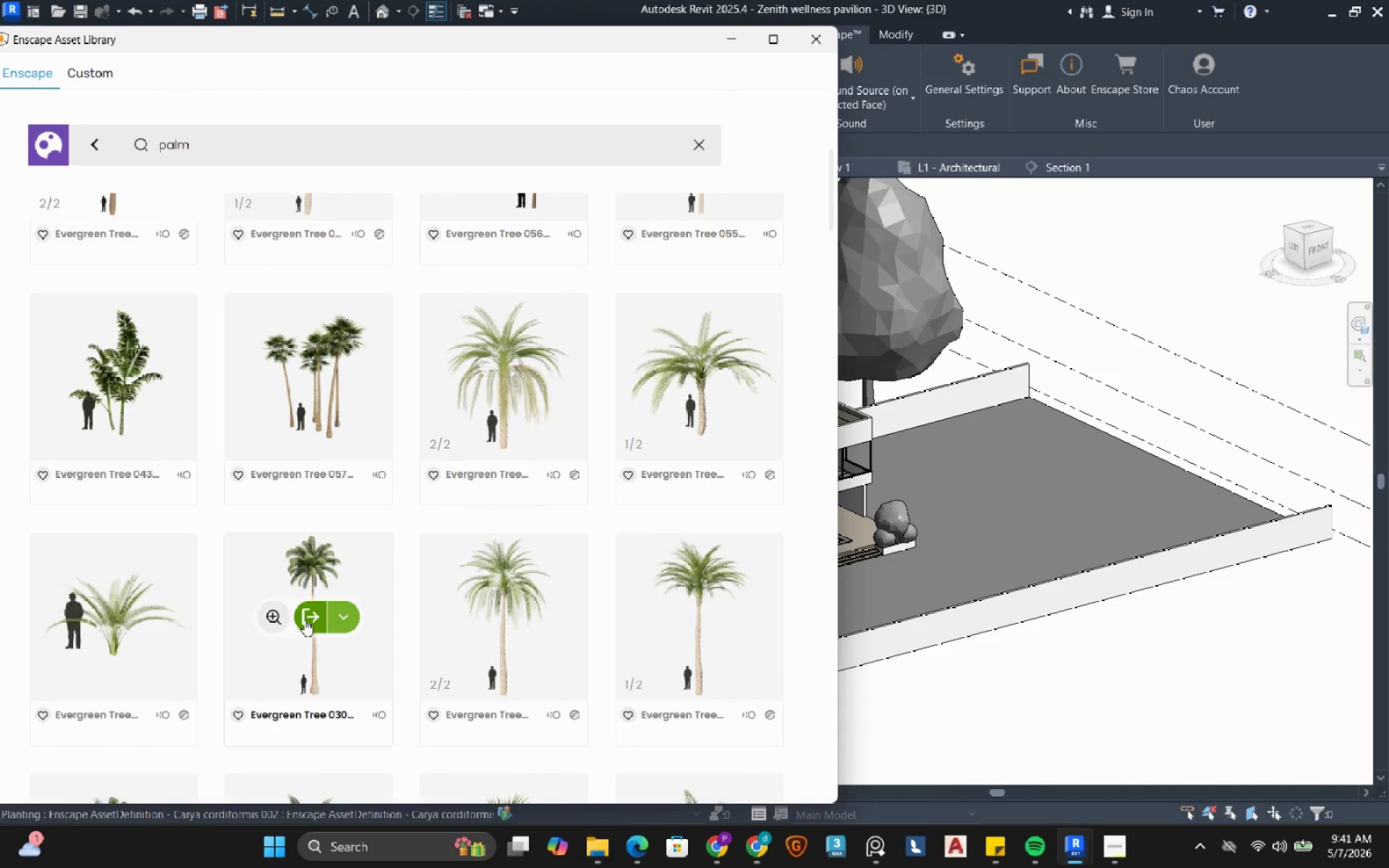 
wait(5.3)
 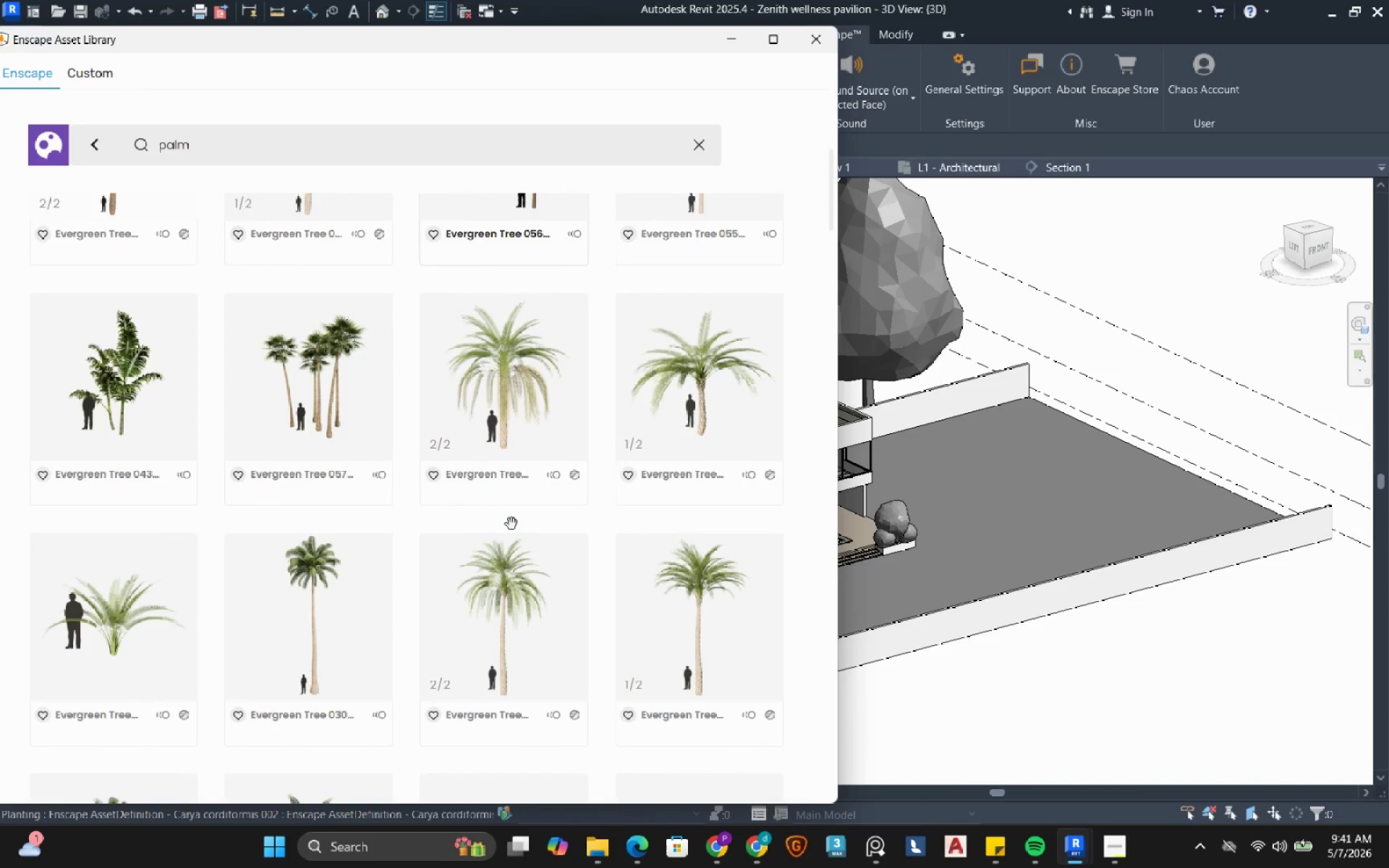 
scroll: coordinate [305, 620], scroll_direction: down, amount: 2.0
 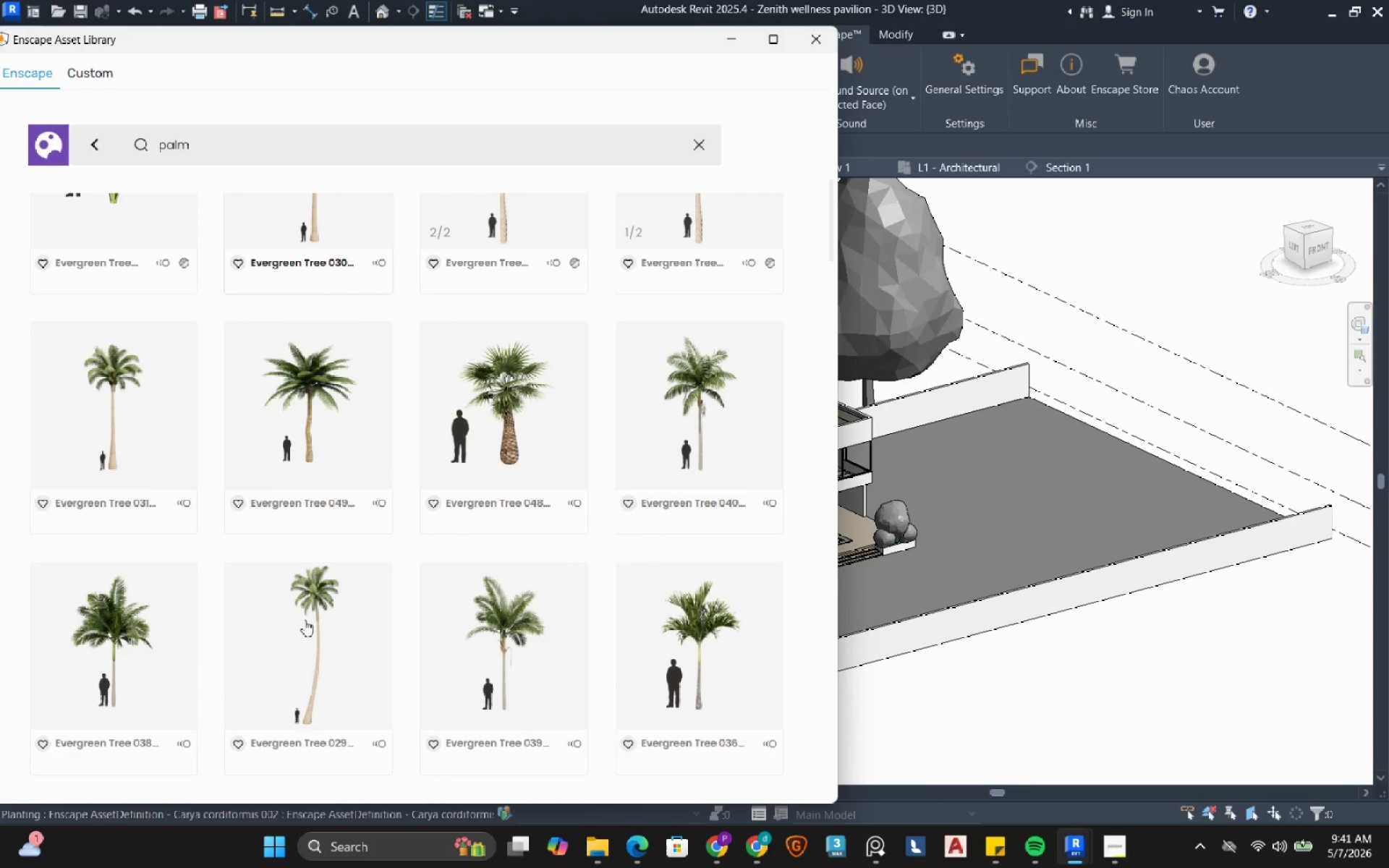 
wait(5.47)
 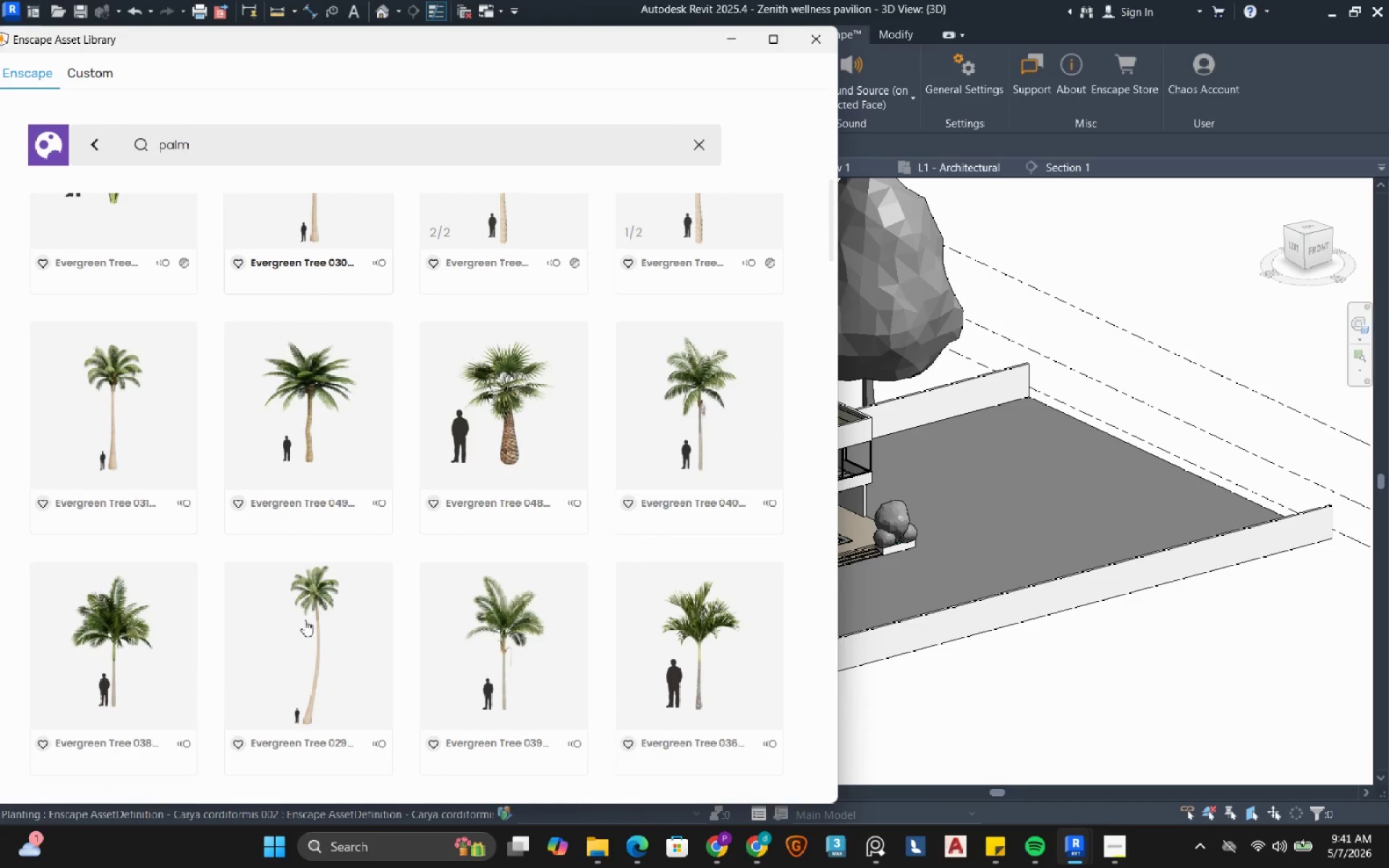 
left_click([702, 412])
 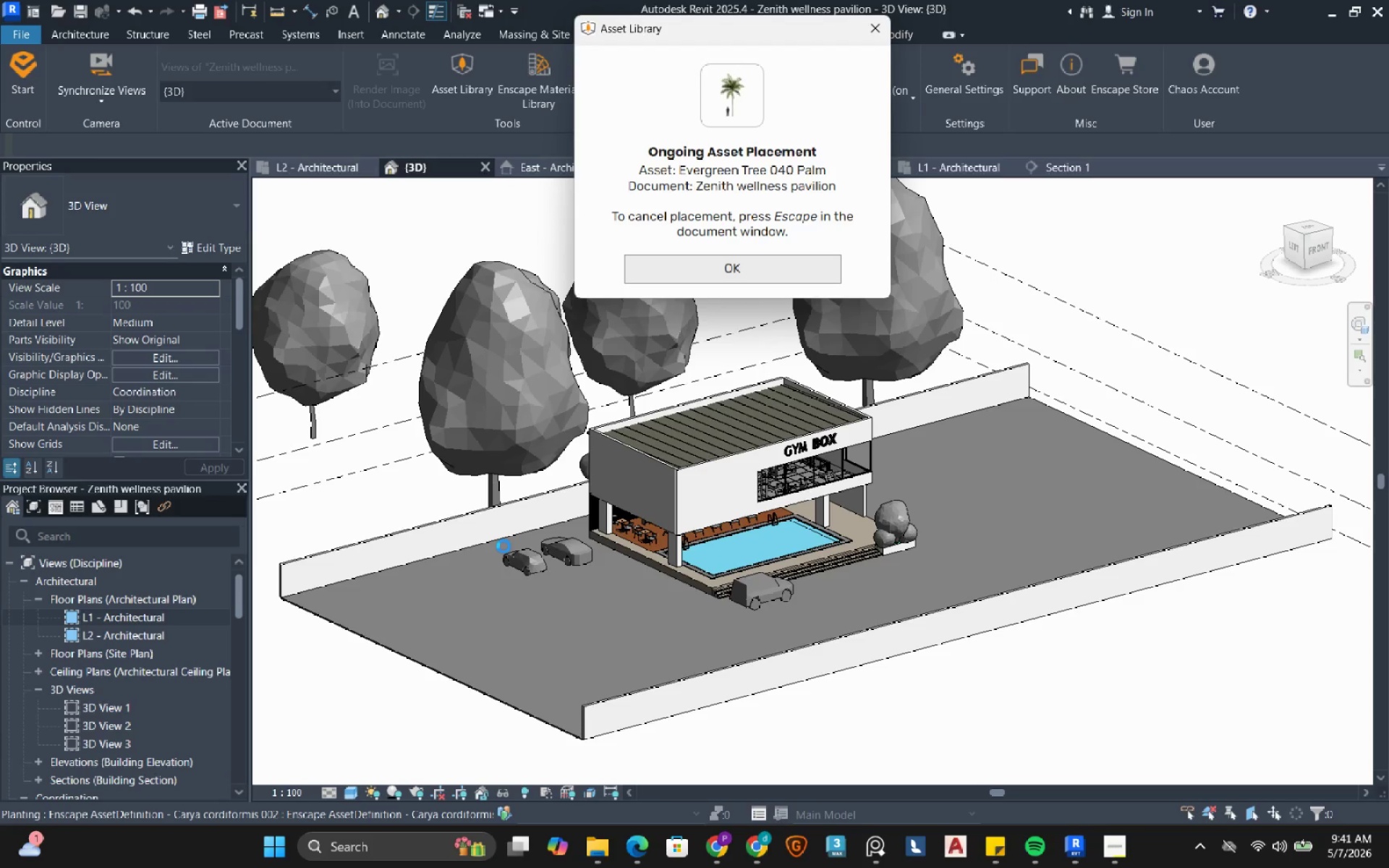 
wait(9.06)
 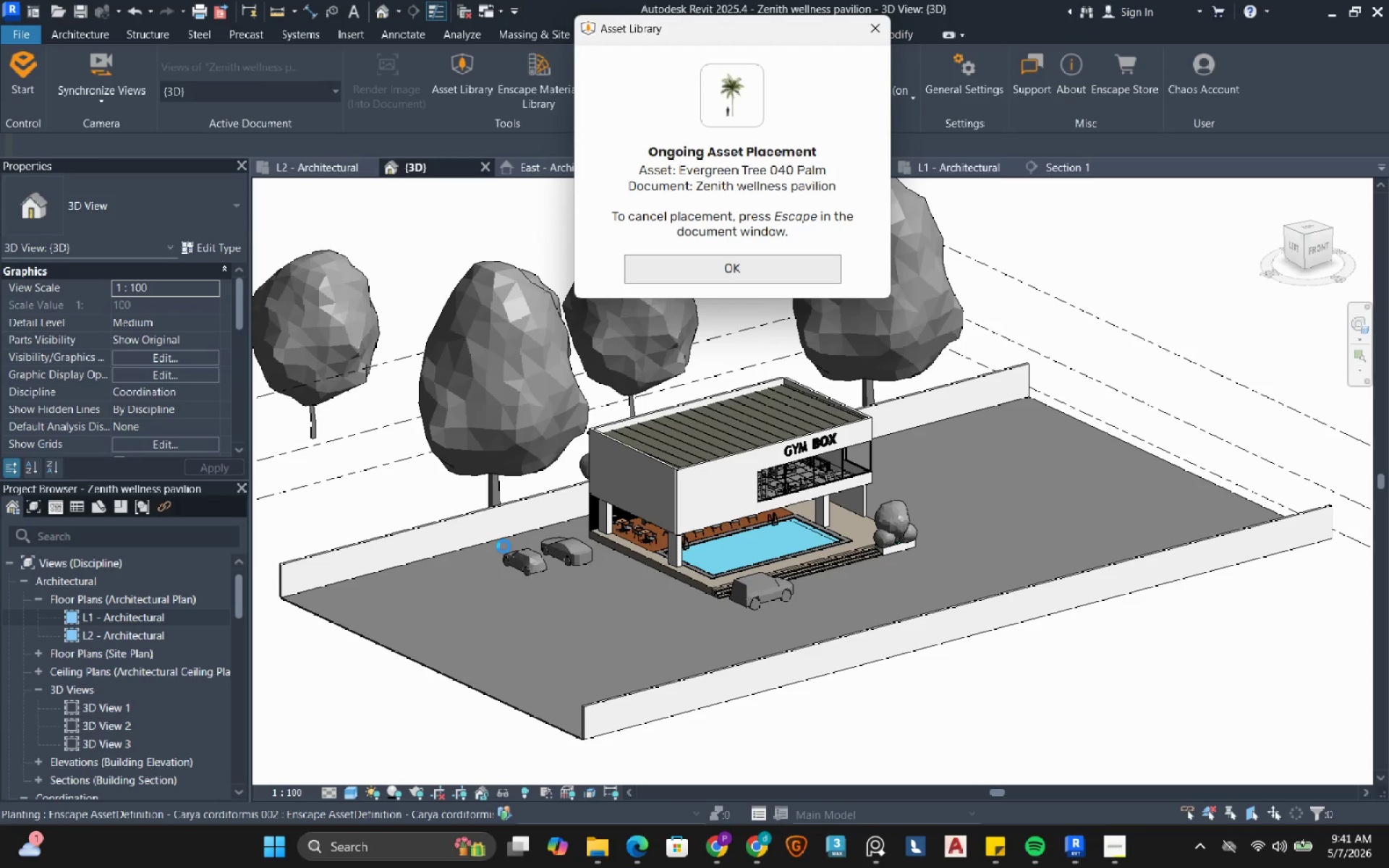 
left_click([527, 542])
 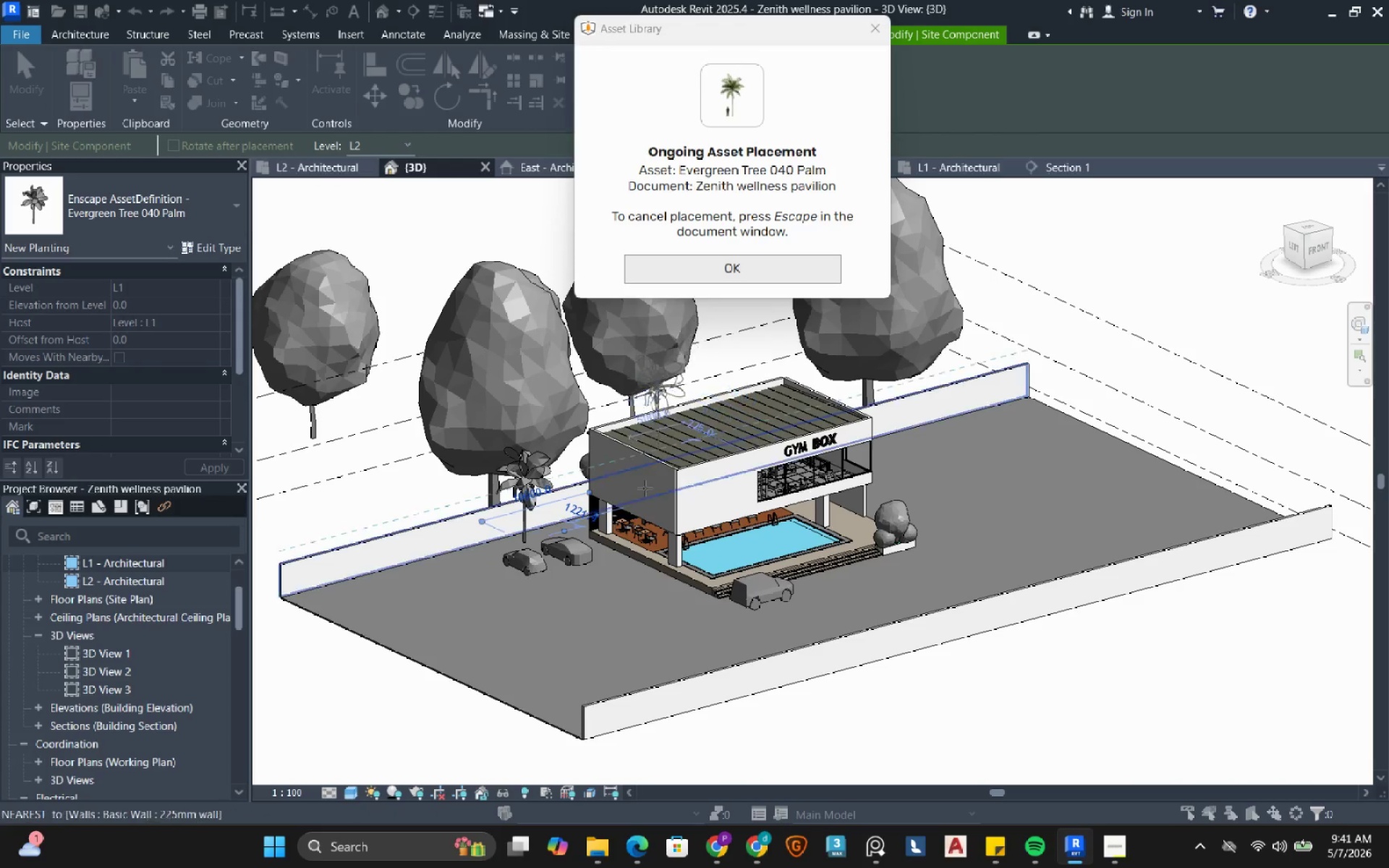 
key(Escape)
 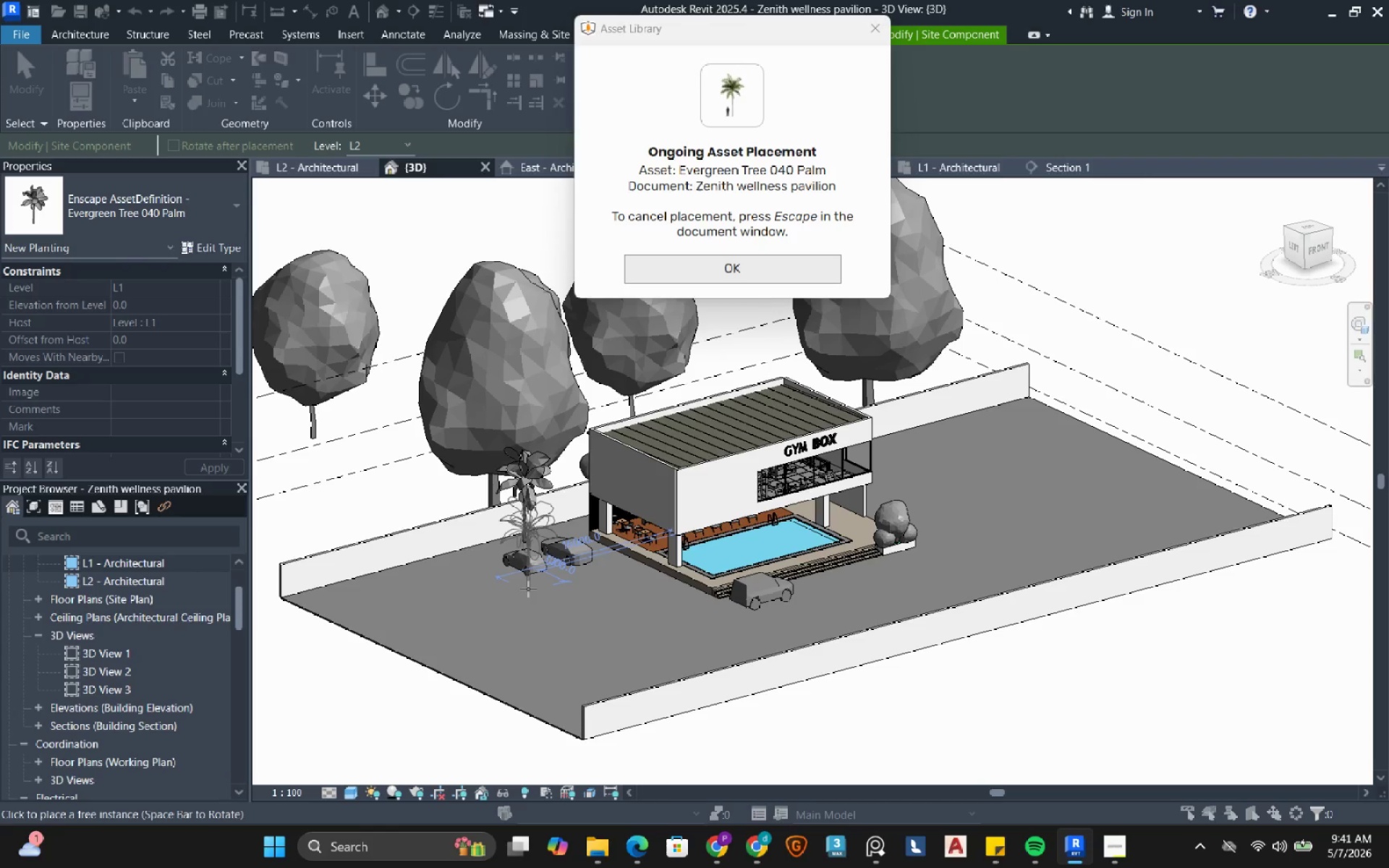 
key(Escape)
 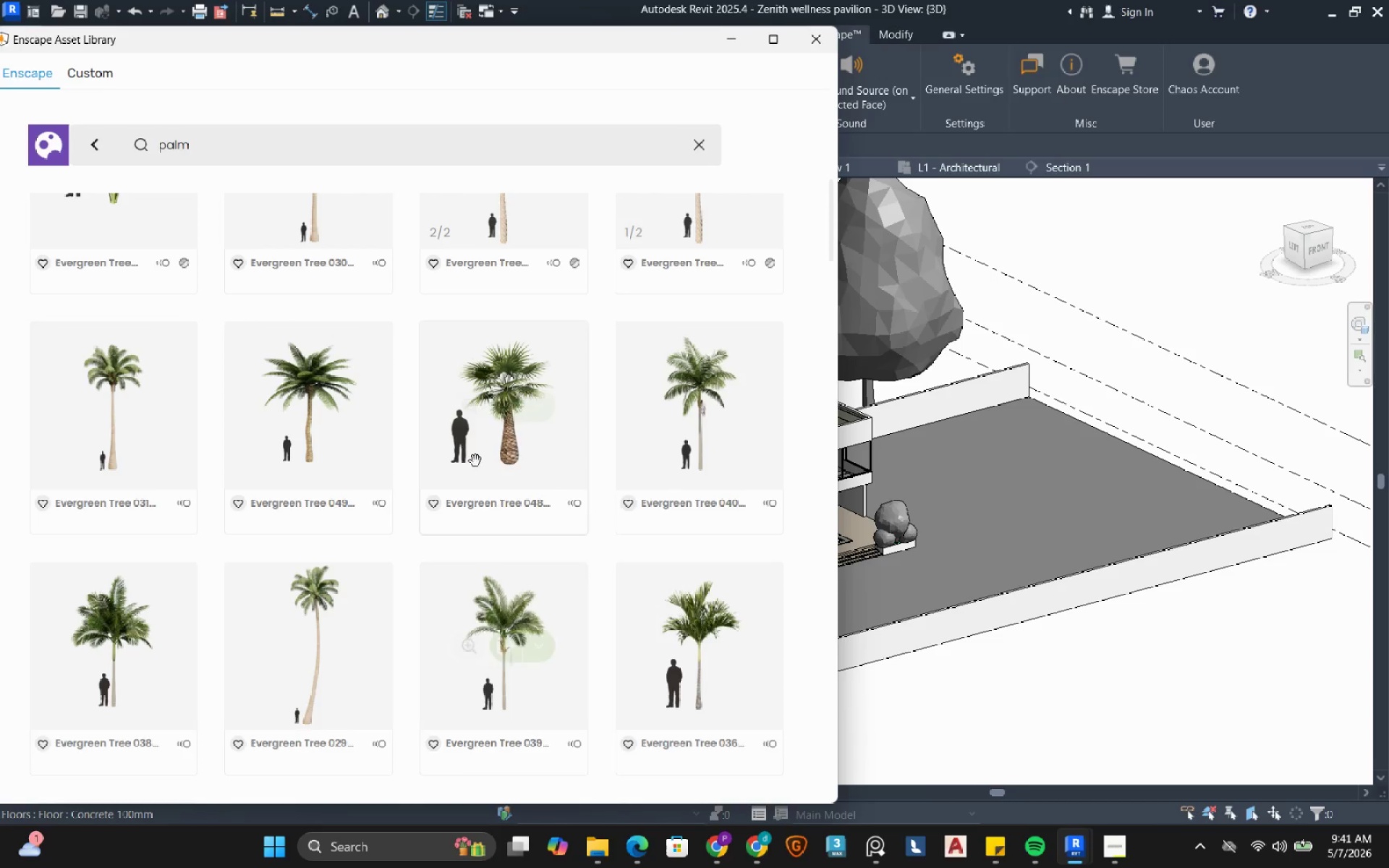 
mouse_move([441, 464])
 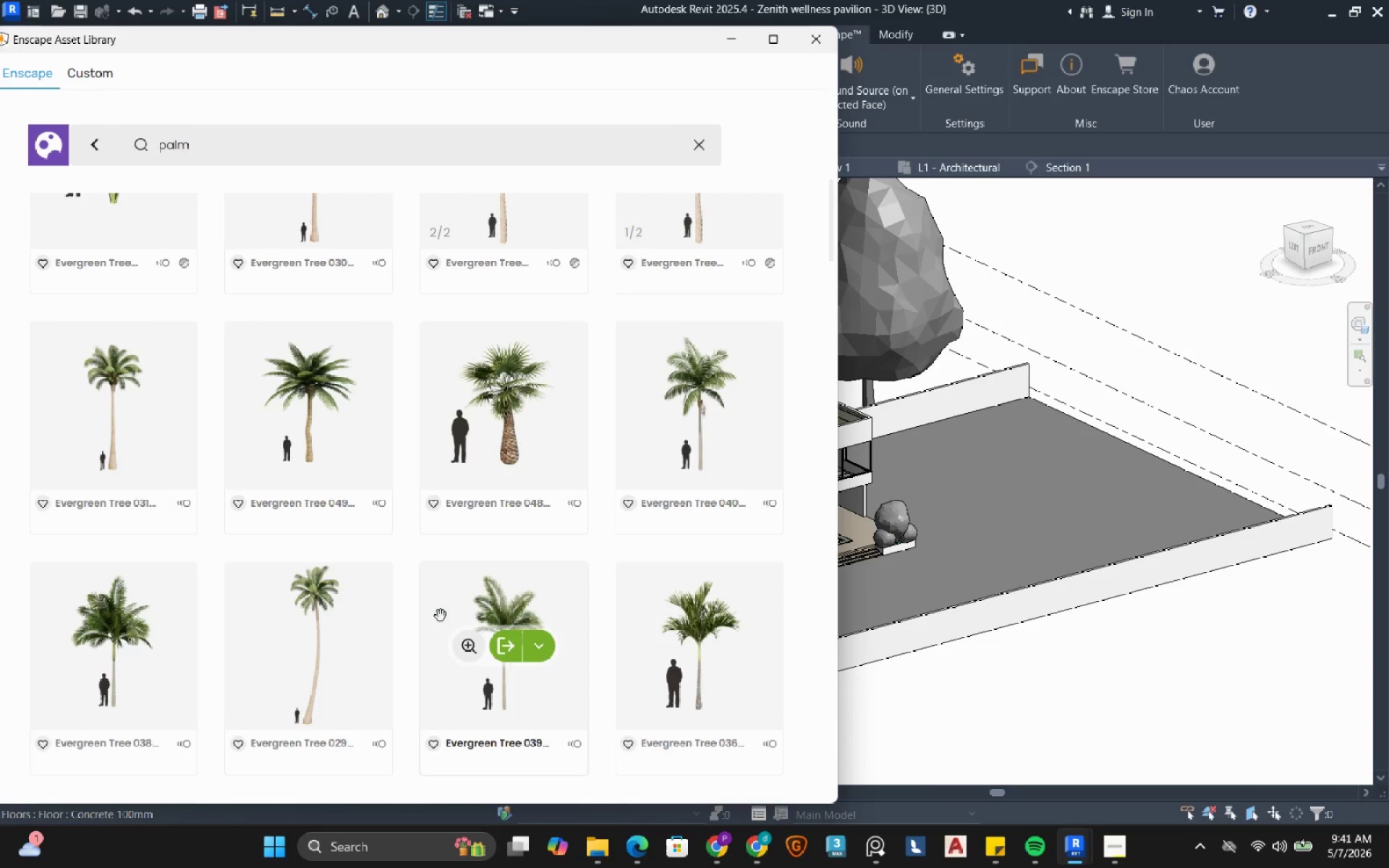 
scroll: coordinate [441, 613], scroll_direction: up, amount: 4.0
 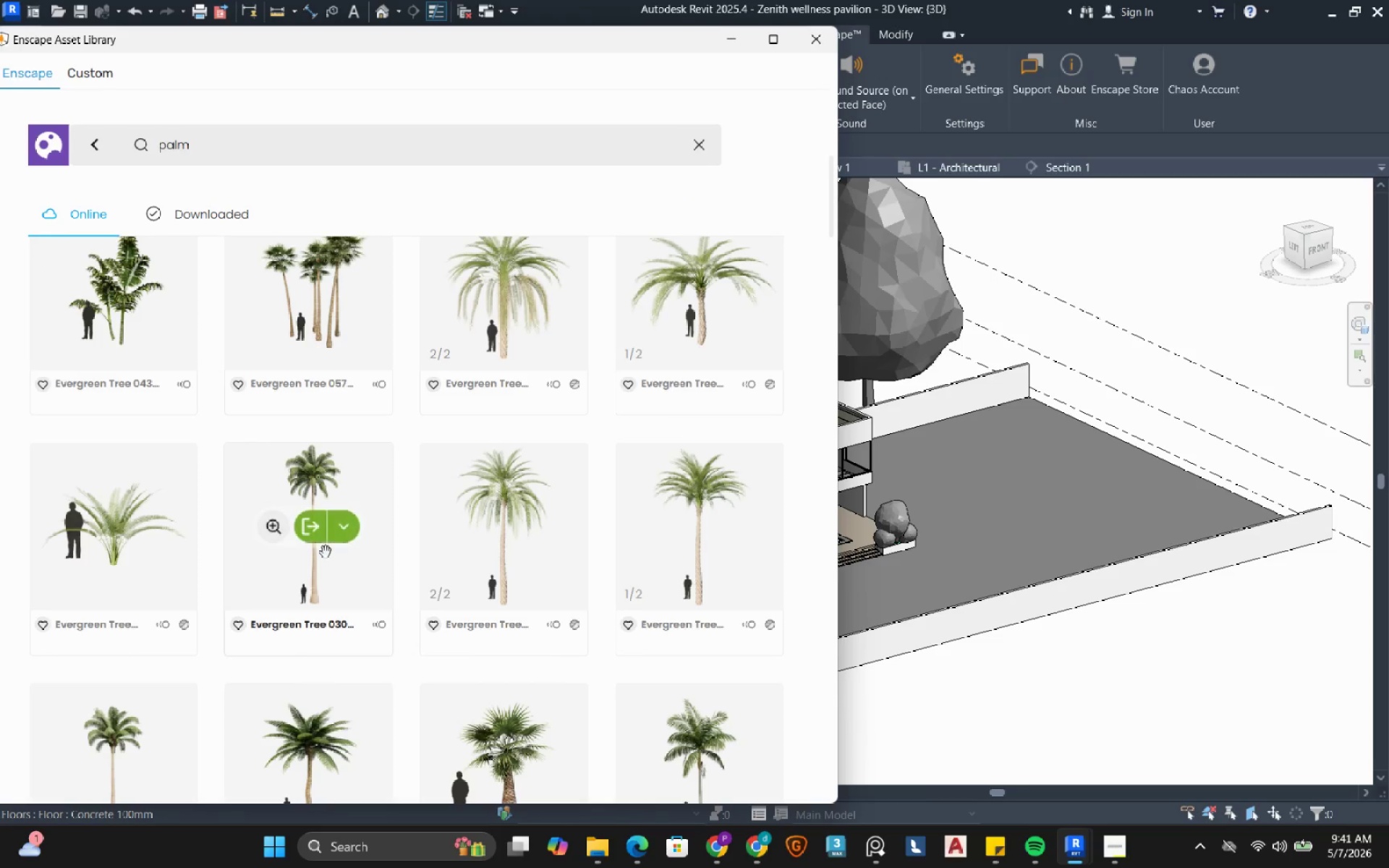 
left_click([315, 532])
 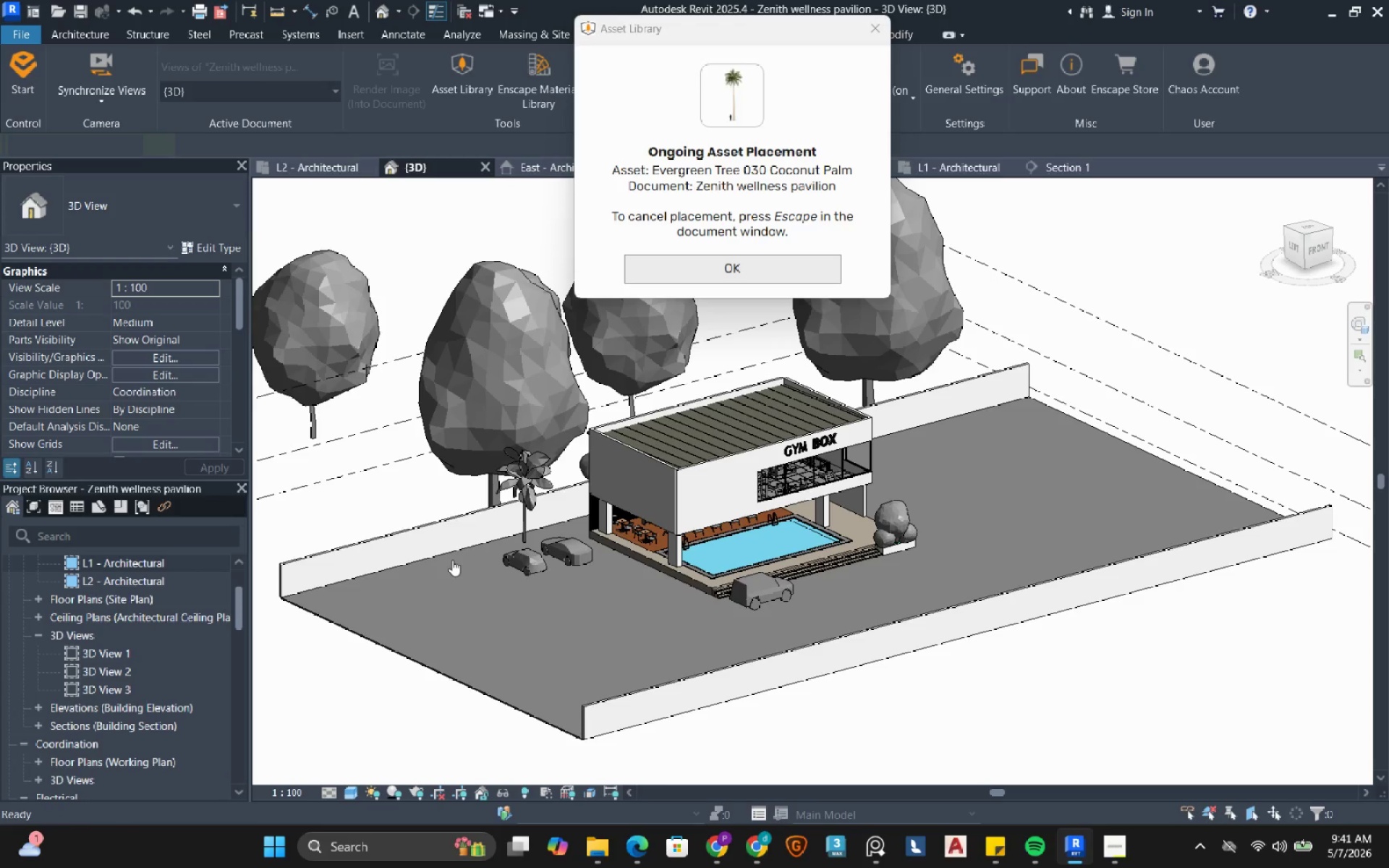 
wait(7.01)
 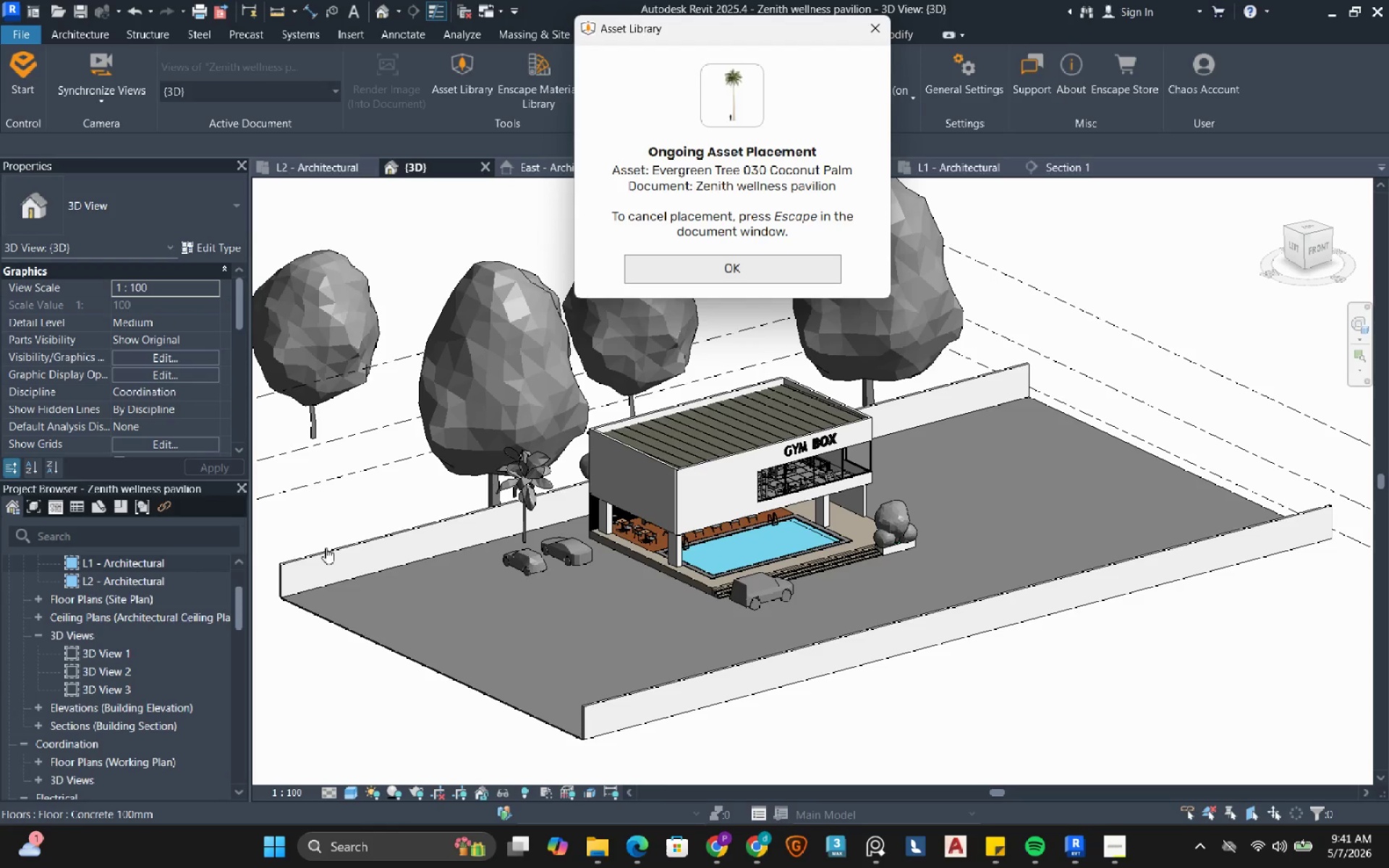 
left_click([452, 564])
 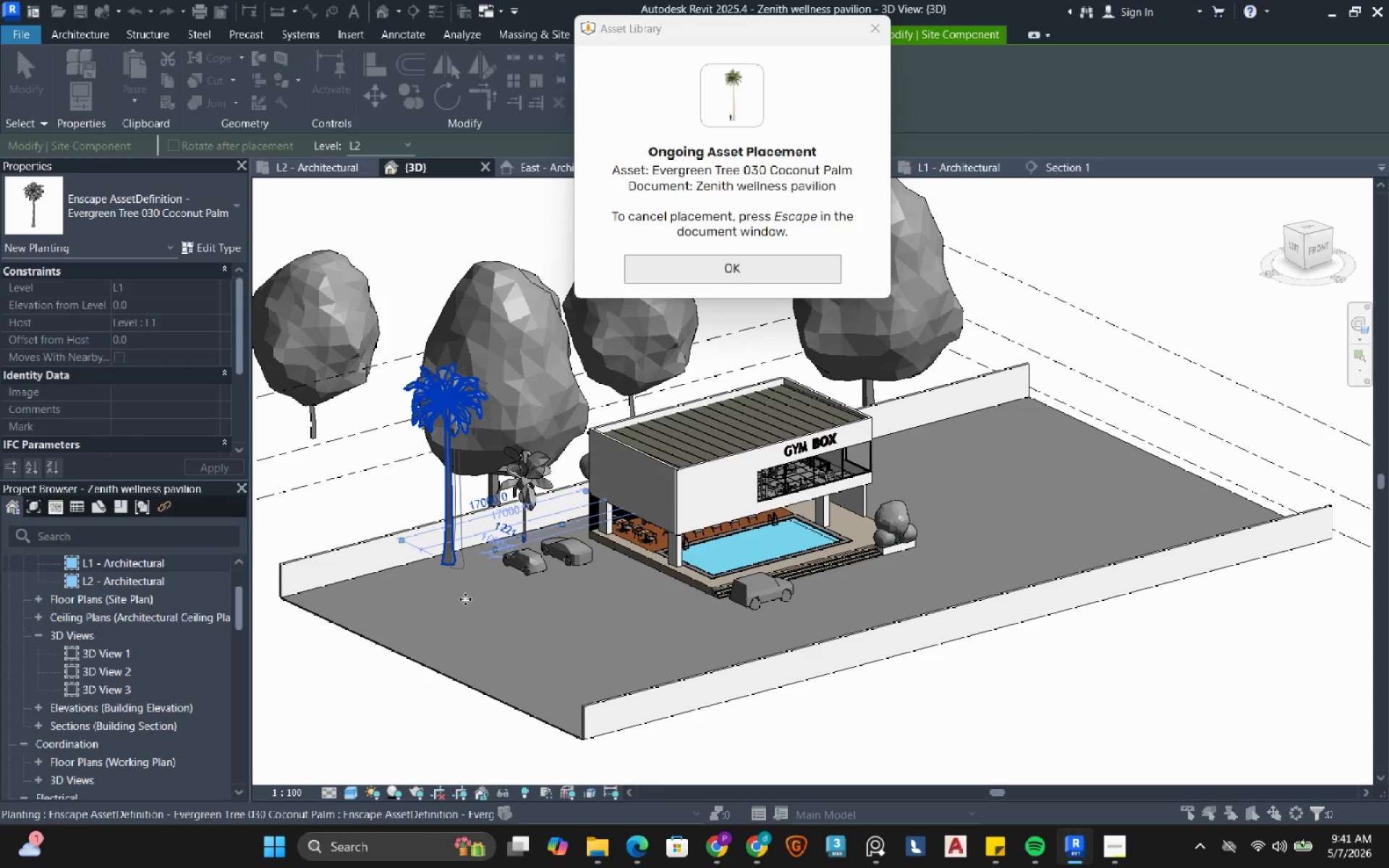 
key(Escape)
 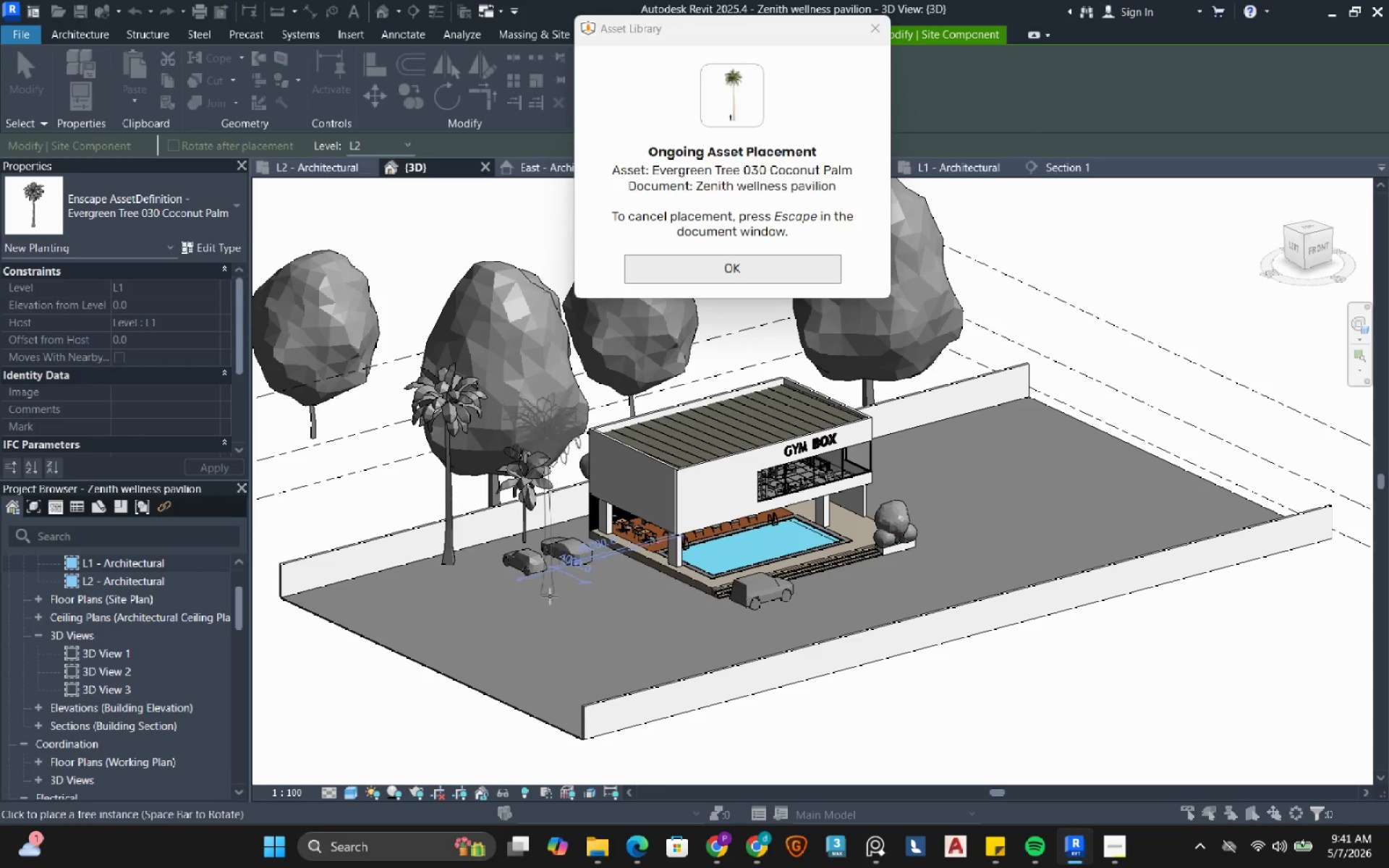 
key(Escape)
 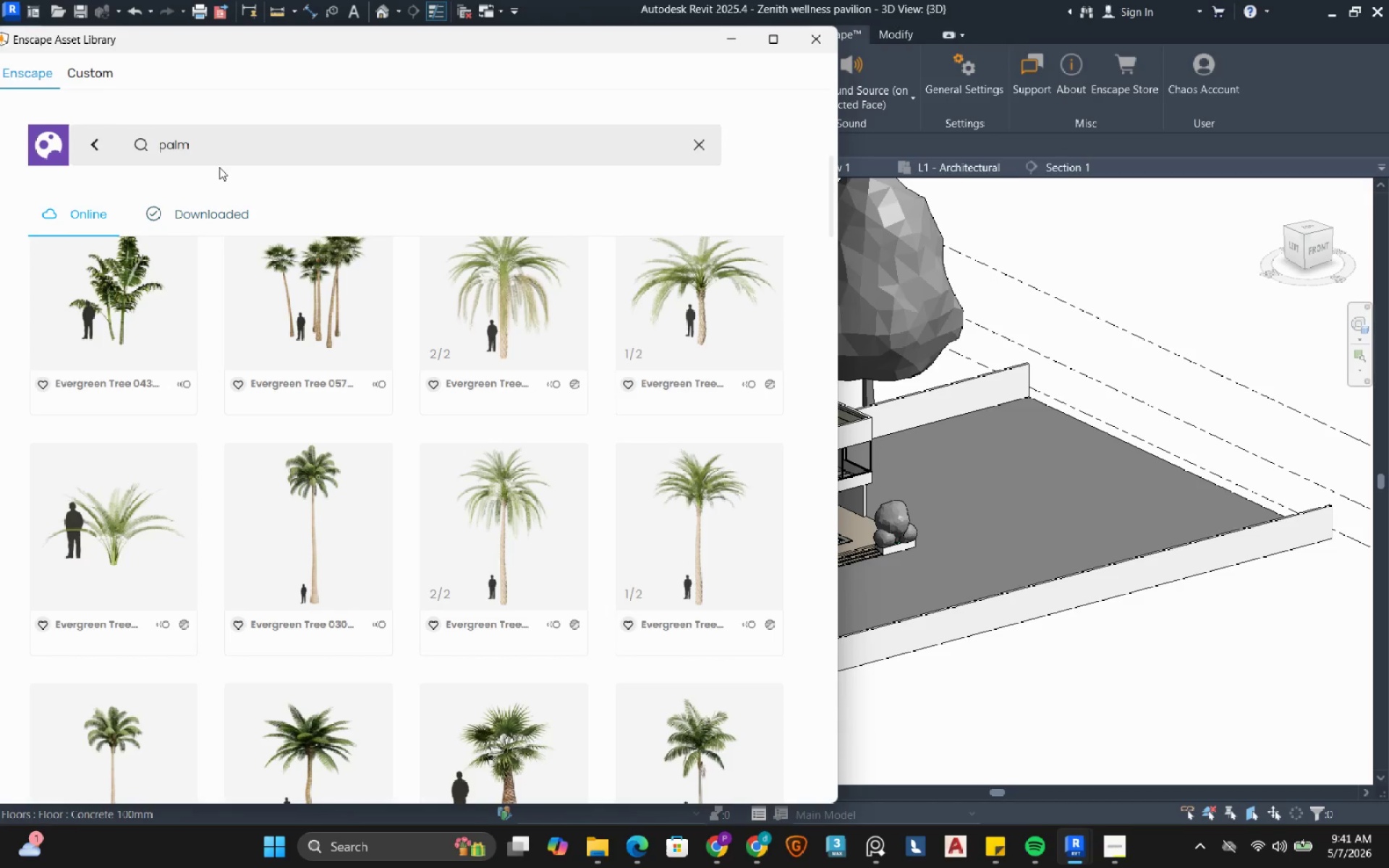 
left_click_drag(start_coordinate=[210, 148], to_coordinate=[151, 145])
 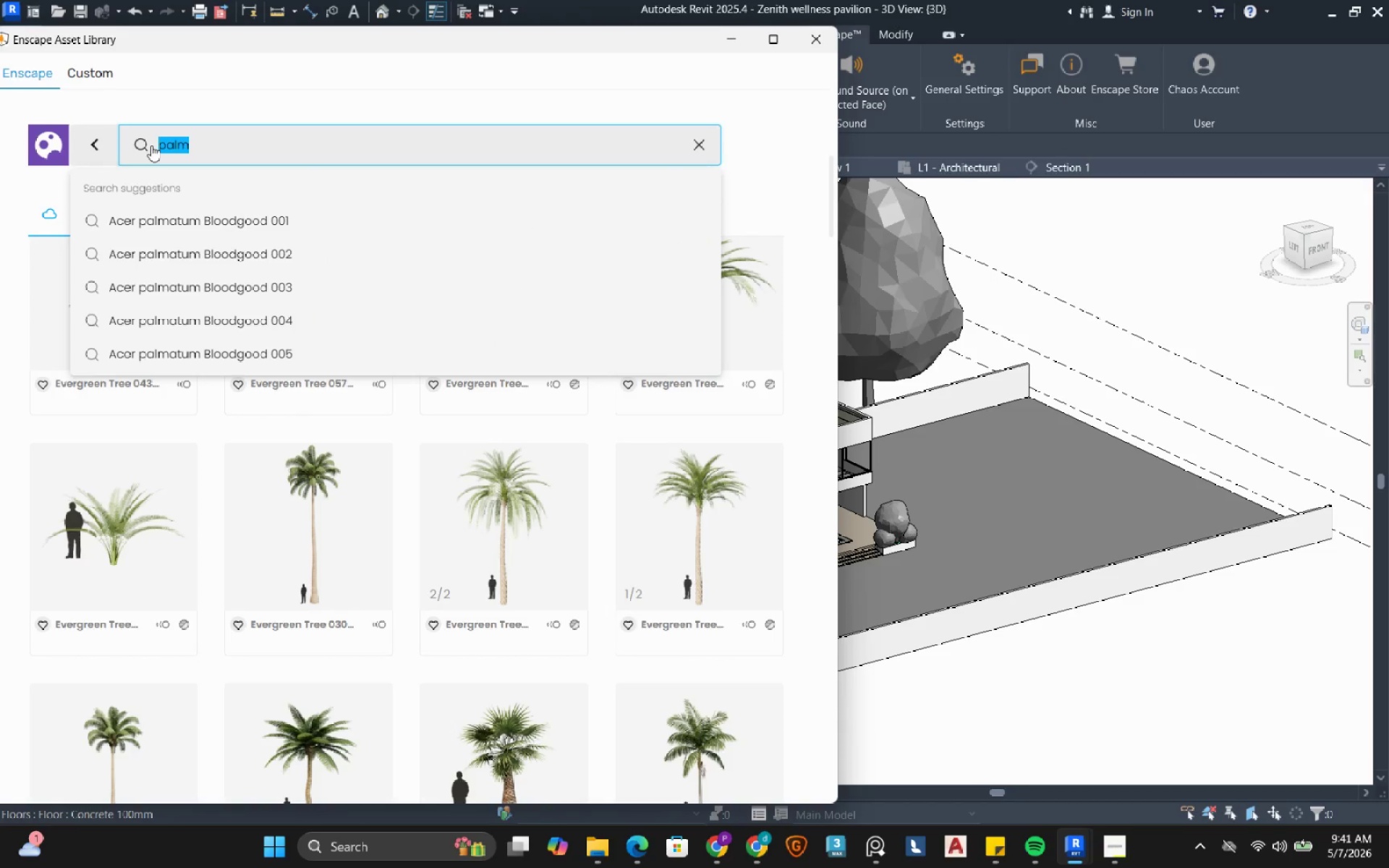 
type(hedge)
 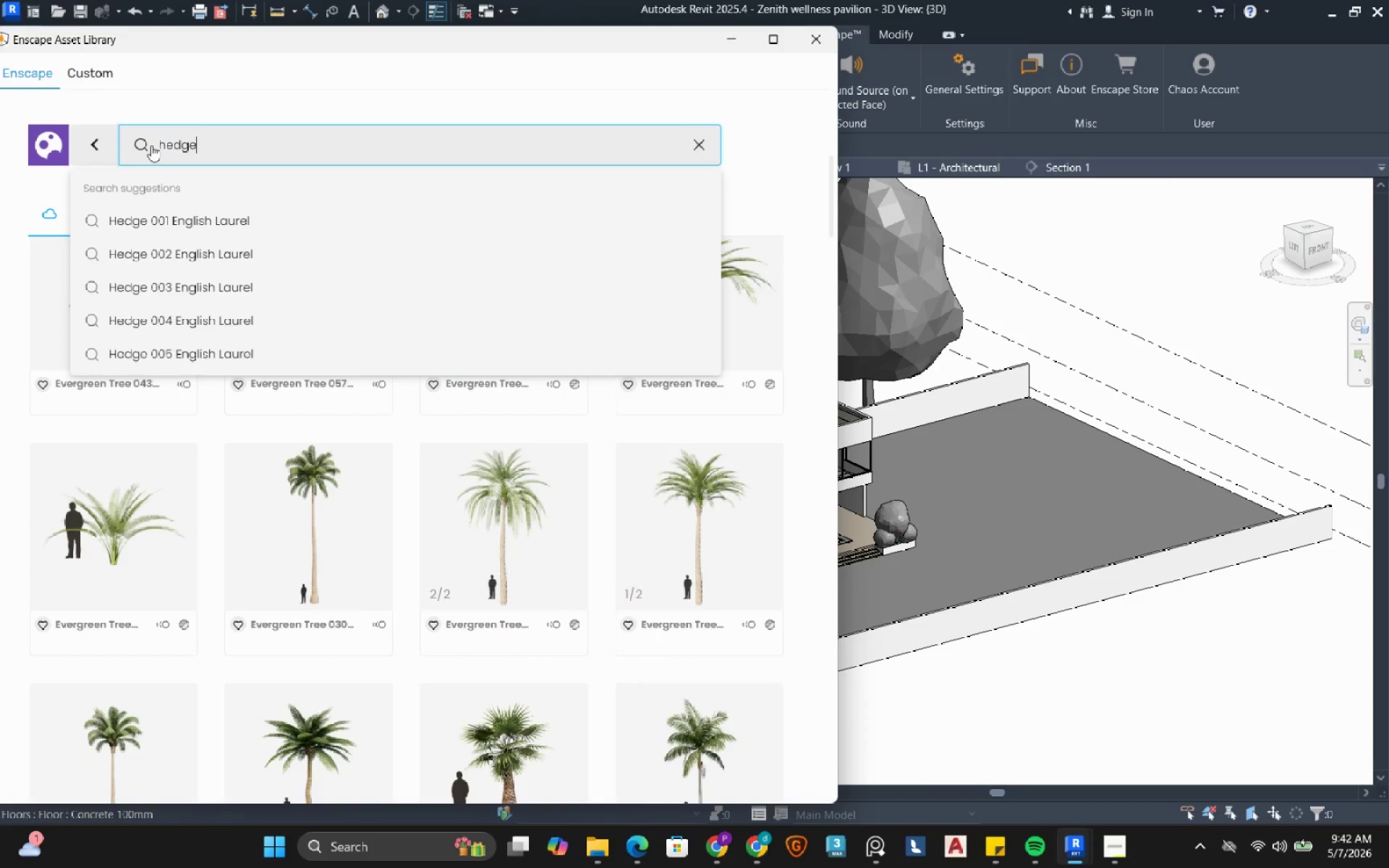 
key(Enter)
 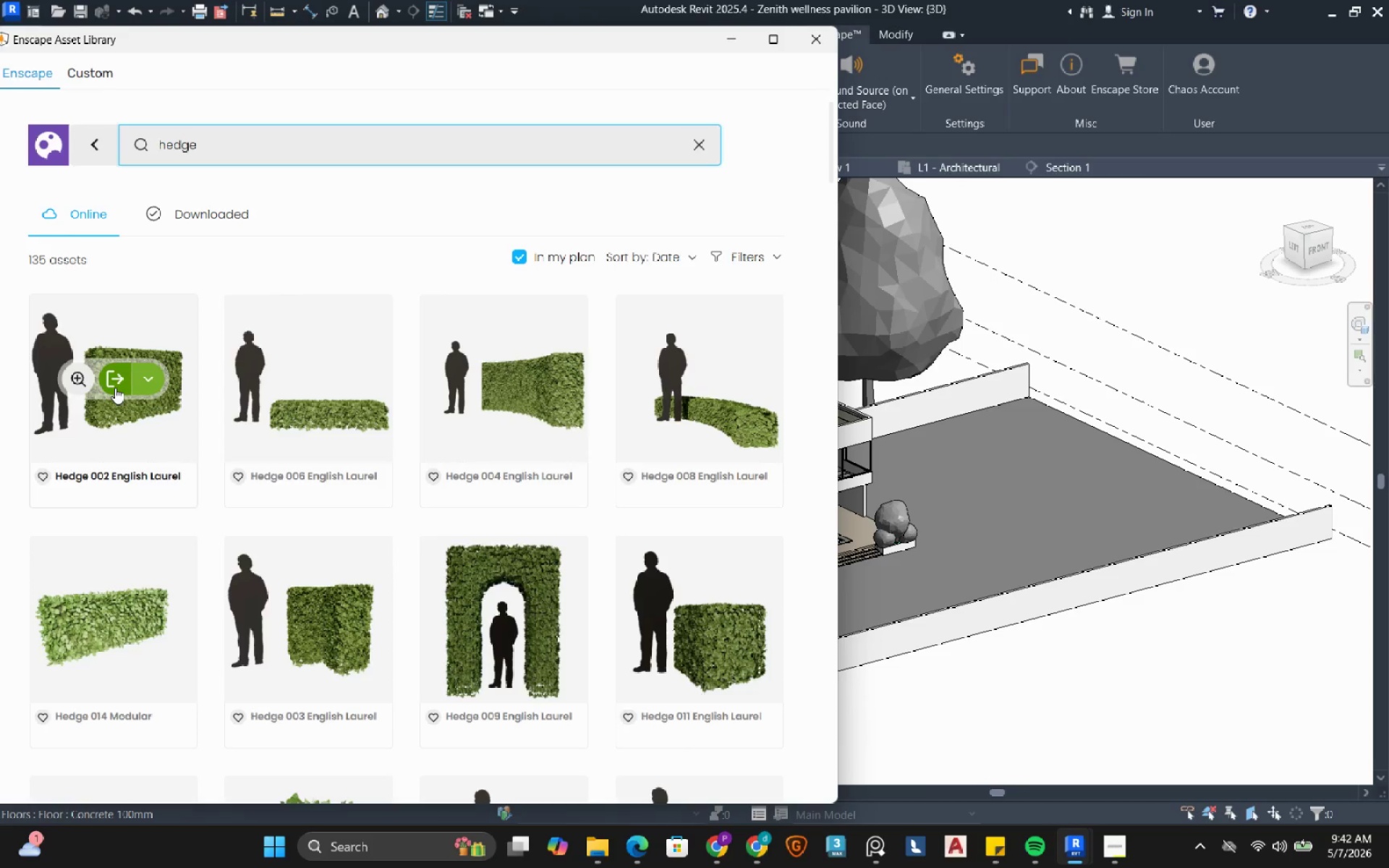 
wait(12.73)
 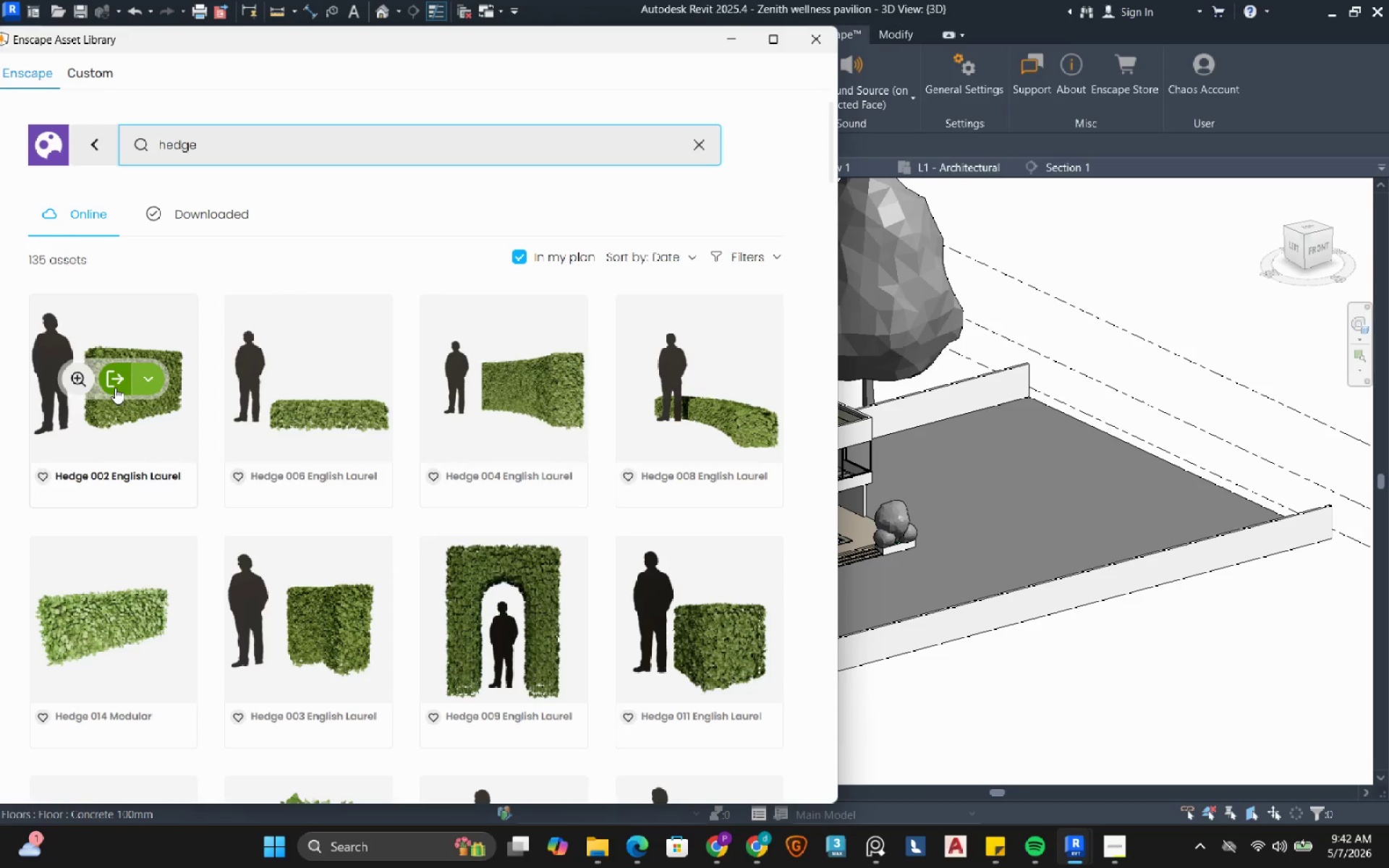 
left_click([115, 388])
 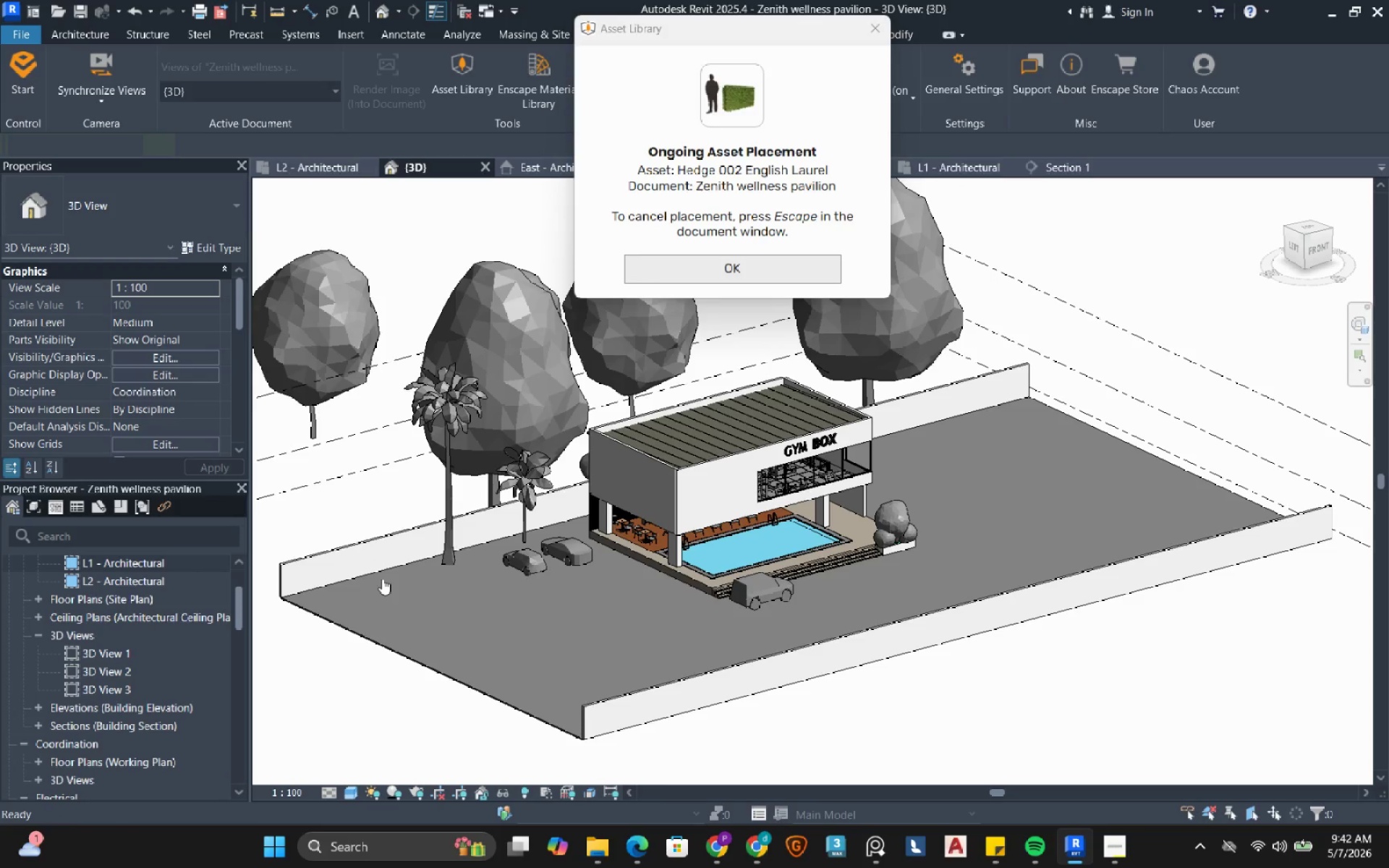 
wait(5.78)
 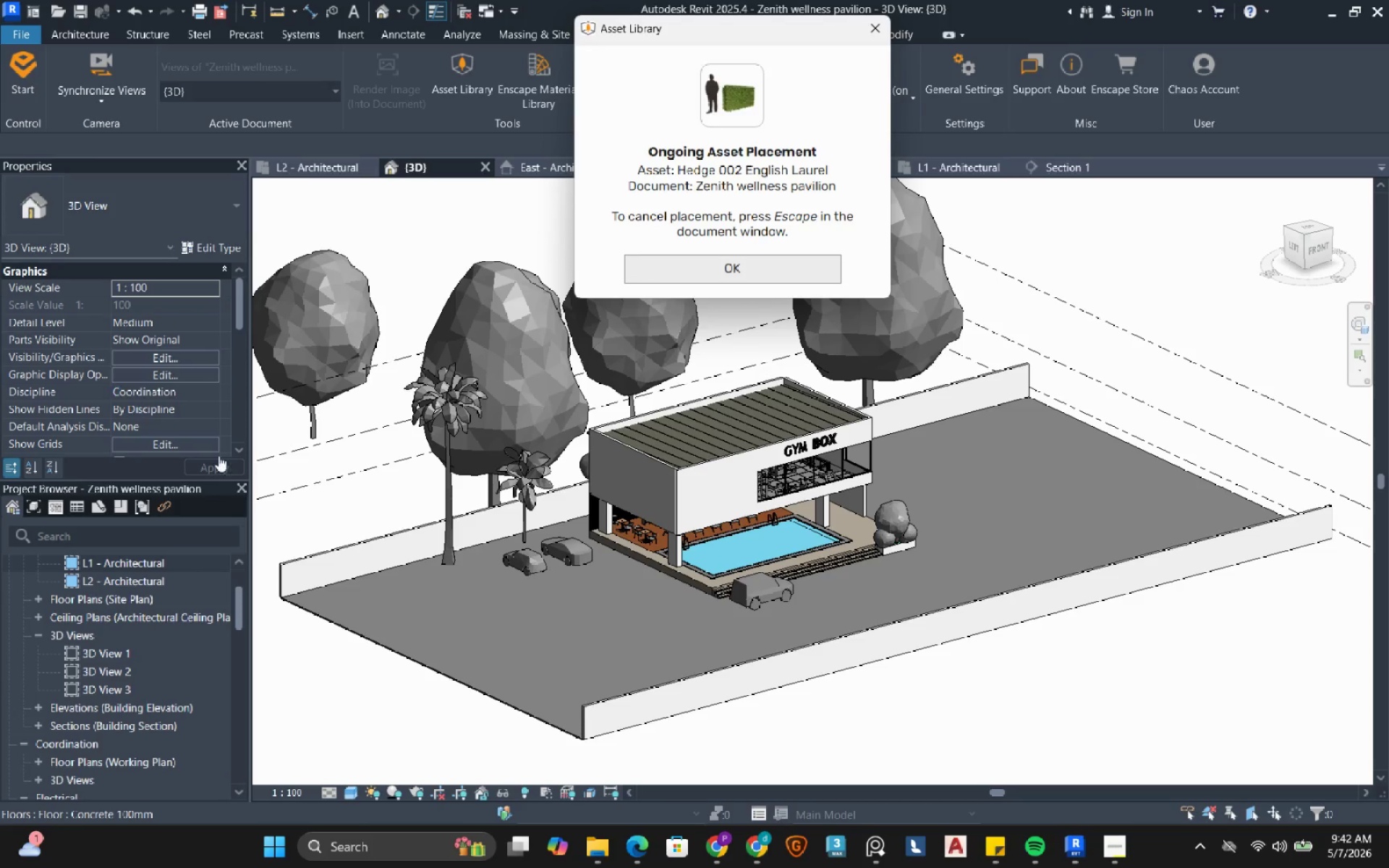 
left_click([382, 579])
 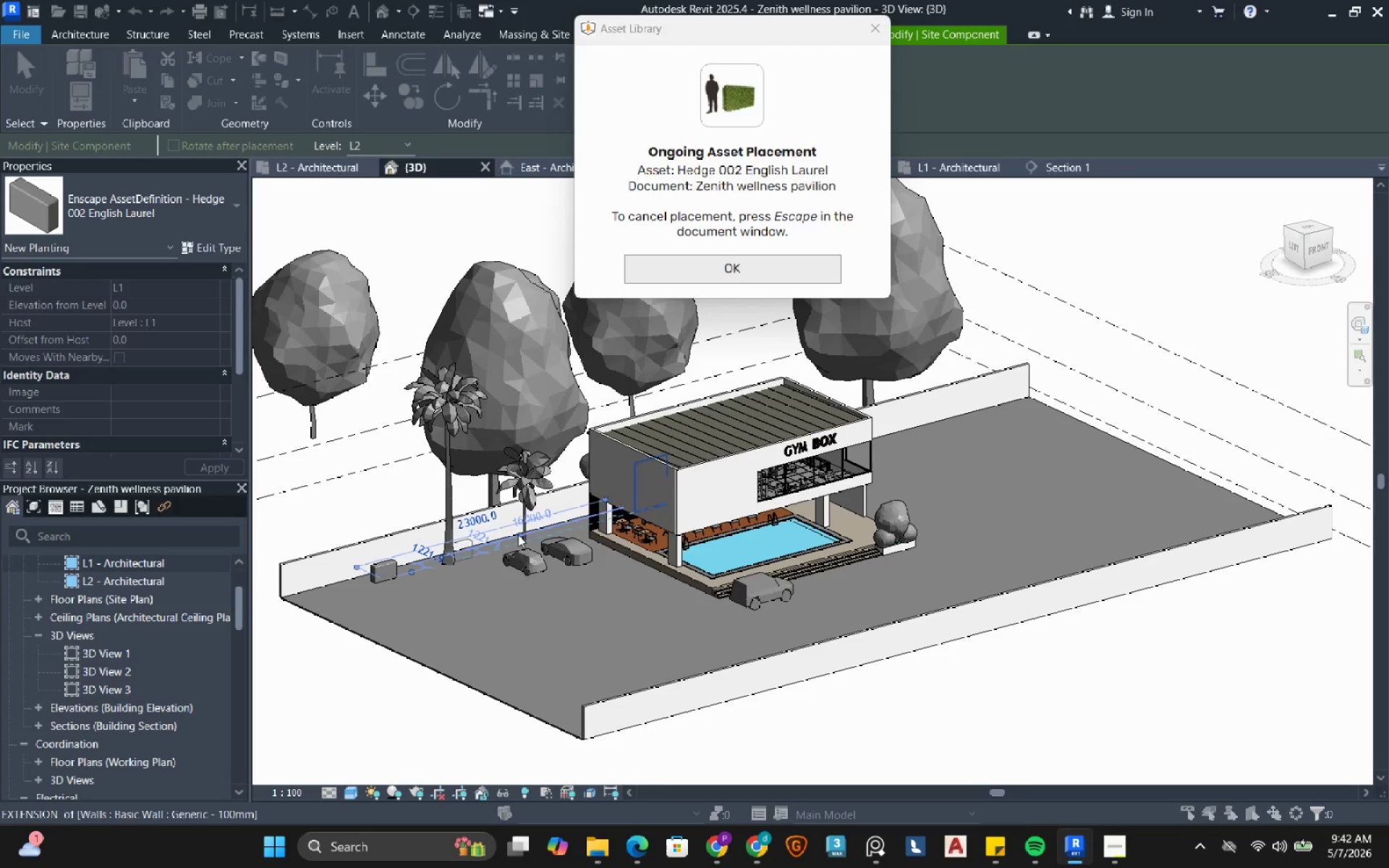 
key(Escape)
 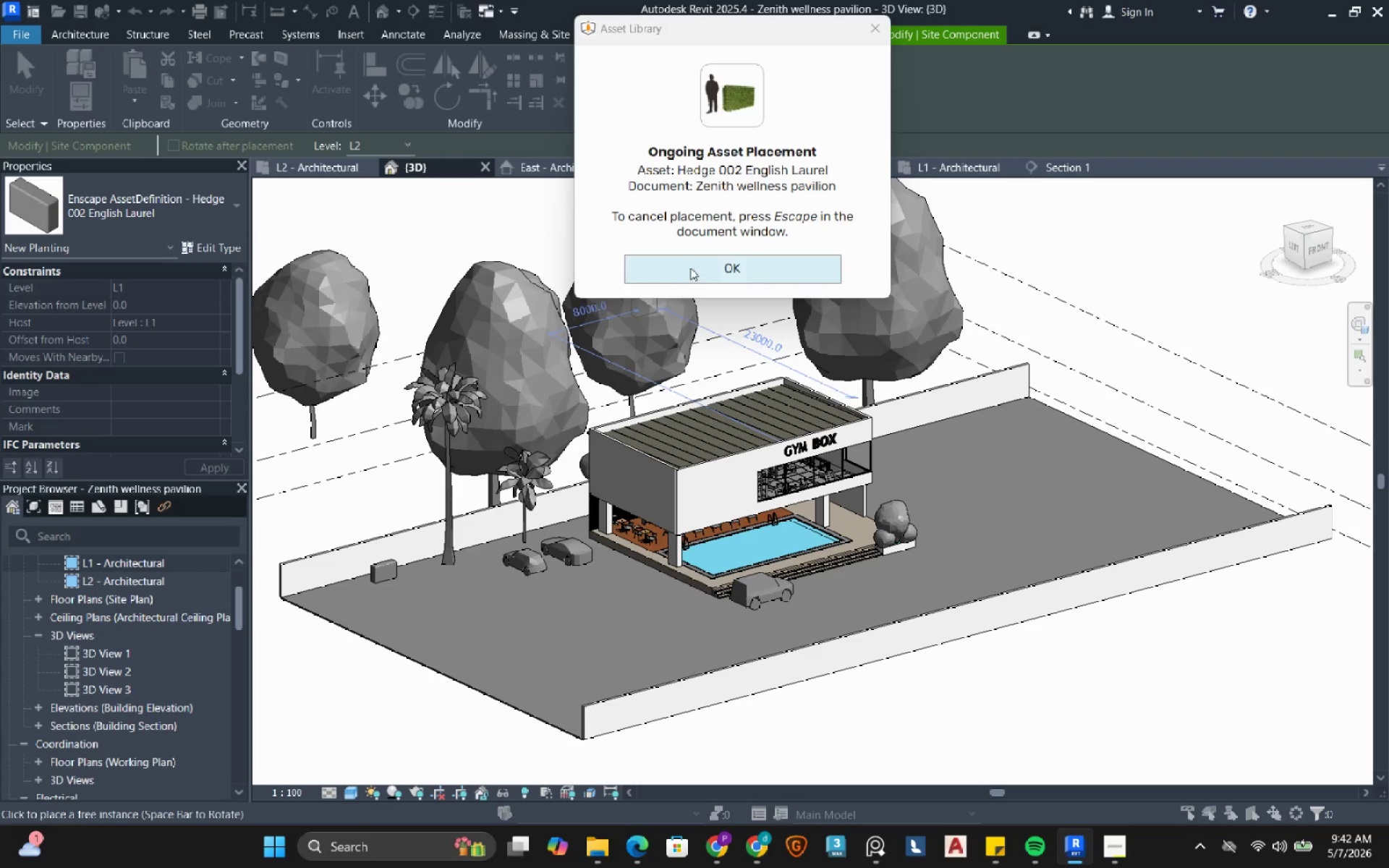 
key(Escape)
 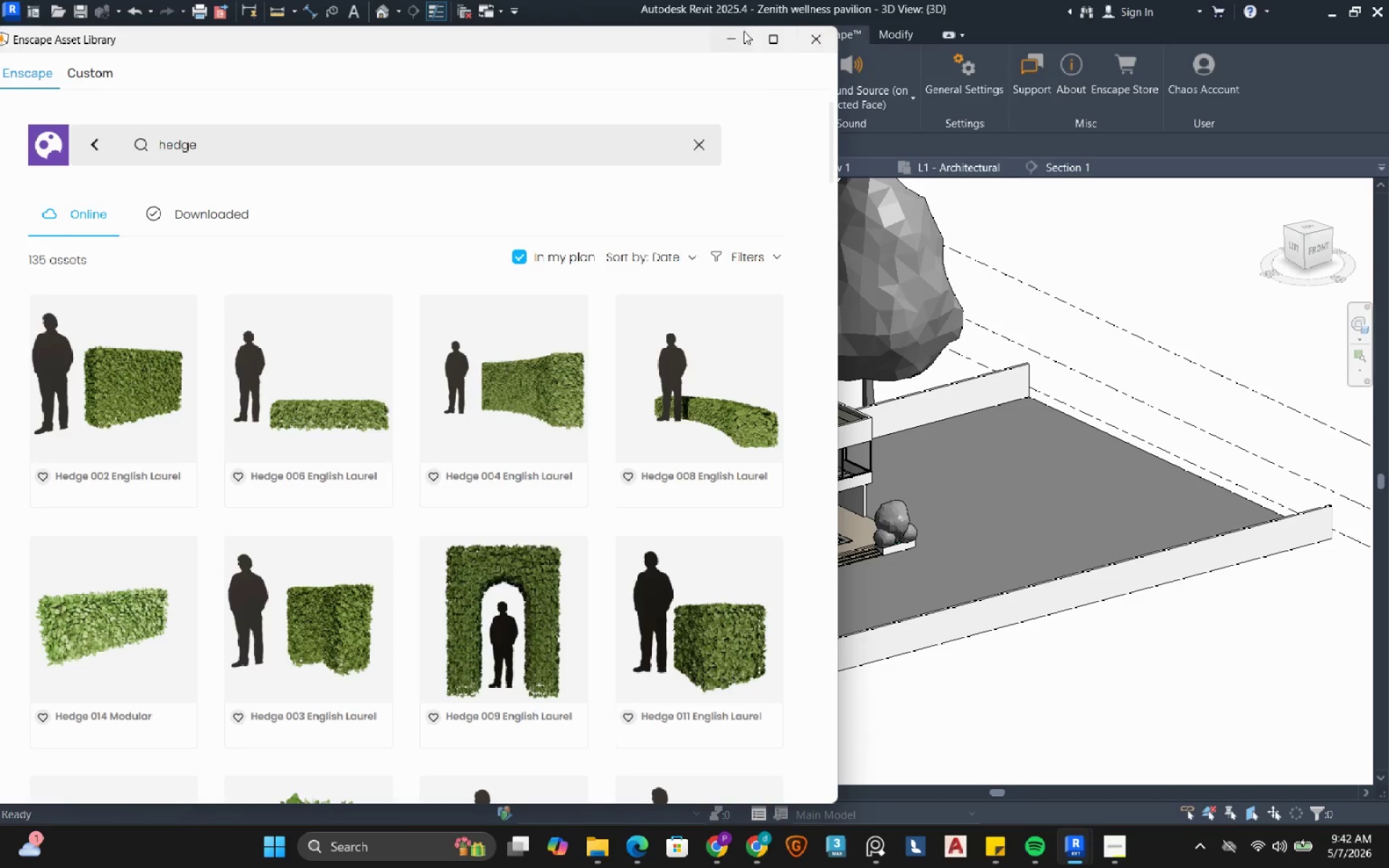 
left_click([738, 41])
 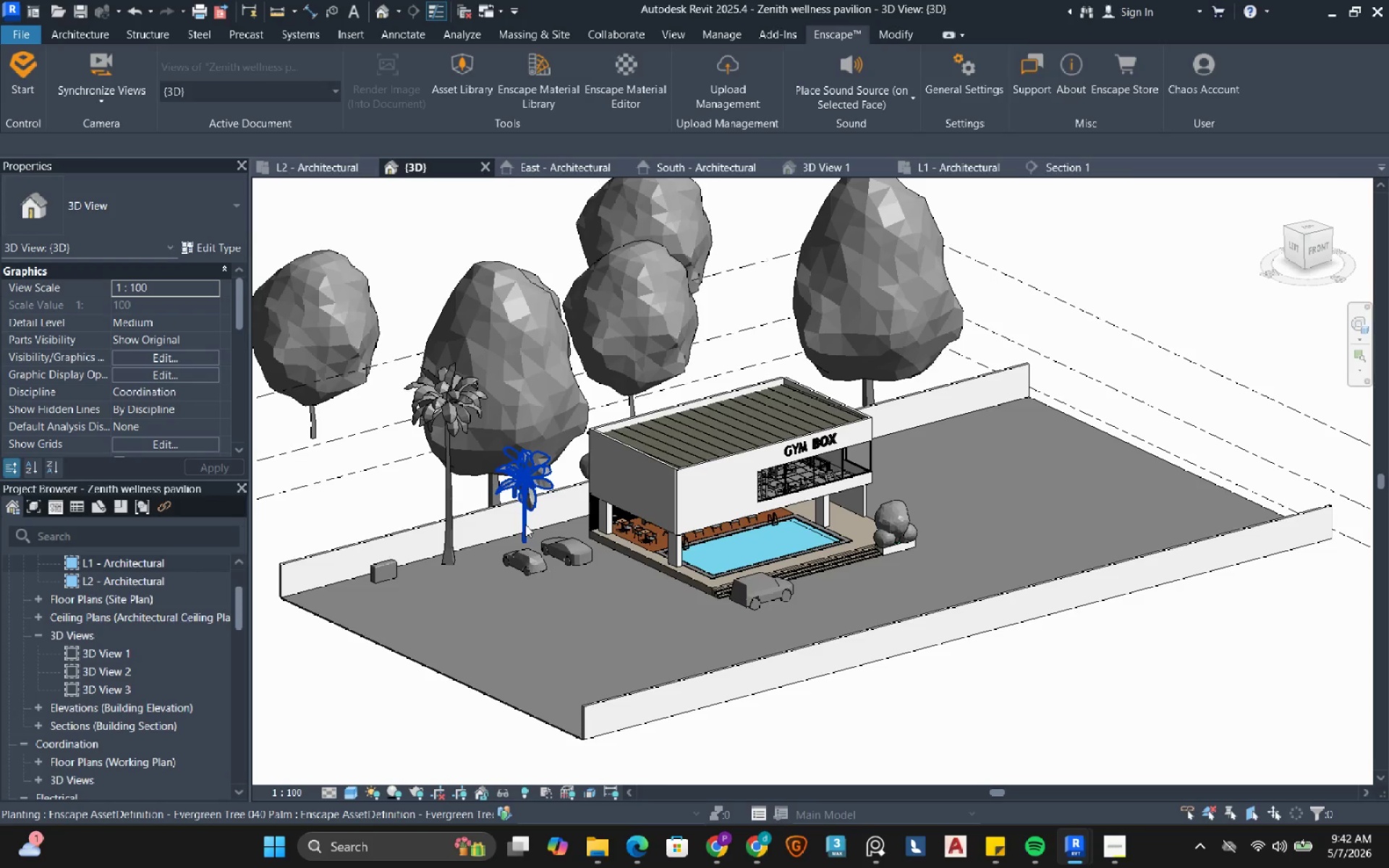 
hold_key(key=ShiftLeft, duration=1.72)
 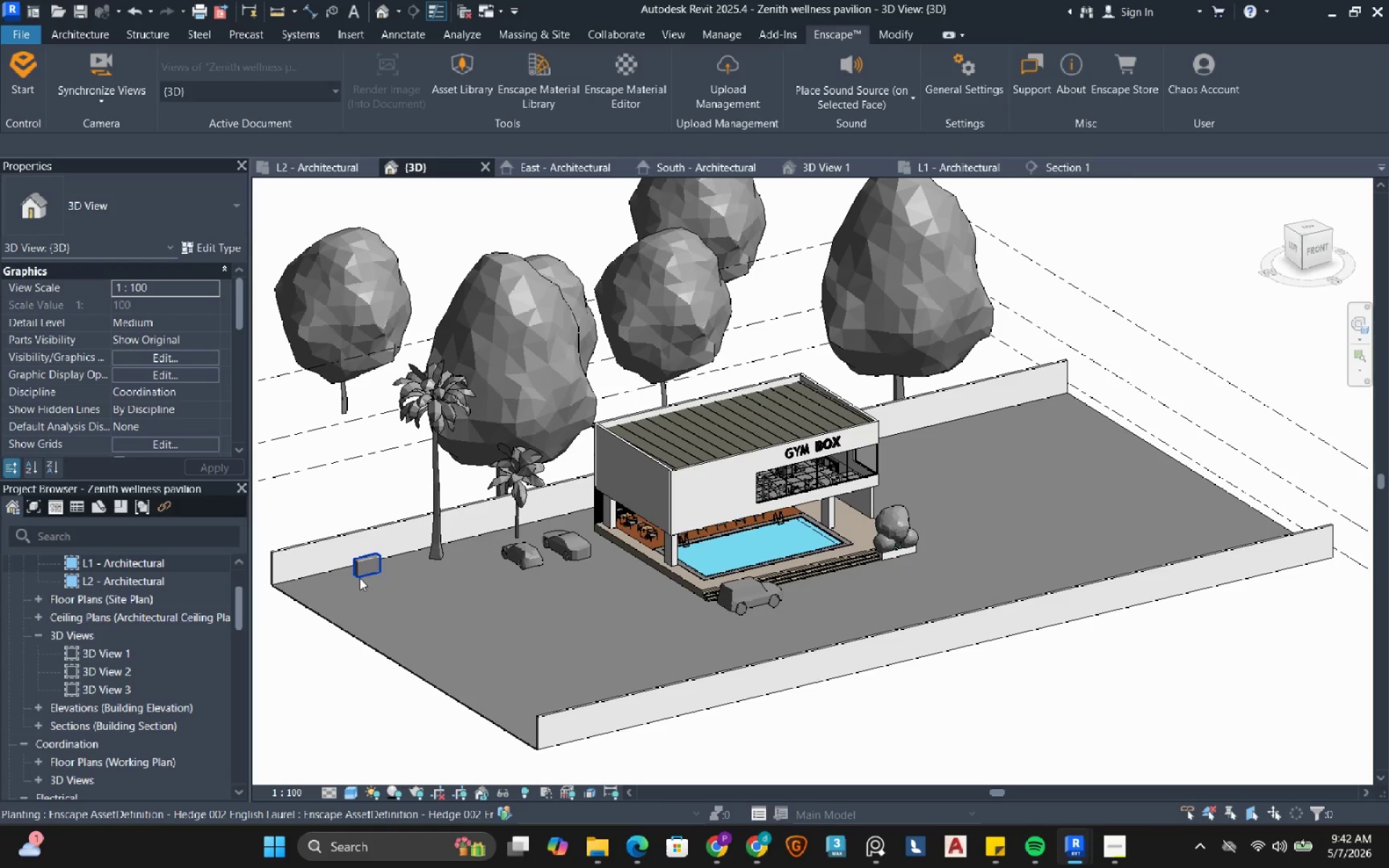 
left_click([371, 574])
 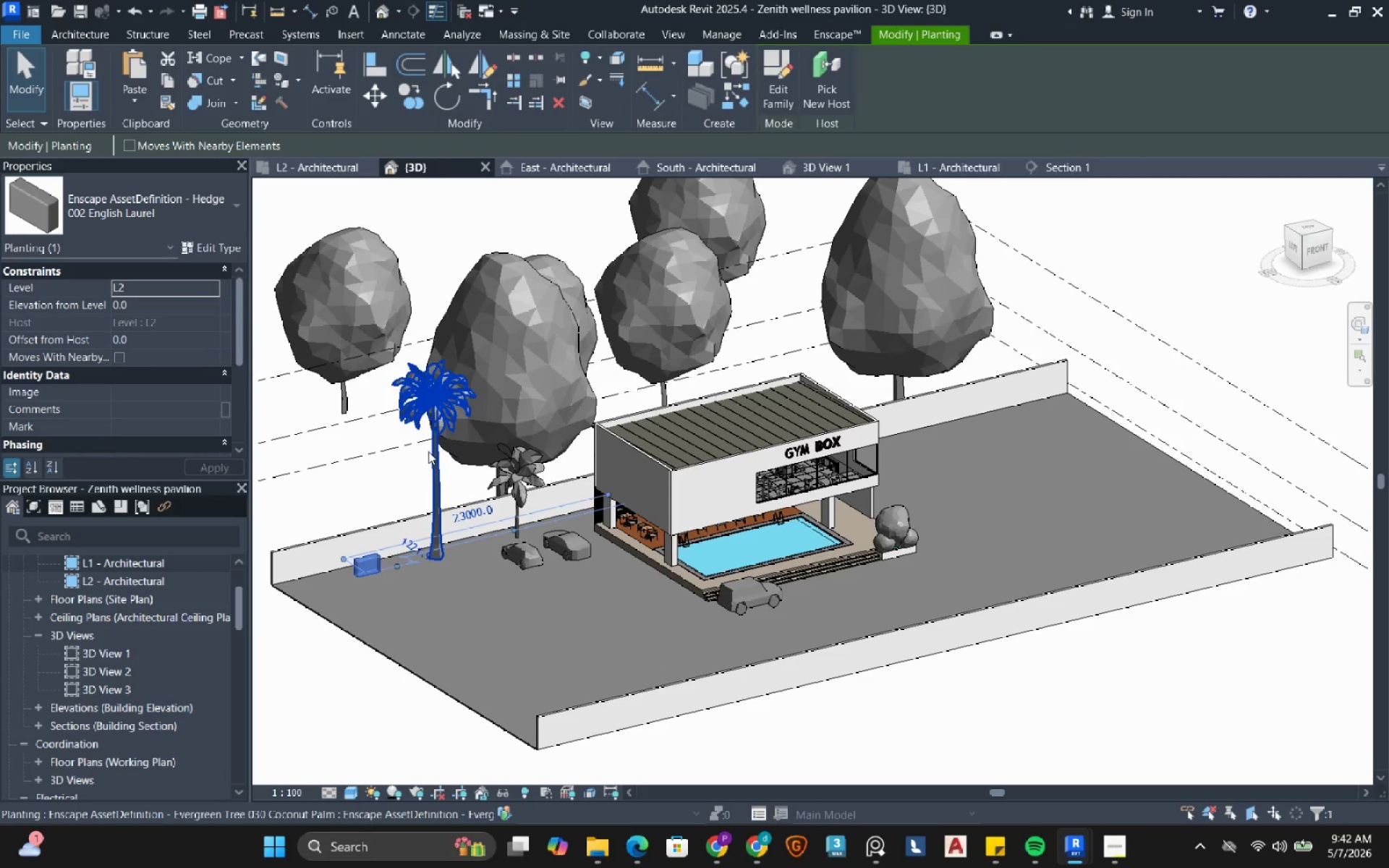 
hold_key(key=ControlLeft, duration=1.0)
left_click([428, 451])
 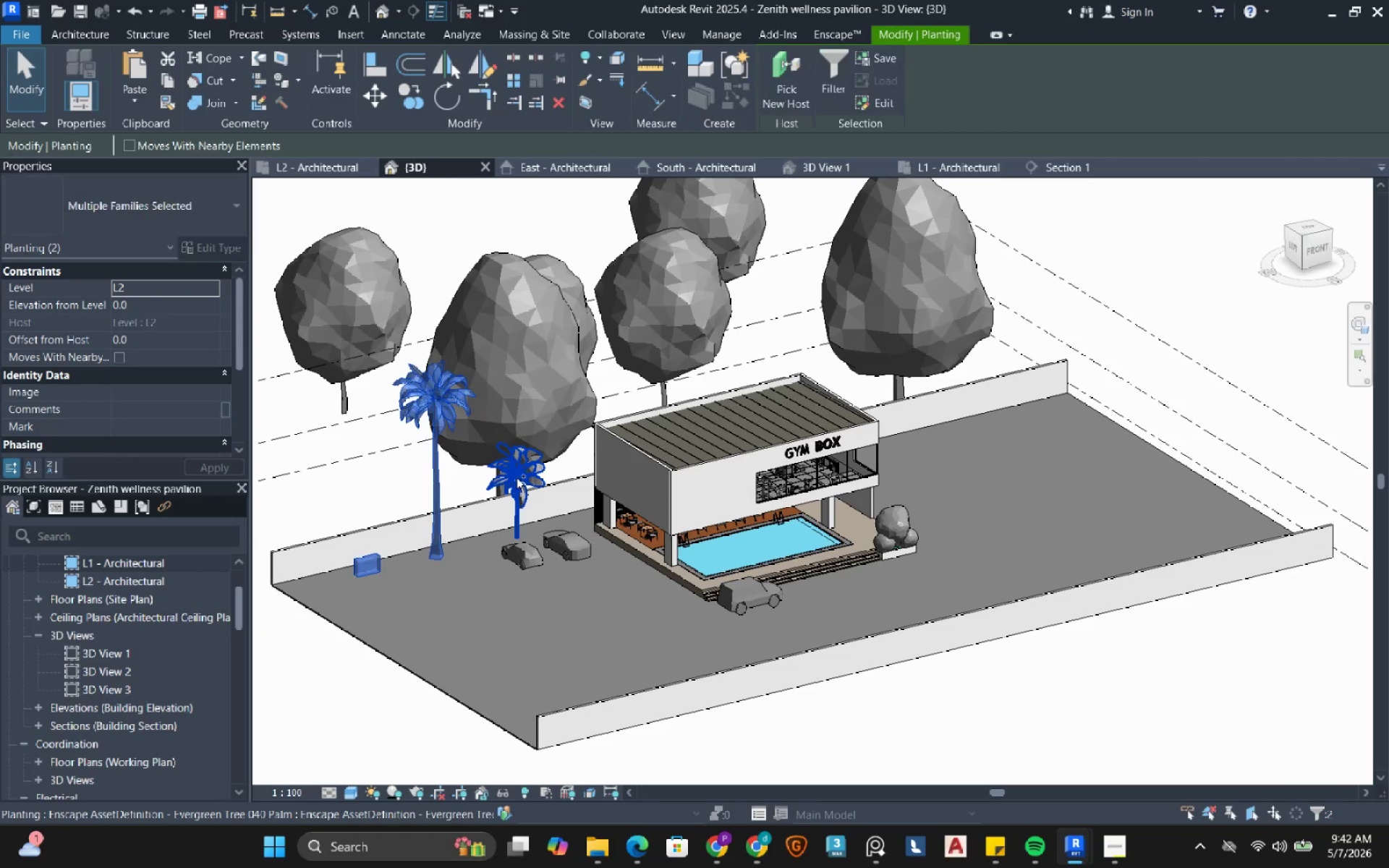 
left_click([517, 478])
 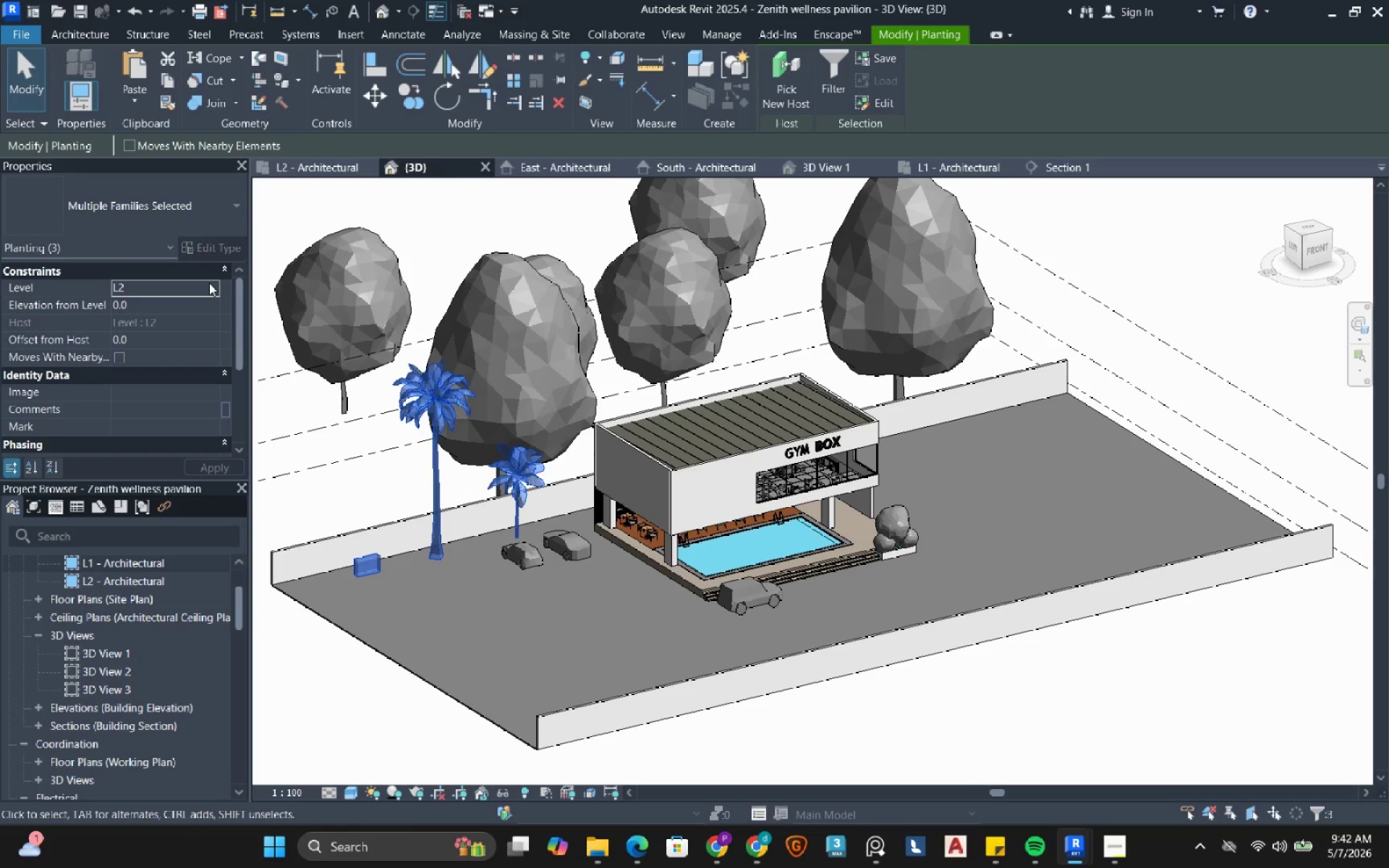 
left_click([211, 283])
 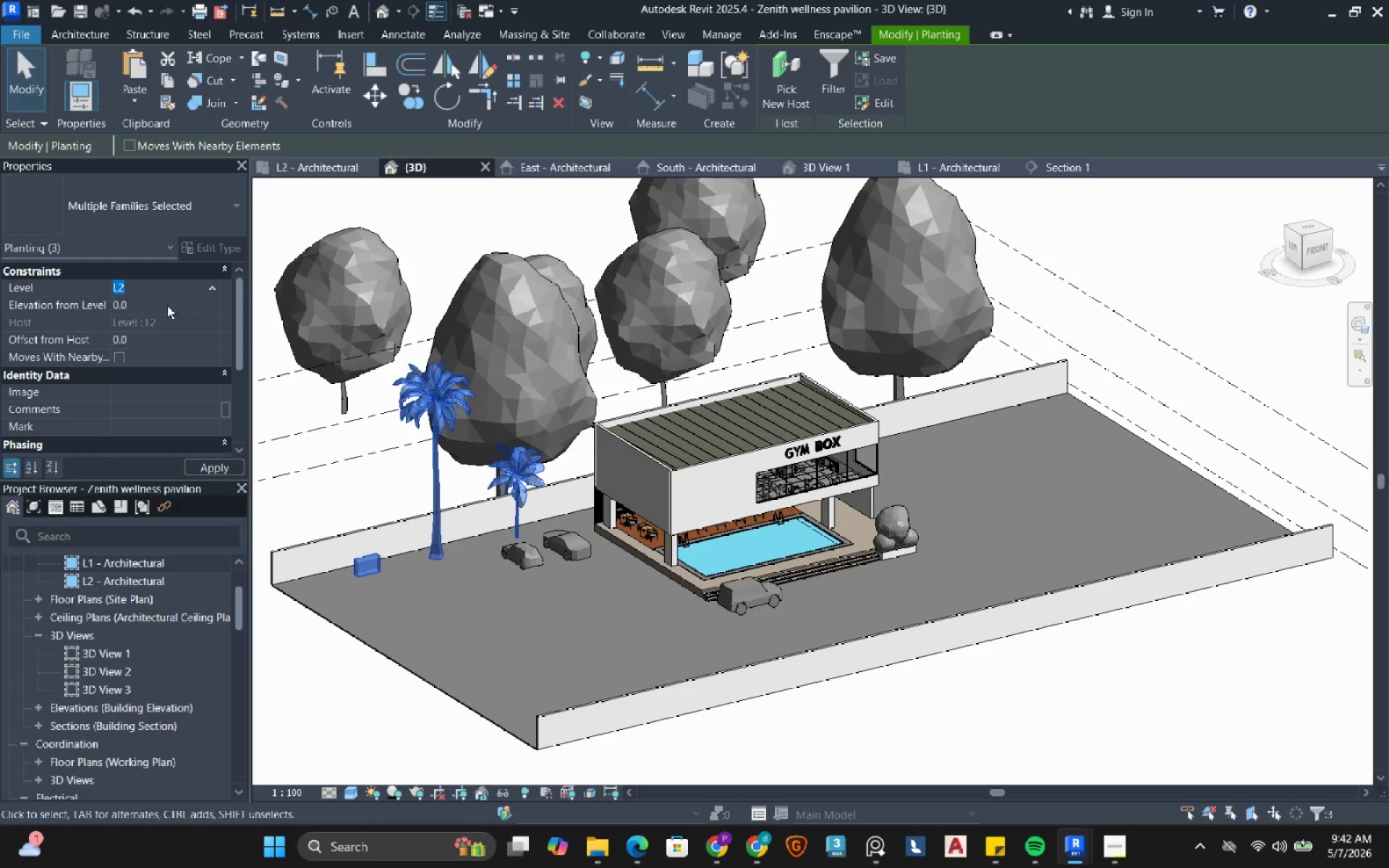 
double_click([166, 305])
 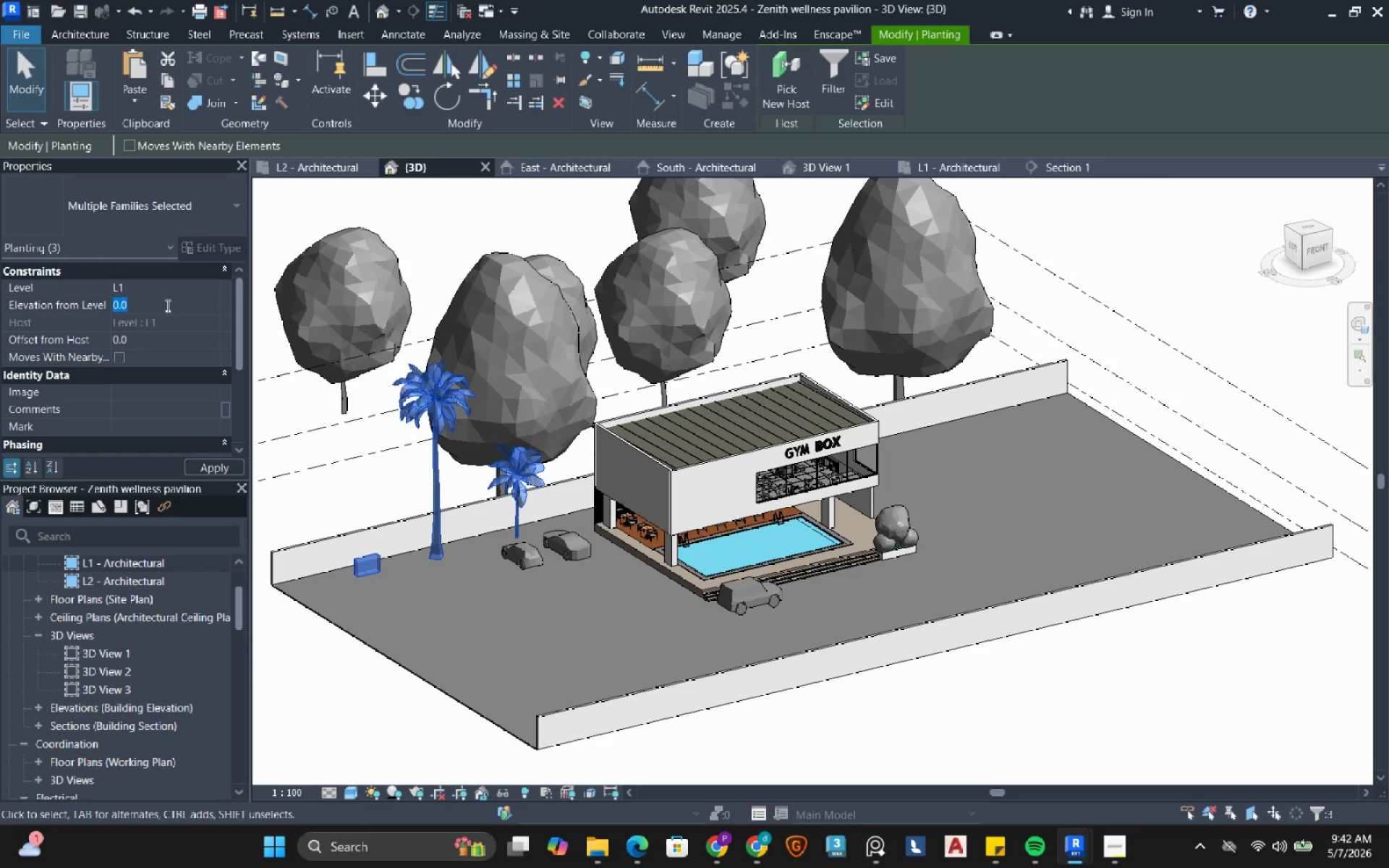 
key(NumpadSubtract)
 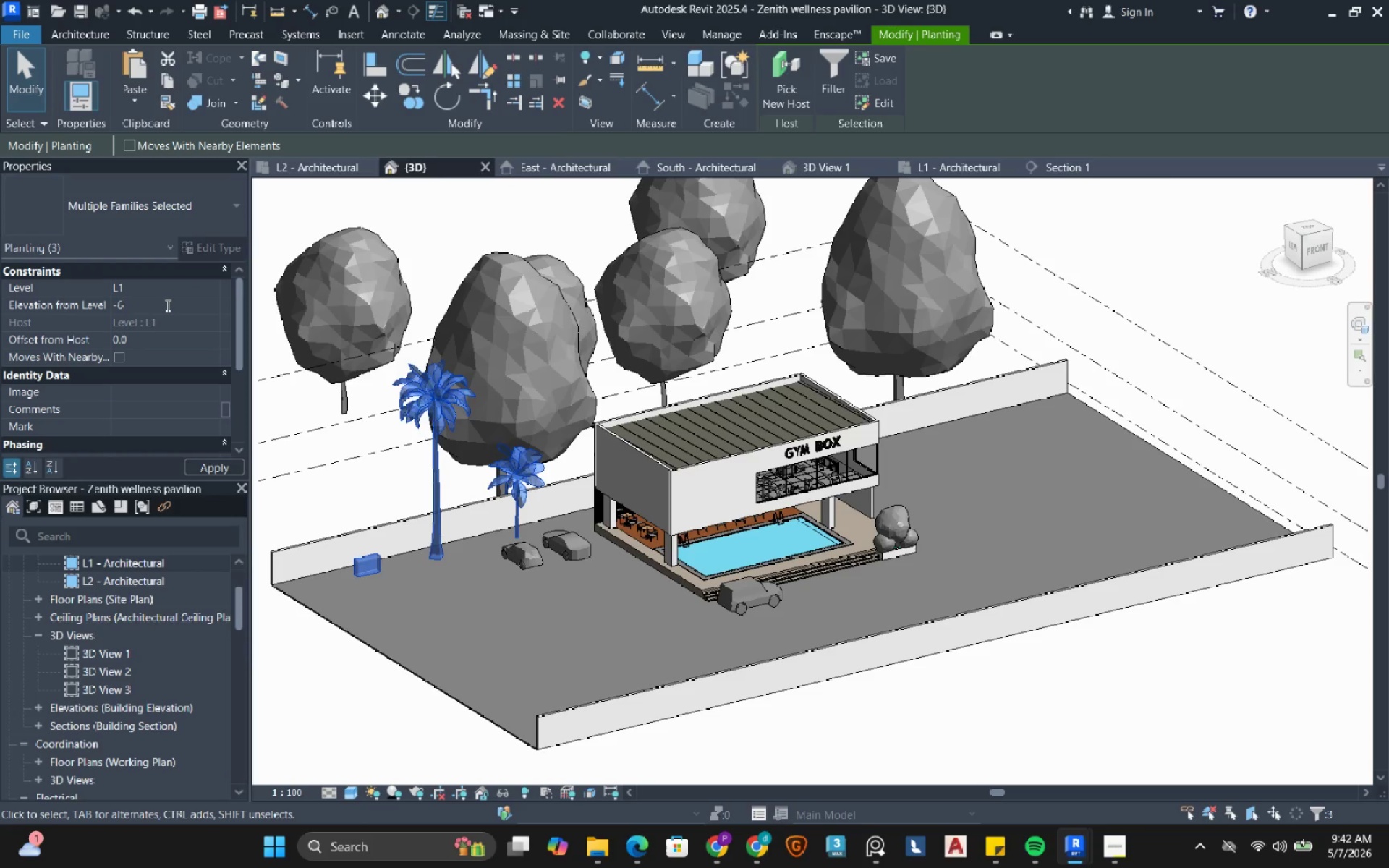 
key(Numpad6)
 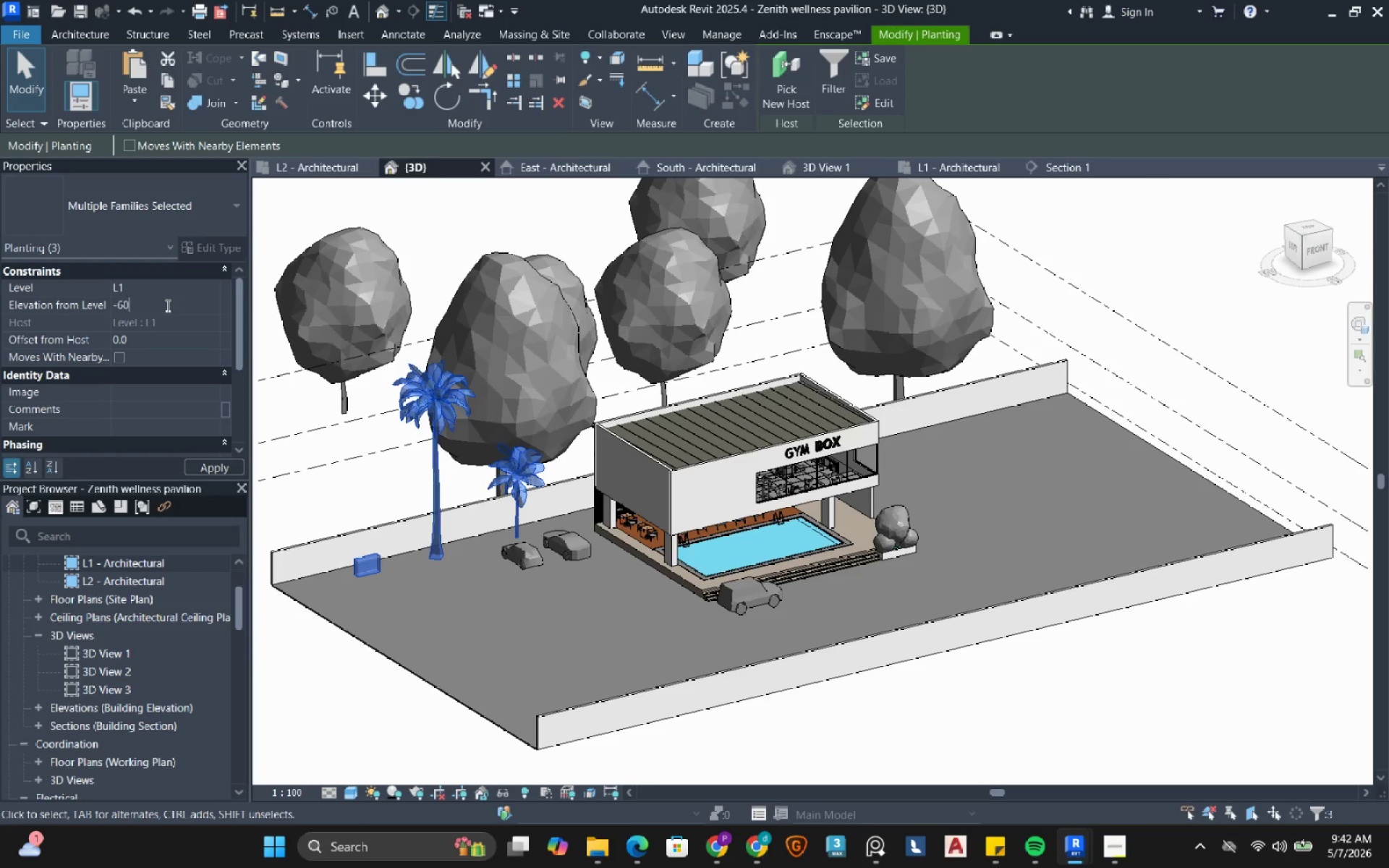 
key(Numpad0)
 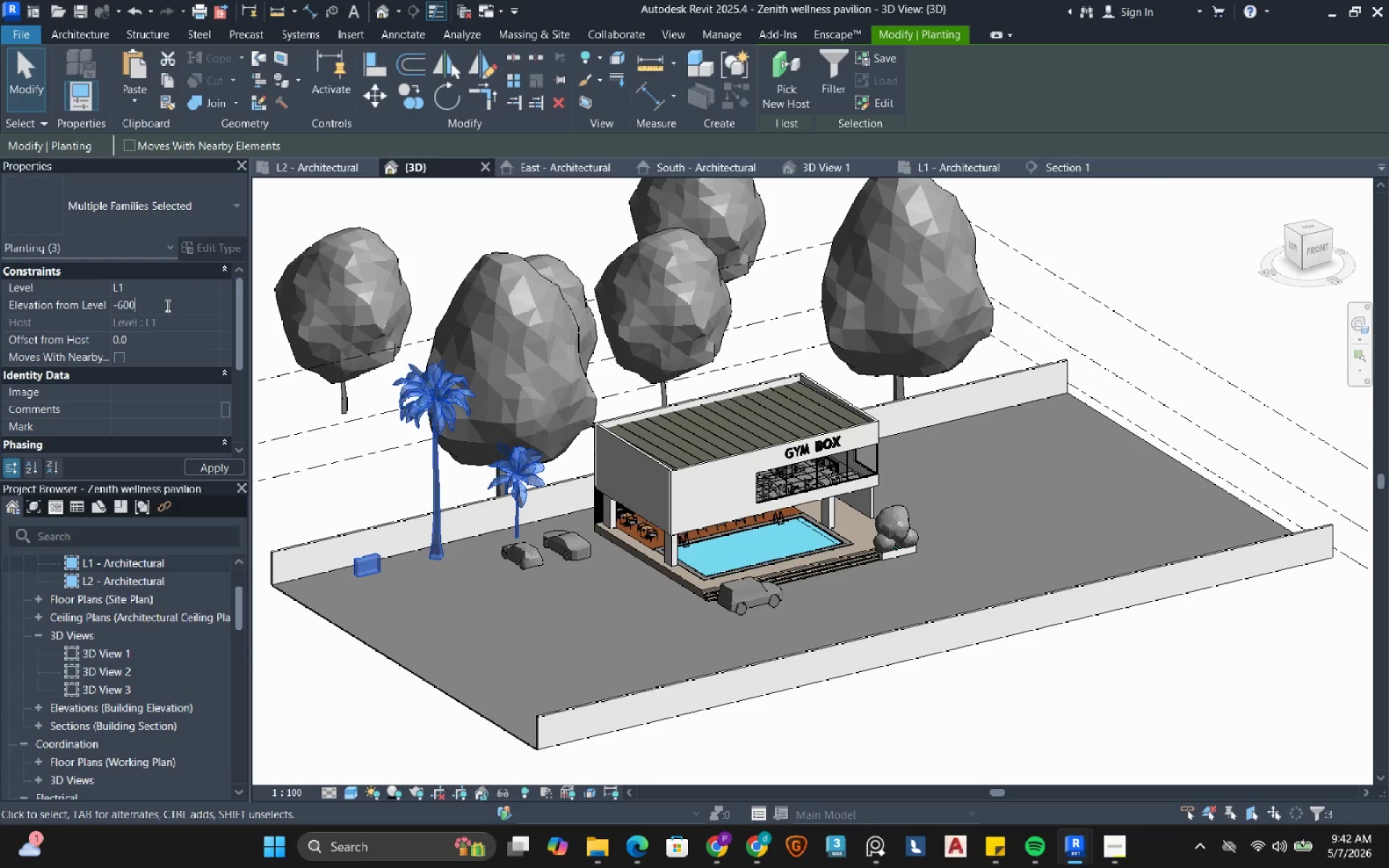 
key(Numpad0)
 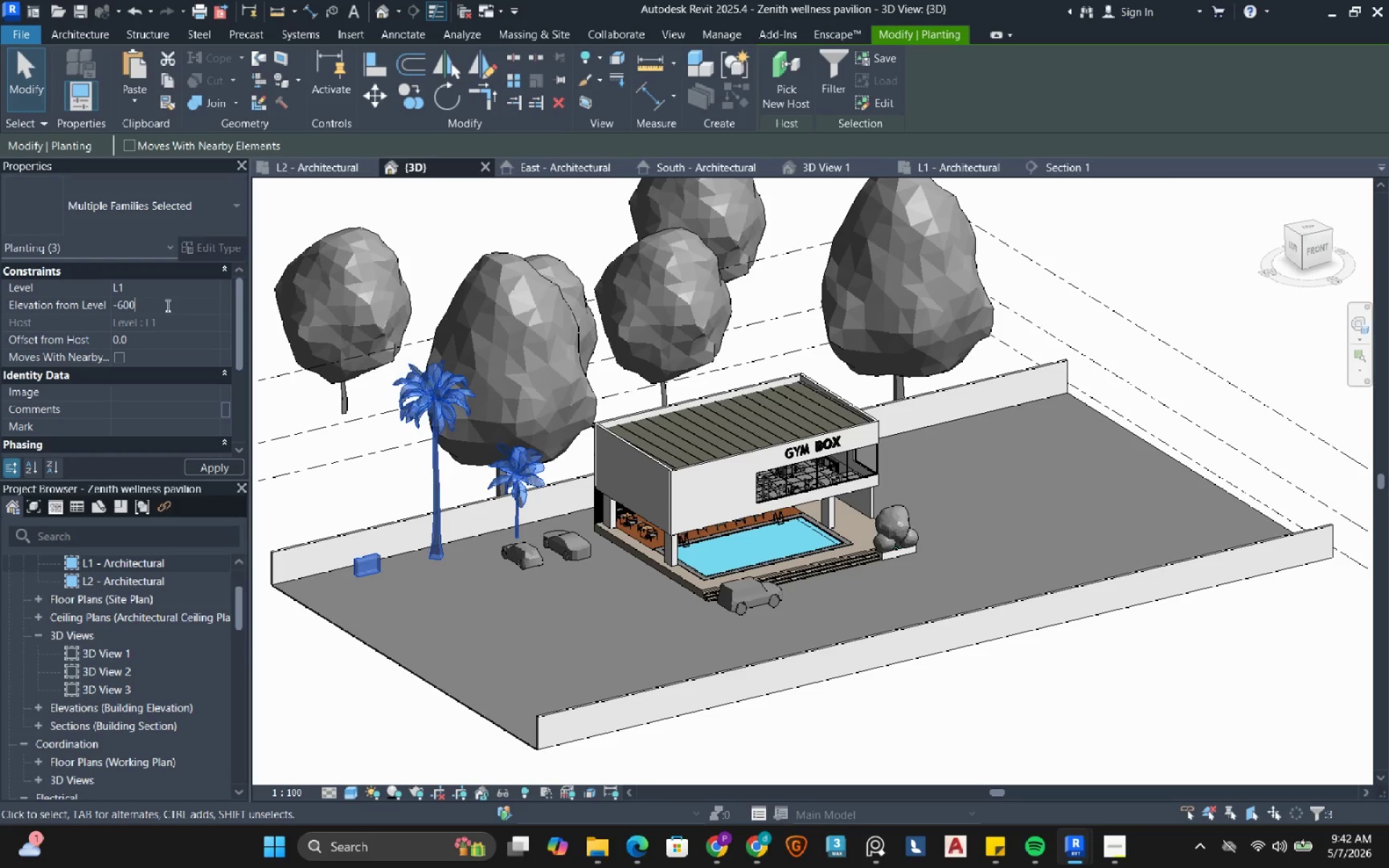 
key(NumpadEnter)
 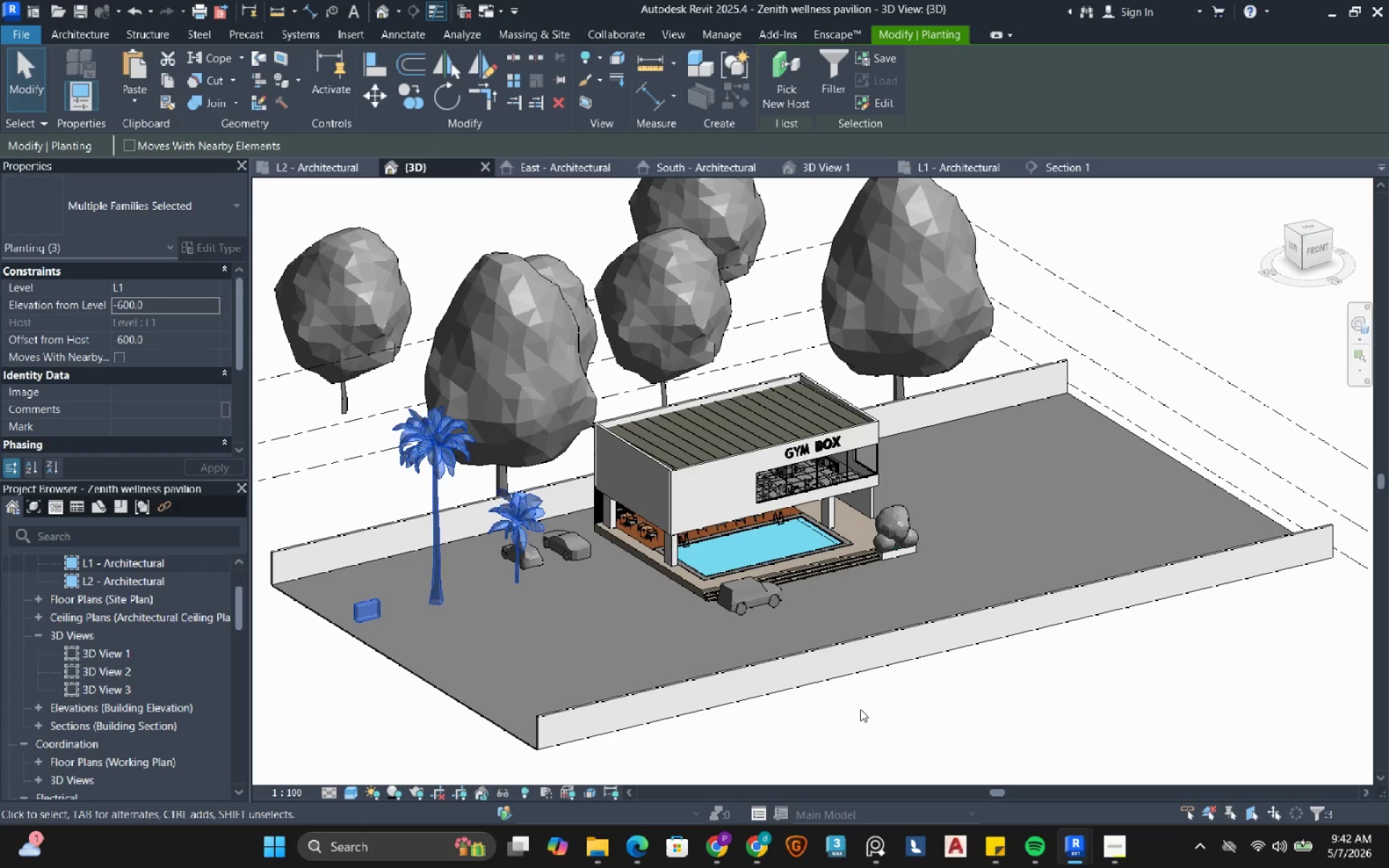 
left_click([860, 723])
 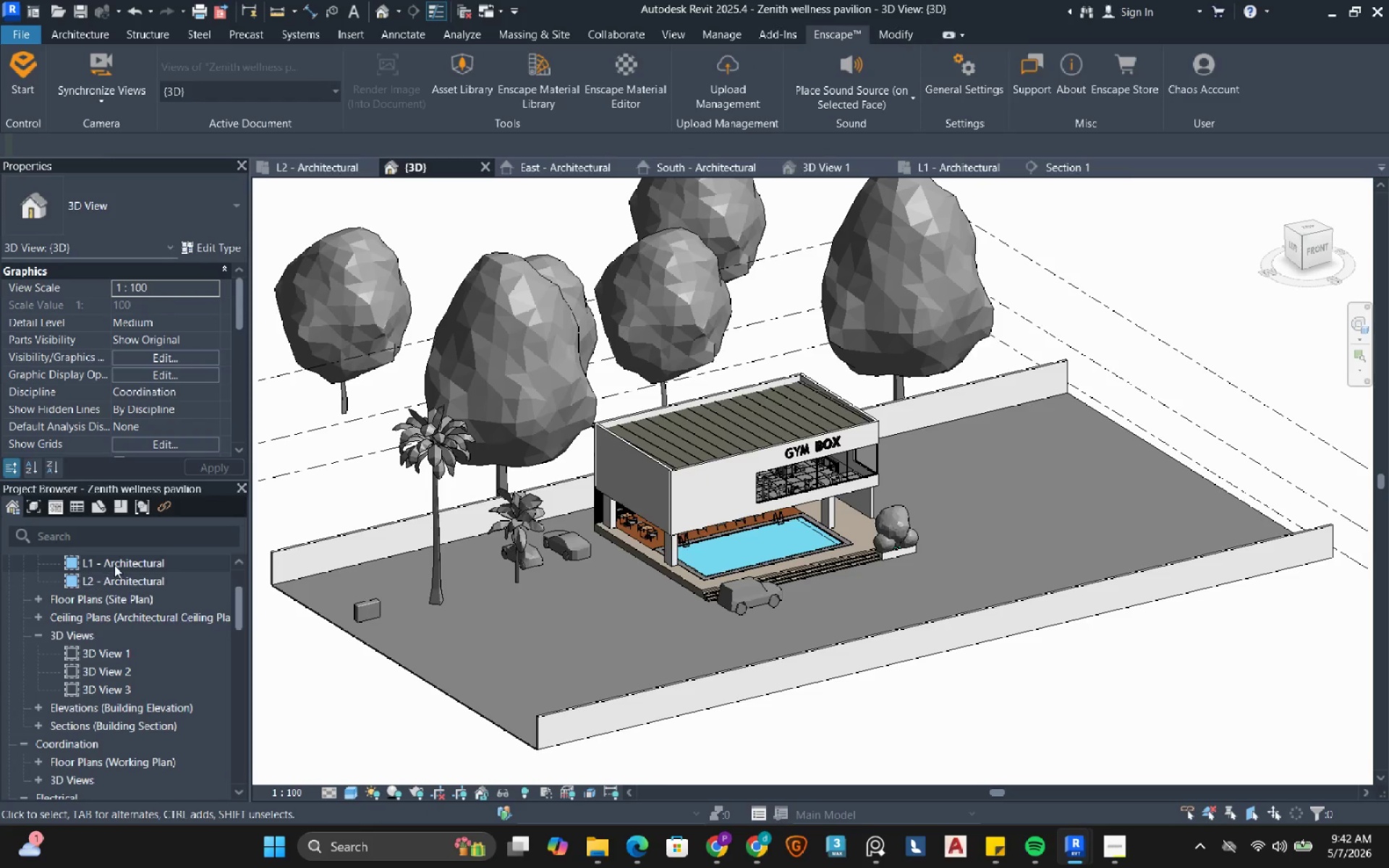 
double_click([114, 565])
 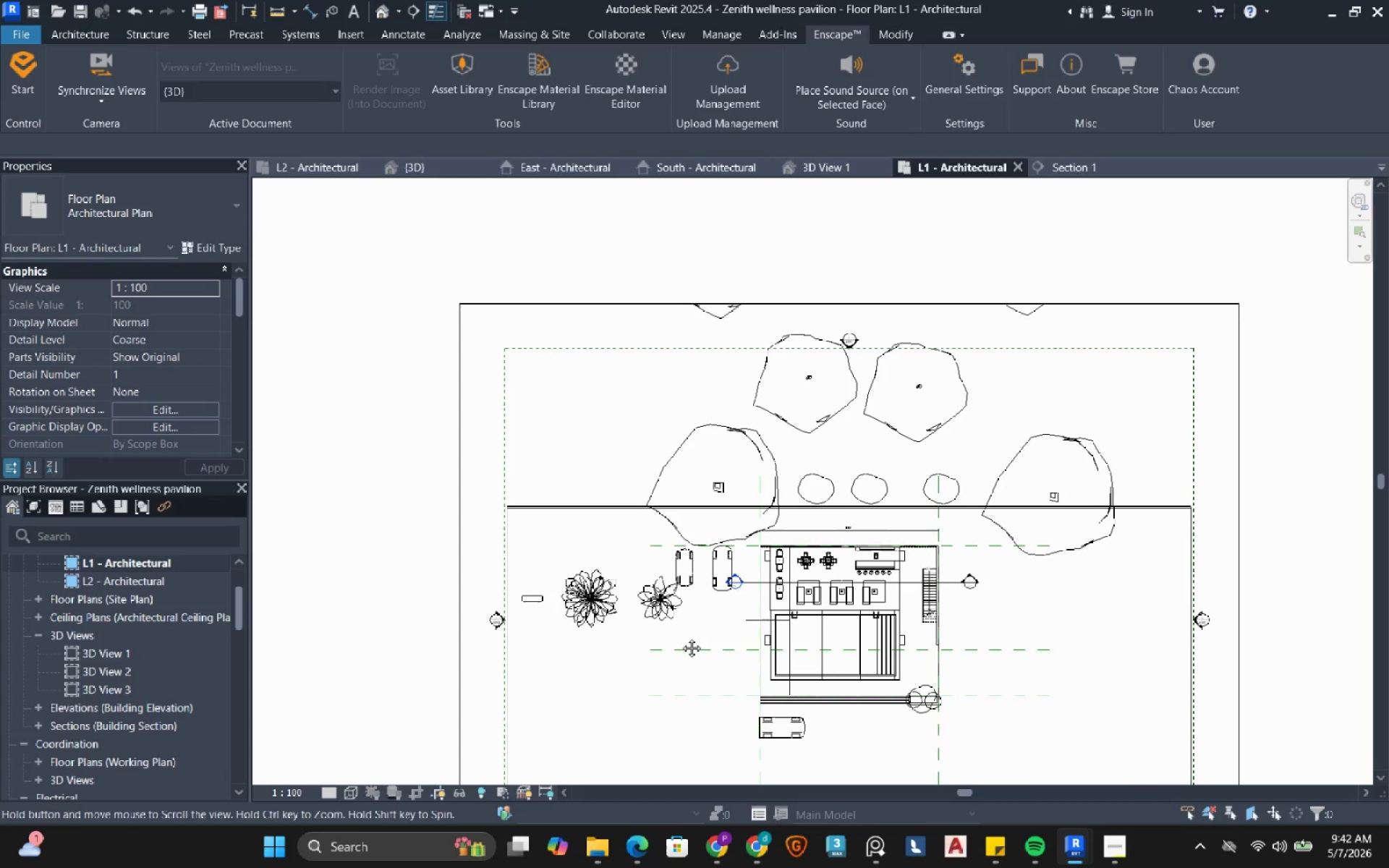 
left_click([666, 599])
 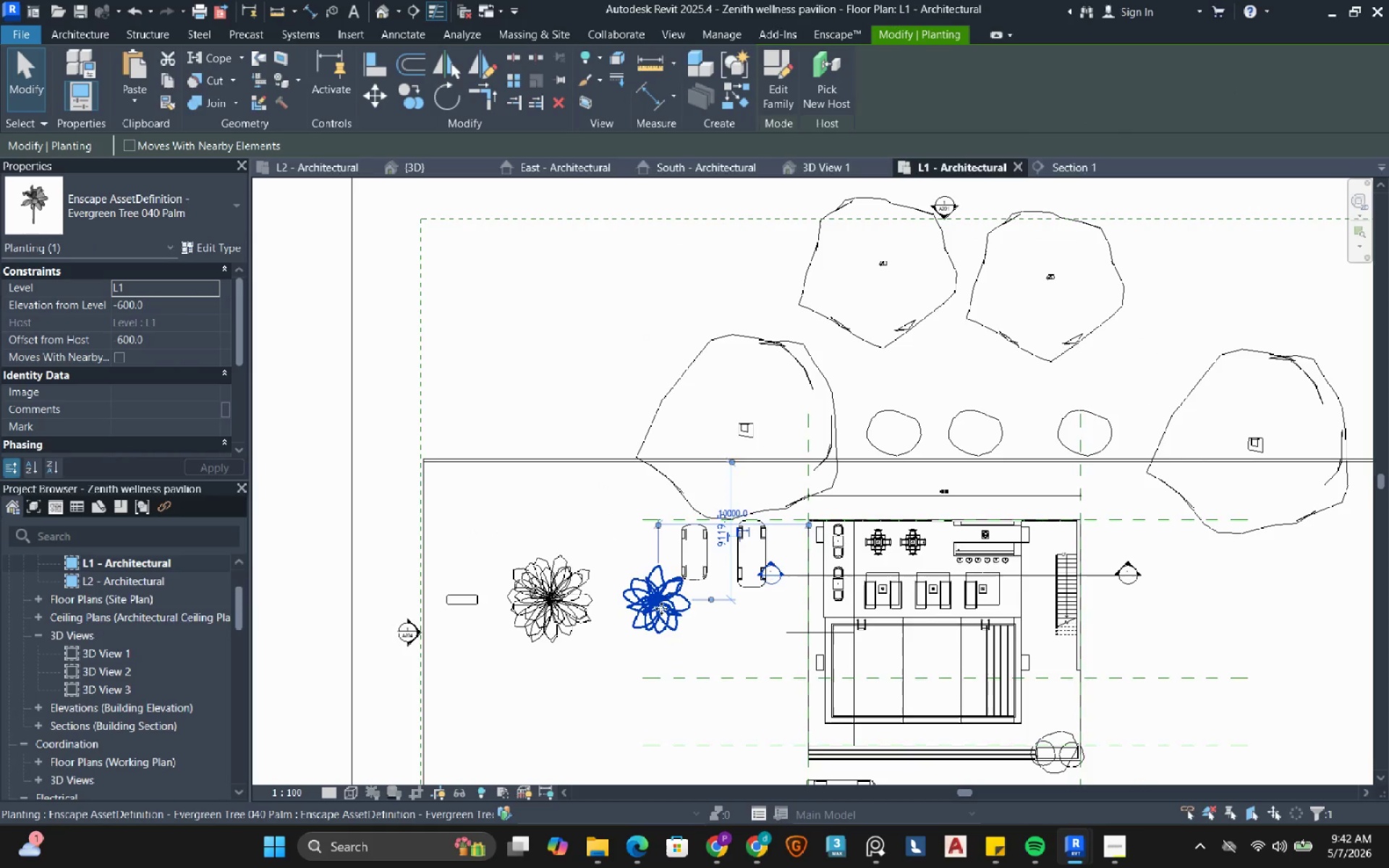 
scroll: coordinate [666, 599], scroll_direction: up, amount: 3.0
 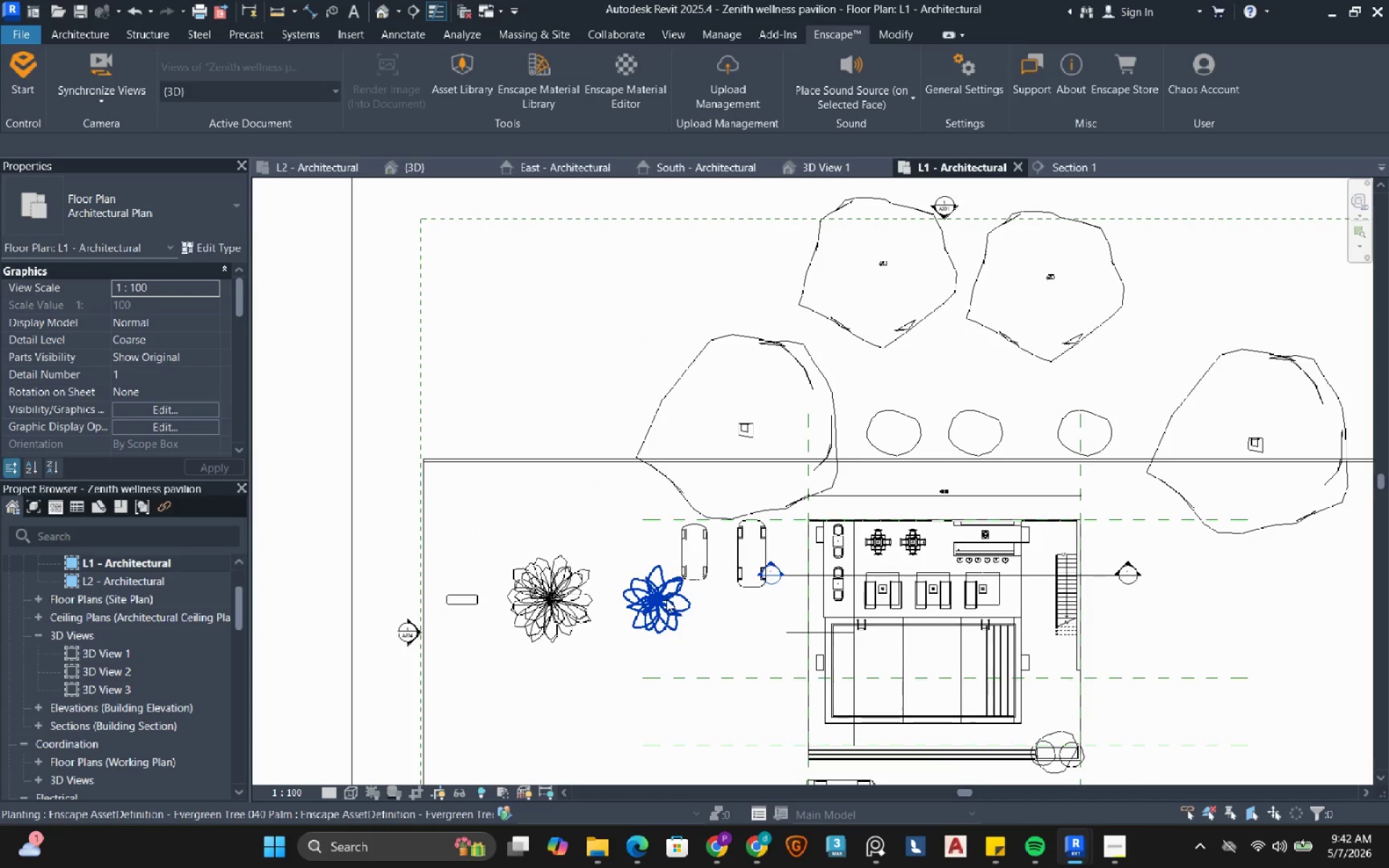 
left_click_drag(start_coordinate=[661, 608], to_coordinate=[651, 498])
 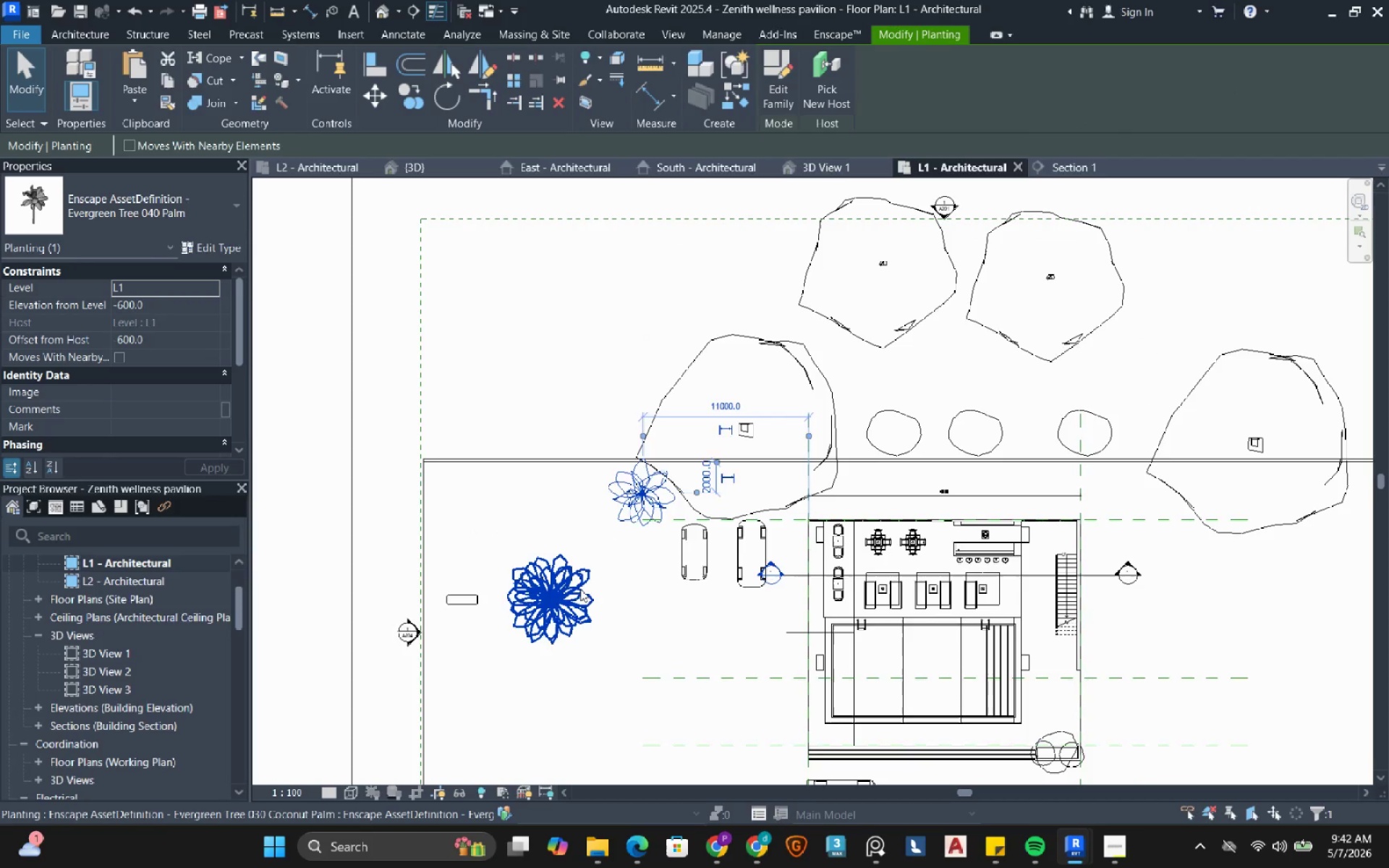 
left_click([580, 589])
 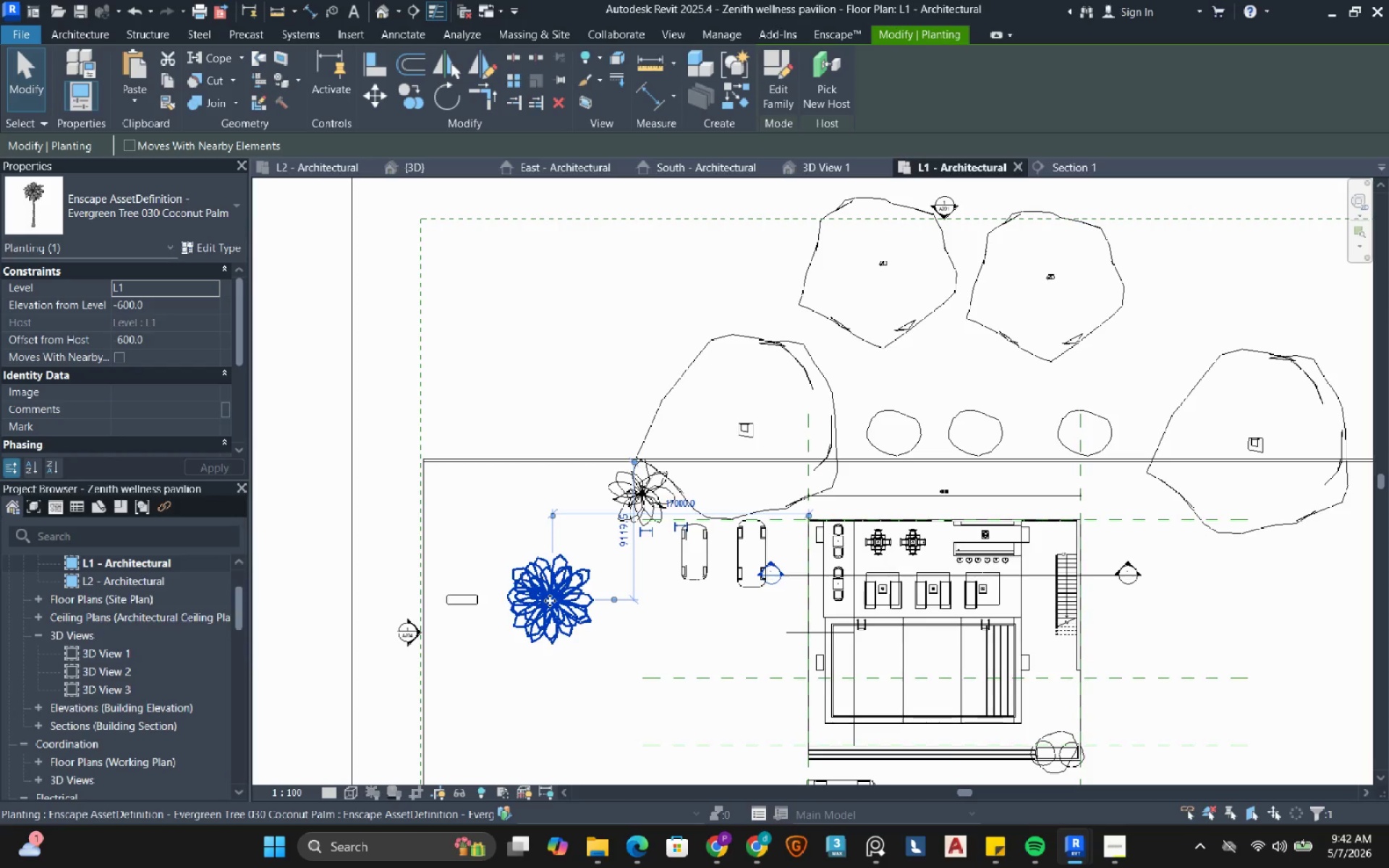 
left_click_drag(start_coordinate=[550, 600], to_coordinate=[573, 408])
 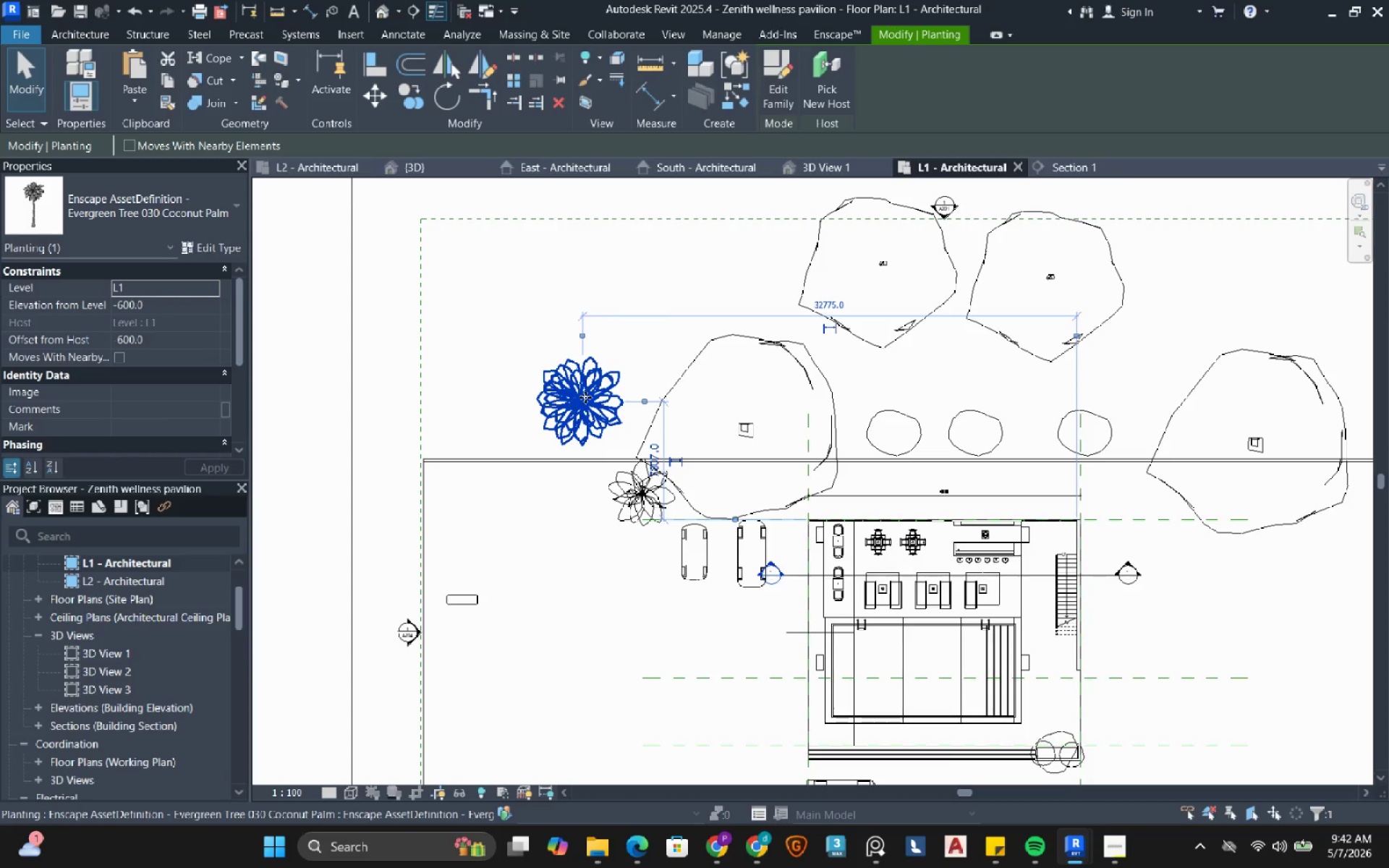 
left_click_drag(start_coordinate=[574, 403], to_coordinate=[608, 412])
 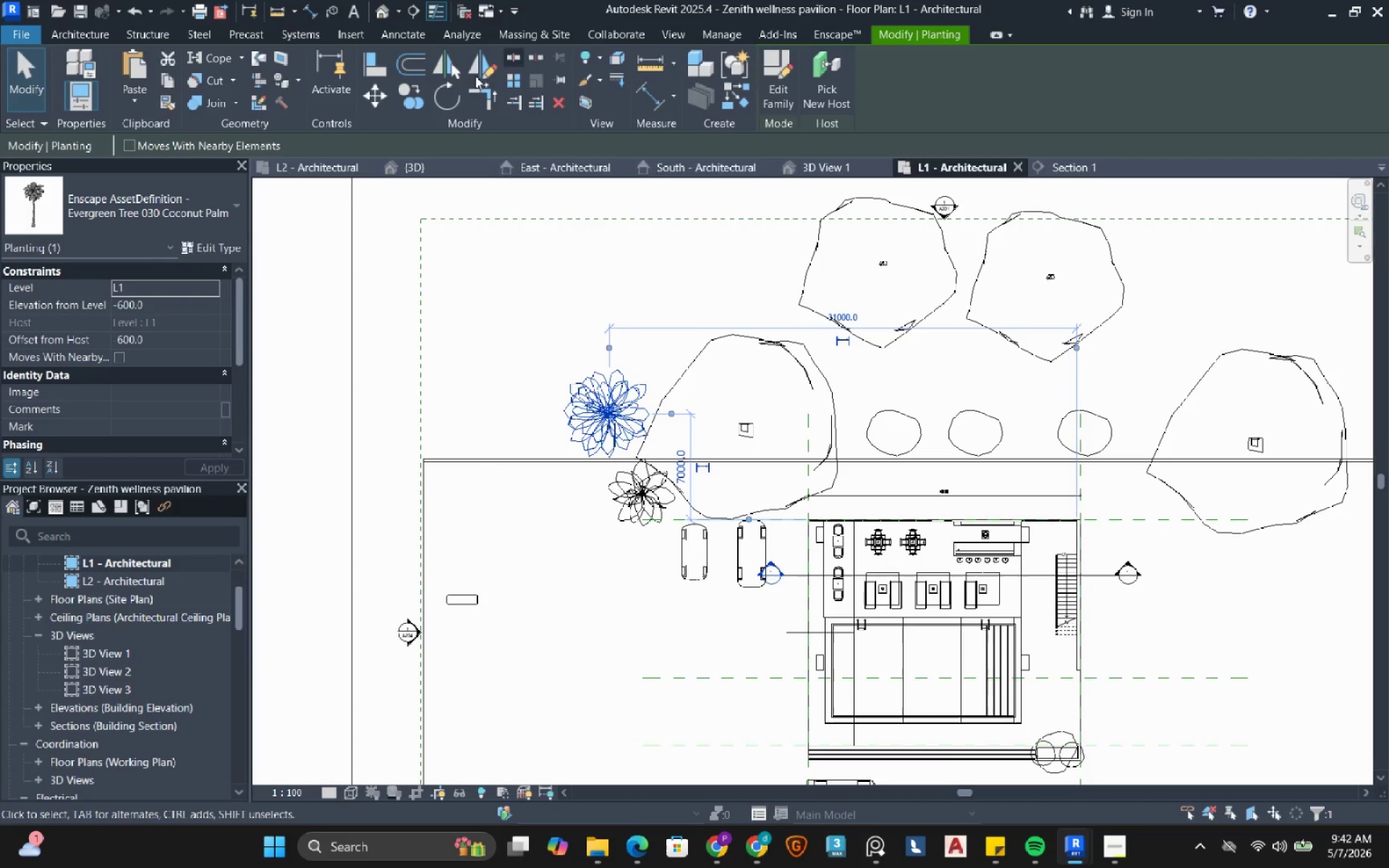 
left_click_drag(start_coordinate=[409, 101], to_coordinate=[412, 105])
 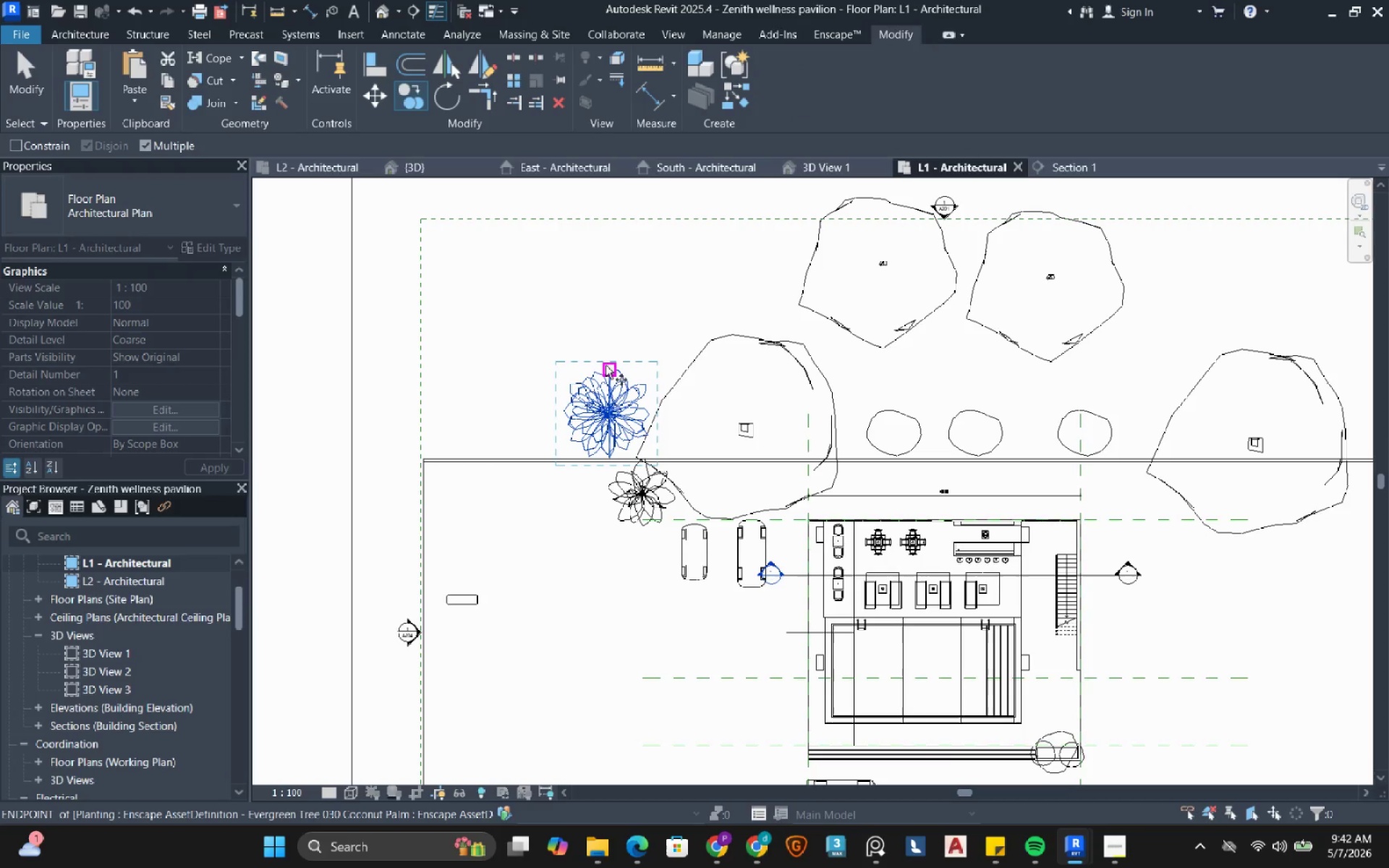 
left_click([606, 365])
 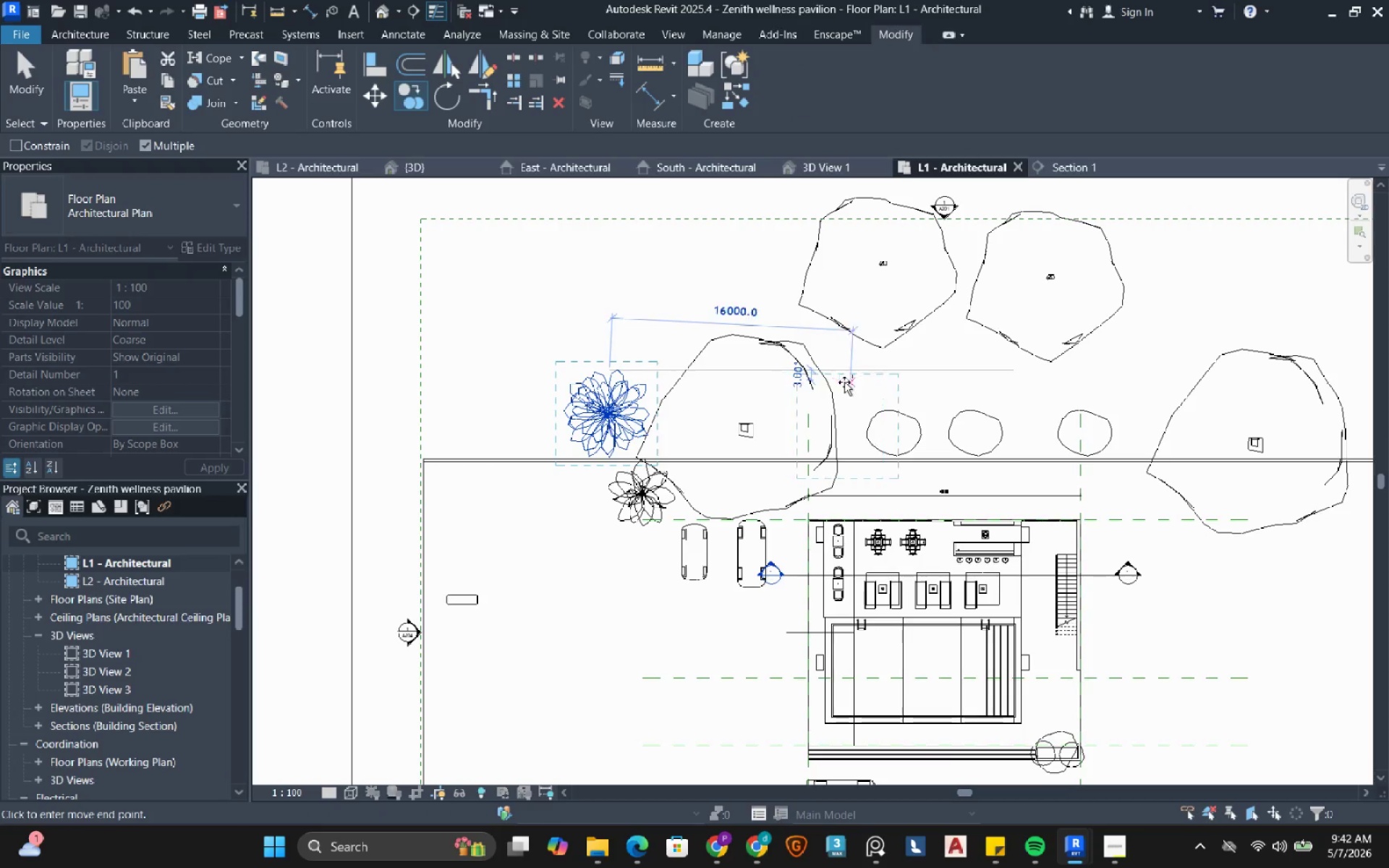 
left_click([856, 383])
 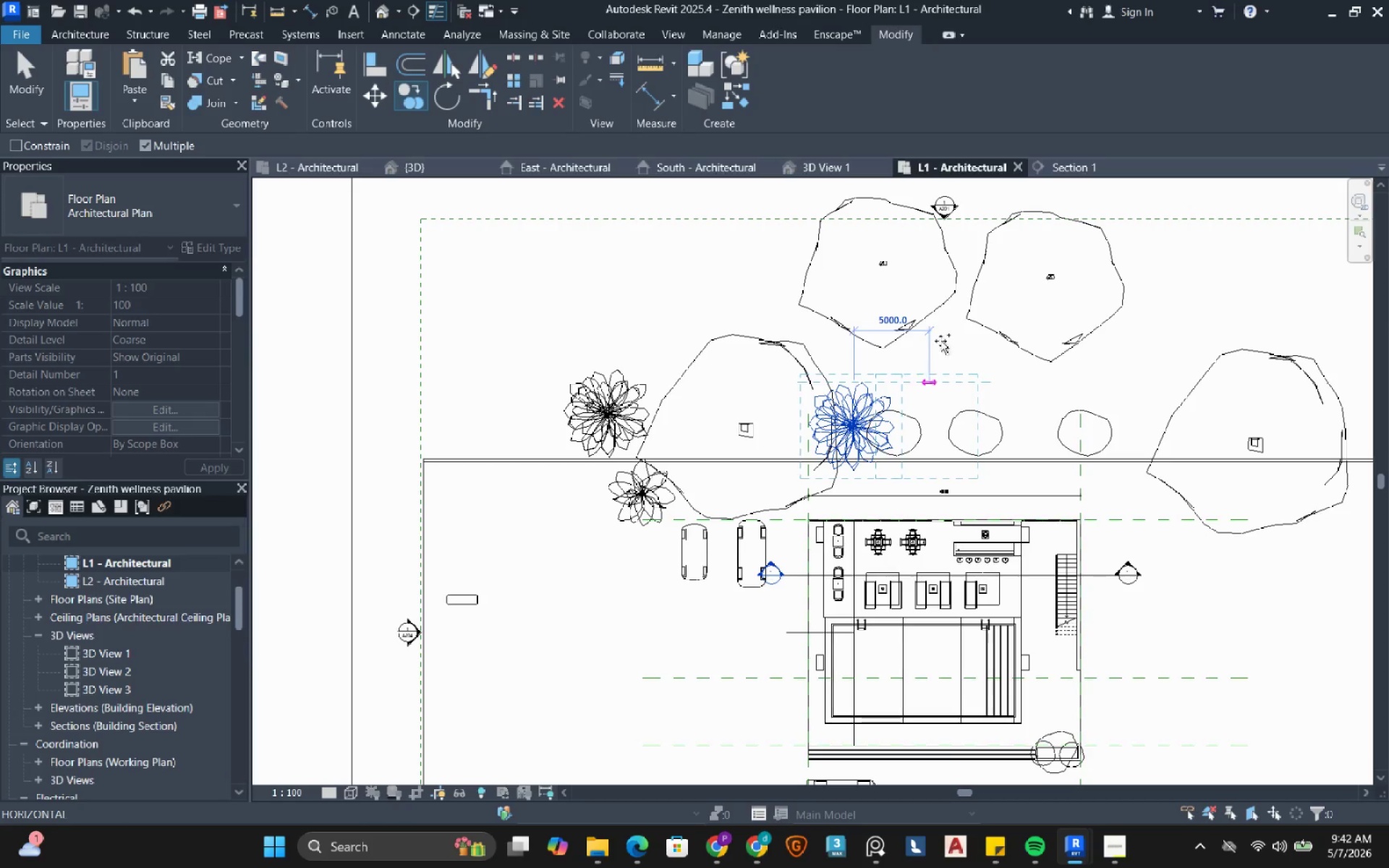 
left_click([944, 320])
 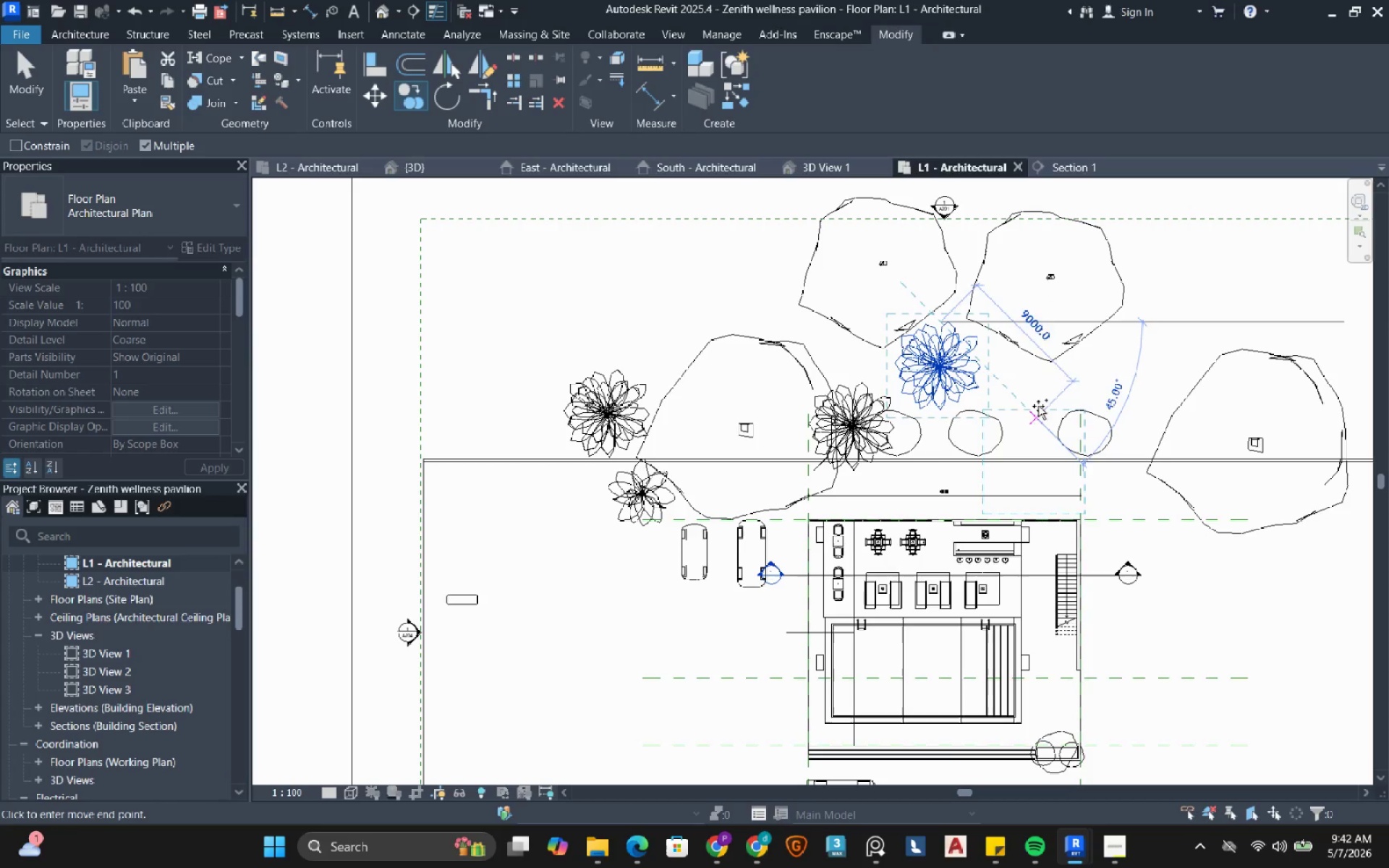 
left_click([1038, 396])
 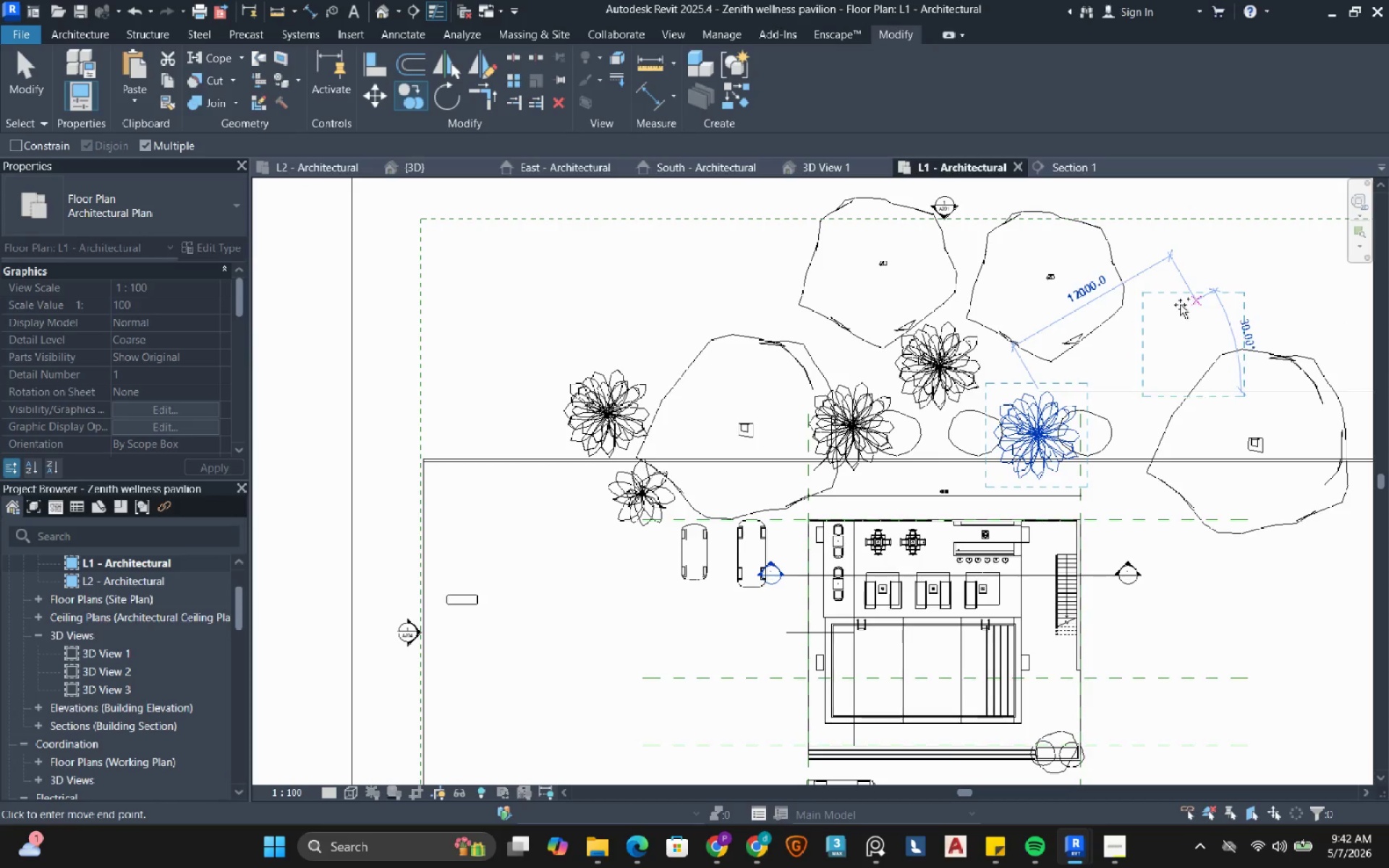 
left_click([1168, 297])
 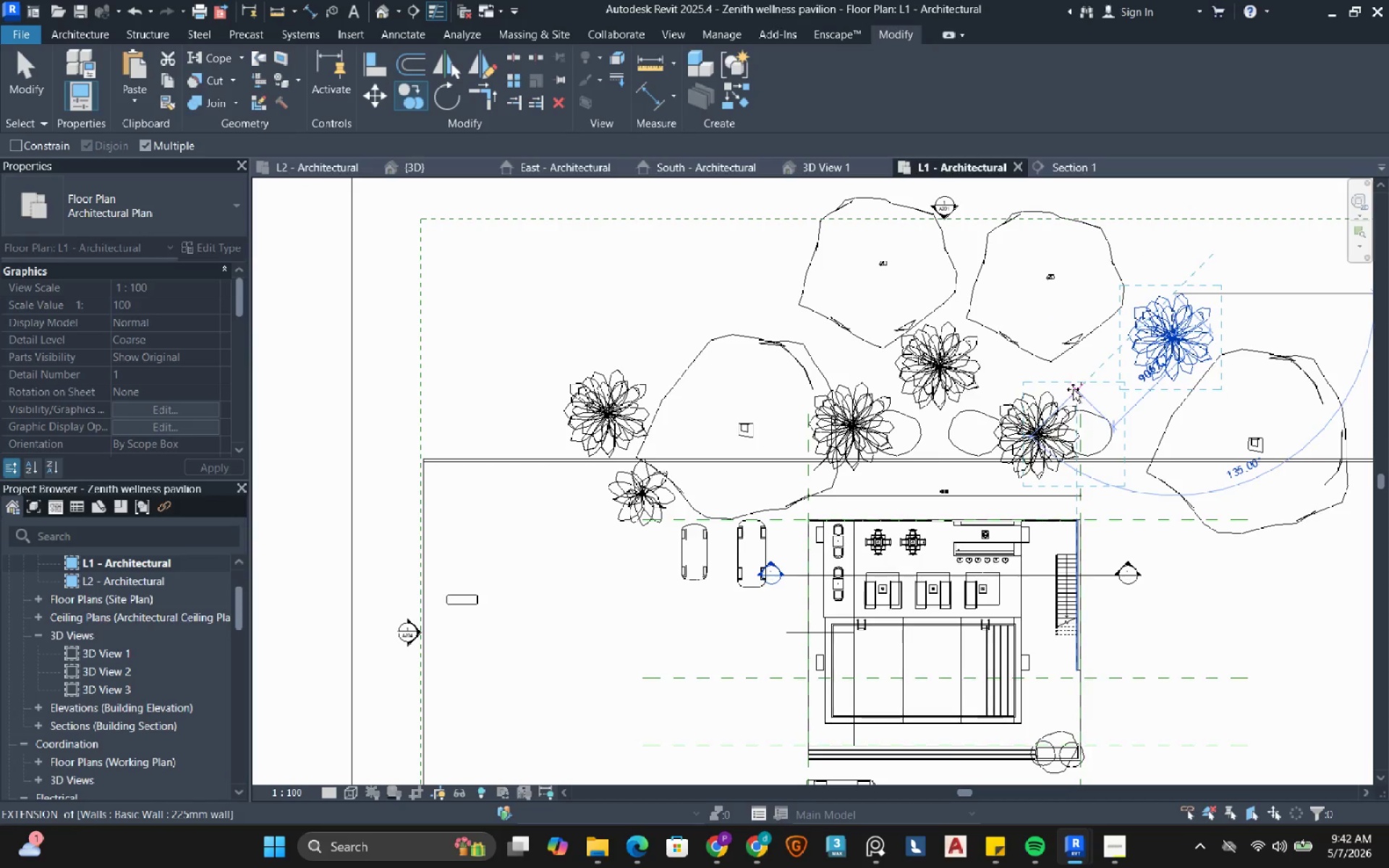 
key(Escape)
 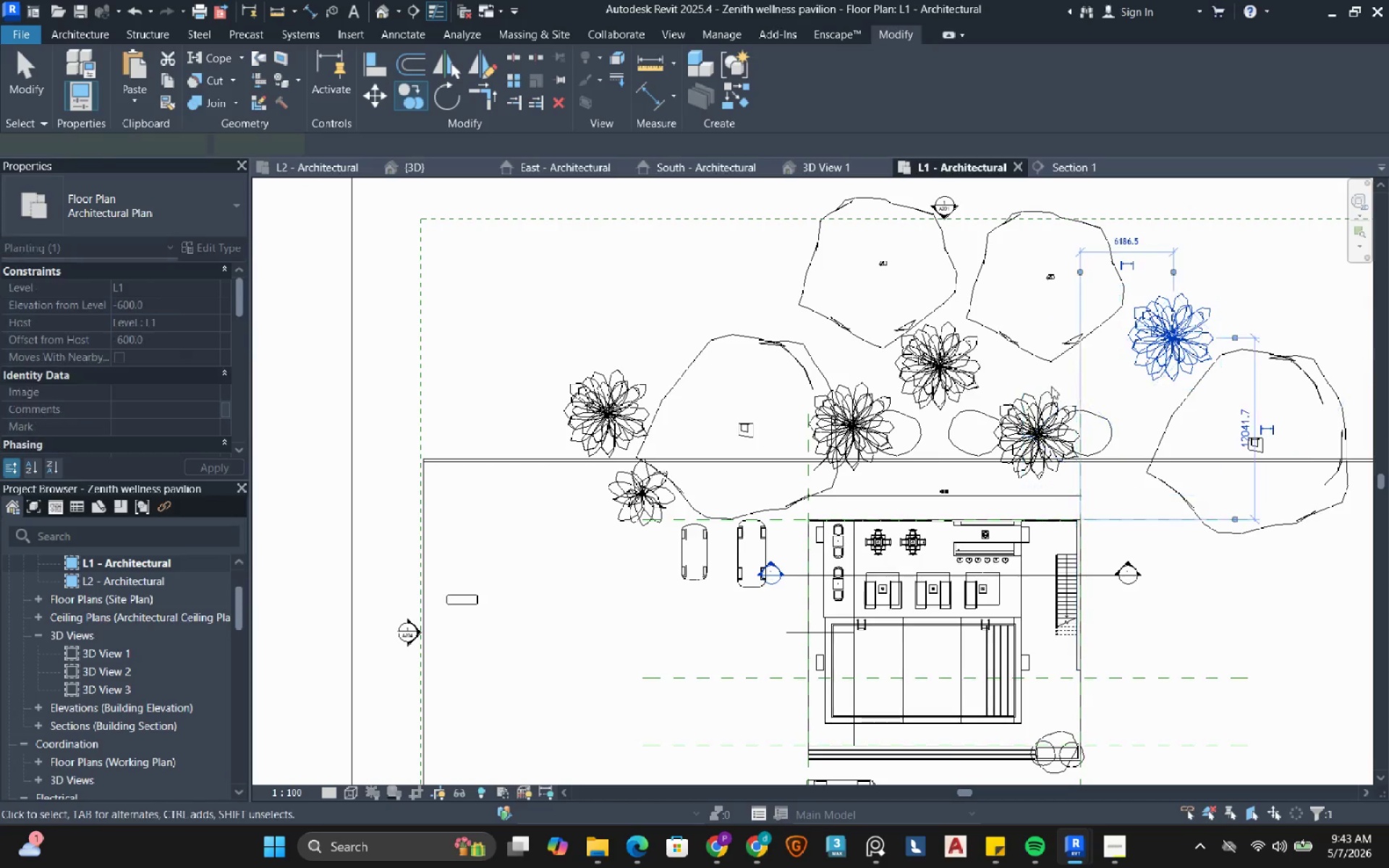 
key(Escape)
 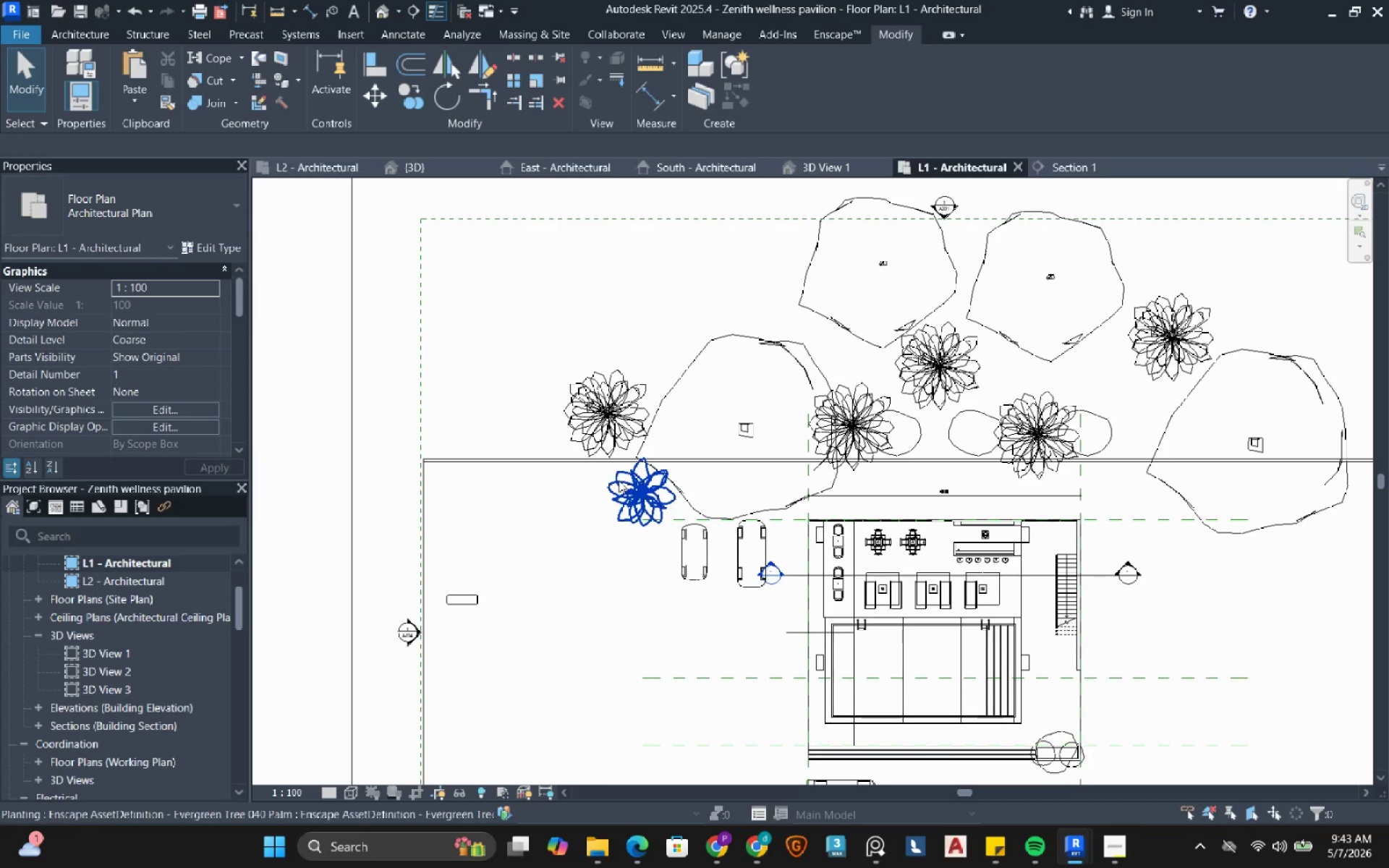 
left_click([633, 484])
 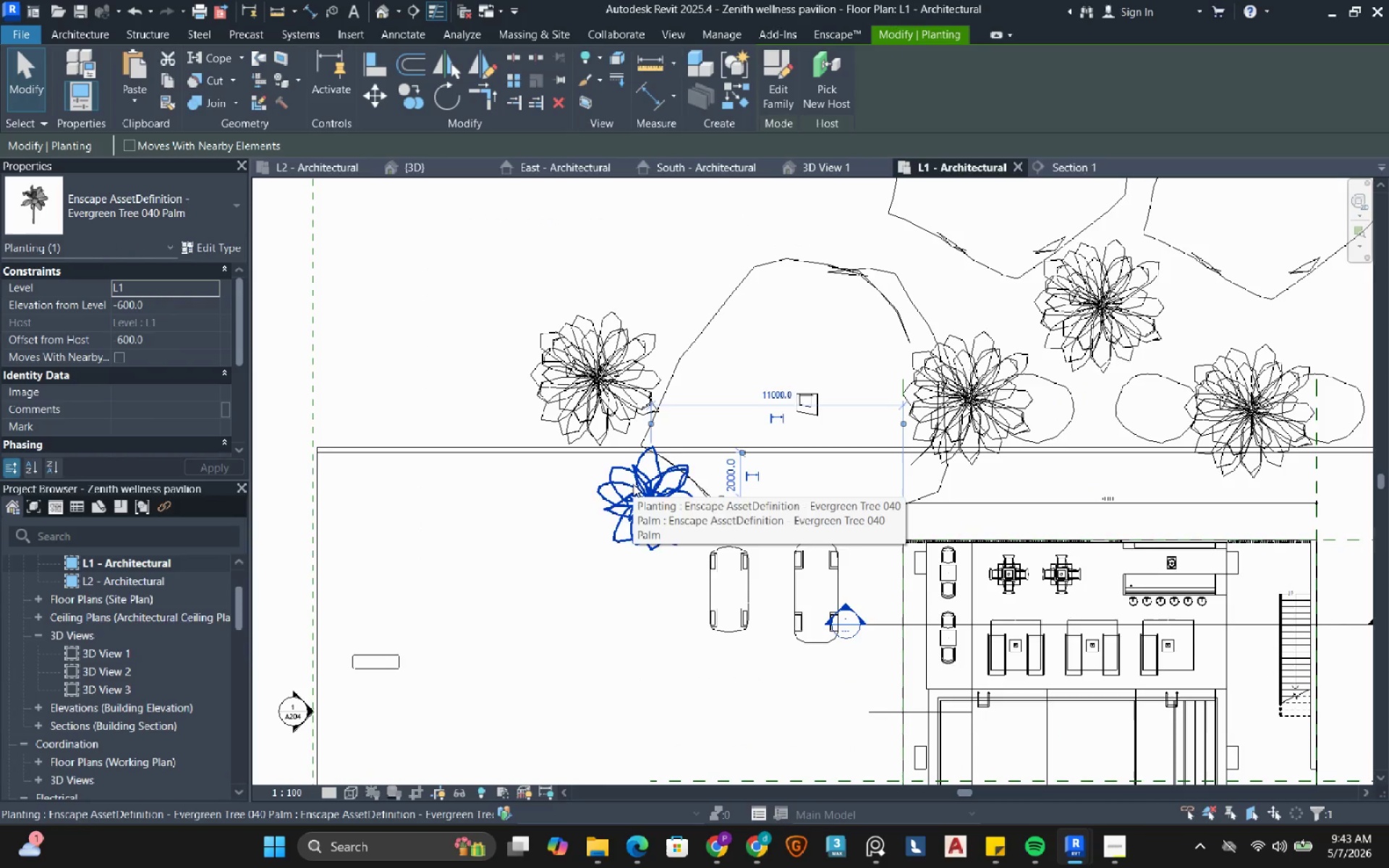 
scroll: coordinate [629, 481], scroll_direction: up, amount: 3.0
 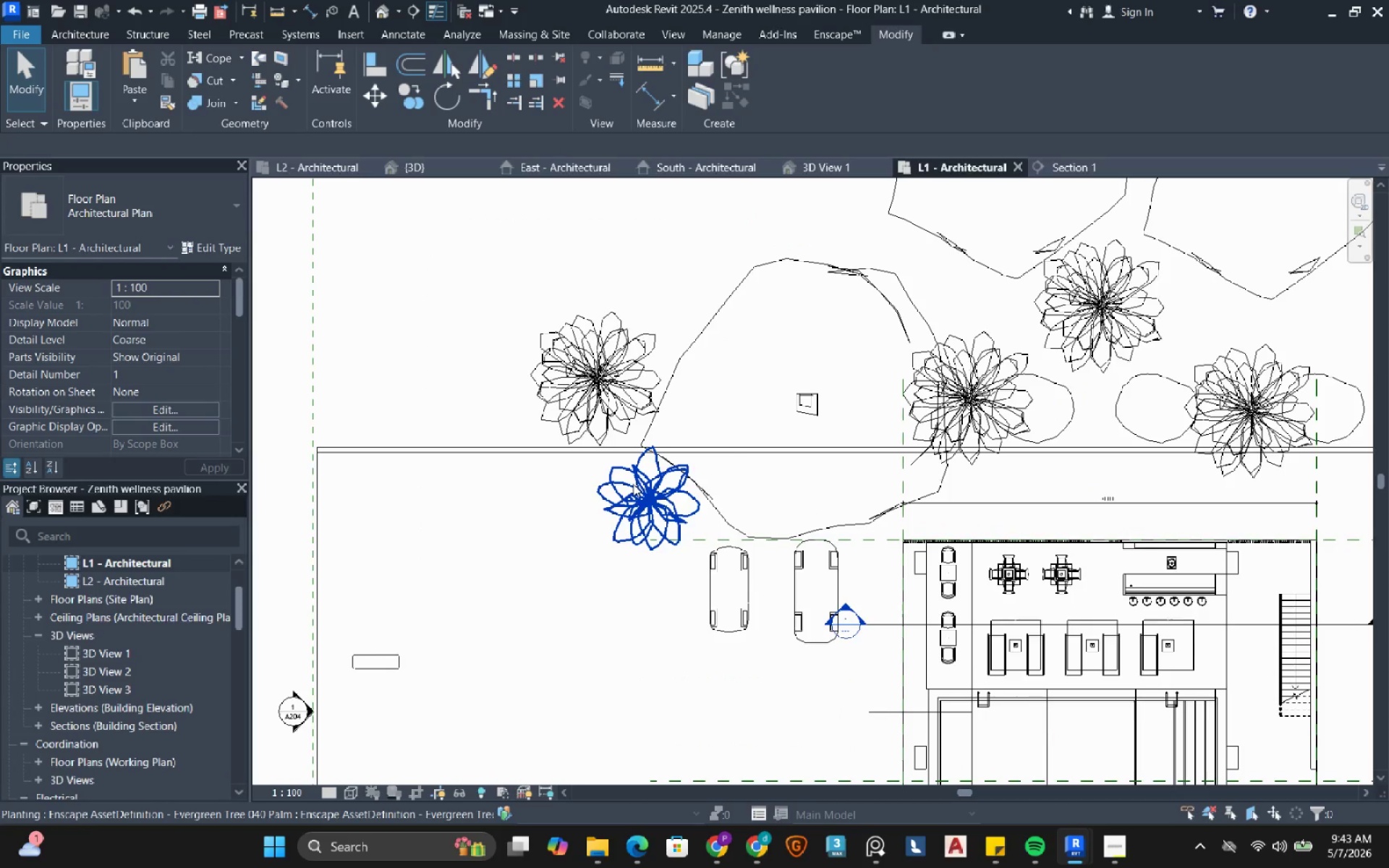 
key(ArrowUp)
 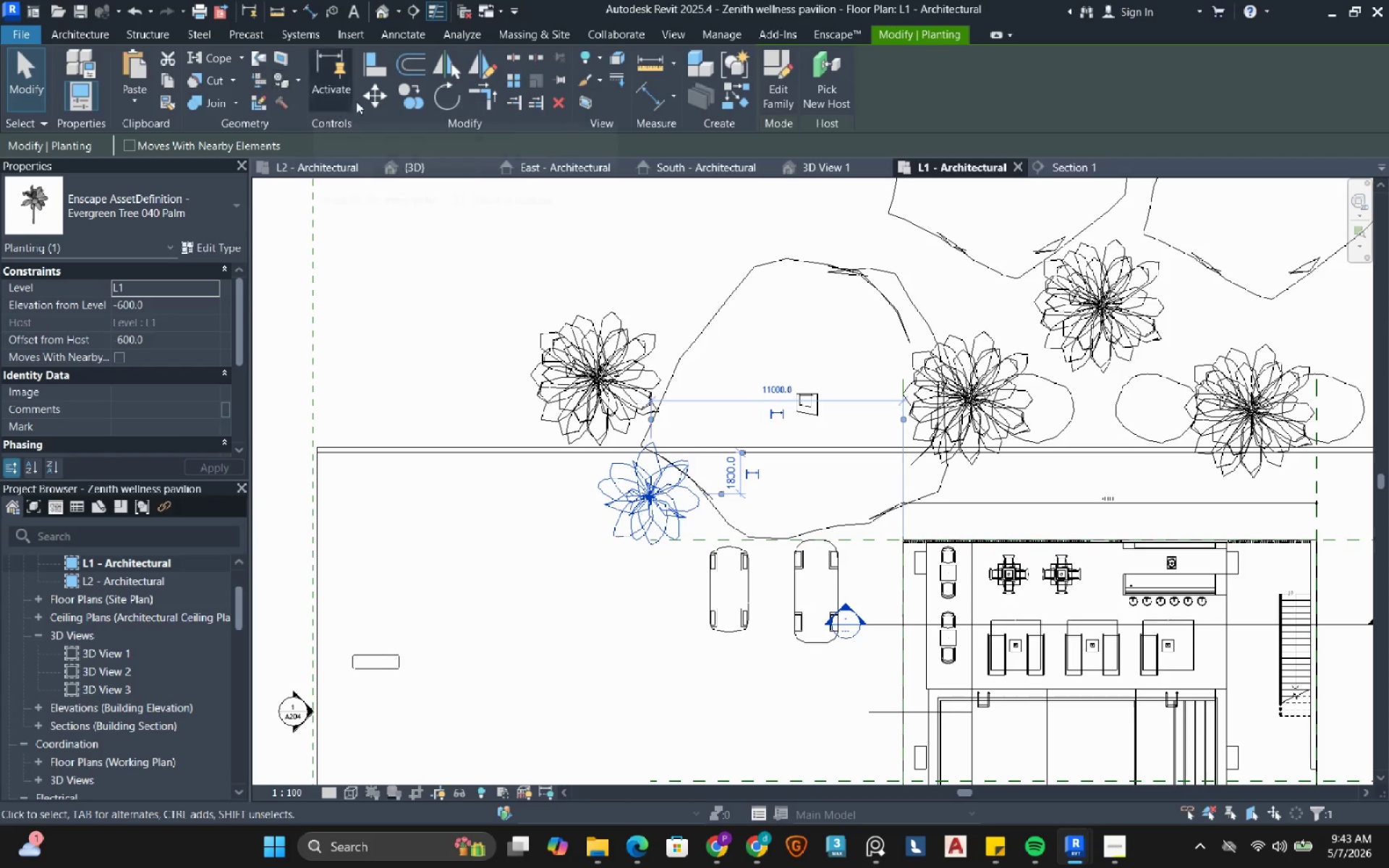 
left_click([405, 101])
 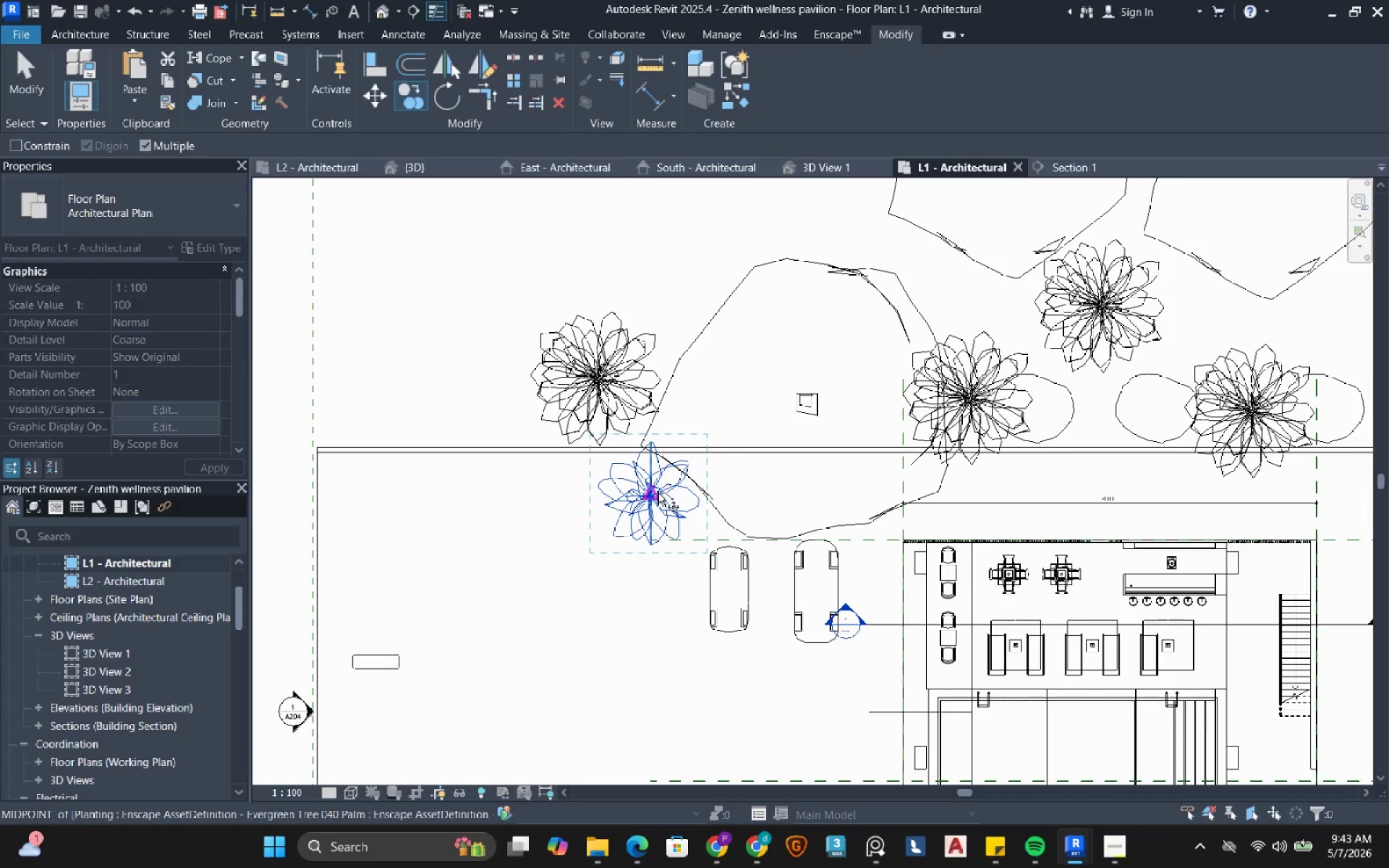 
left_click_drag(start_coordinate=[658, 493], to_coordinate=[668, 493])
 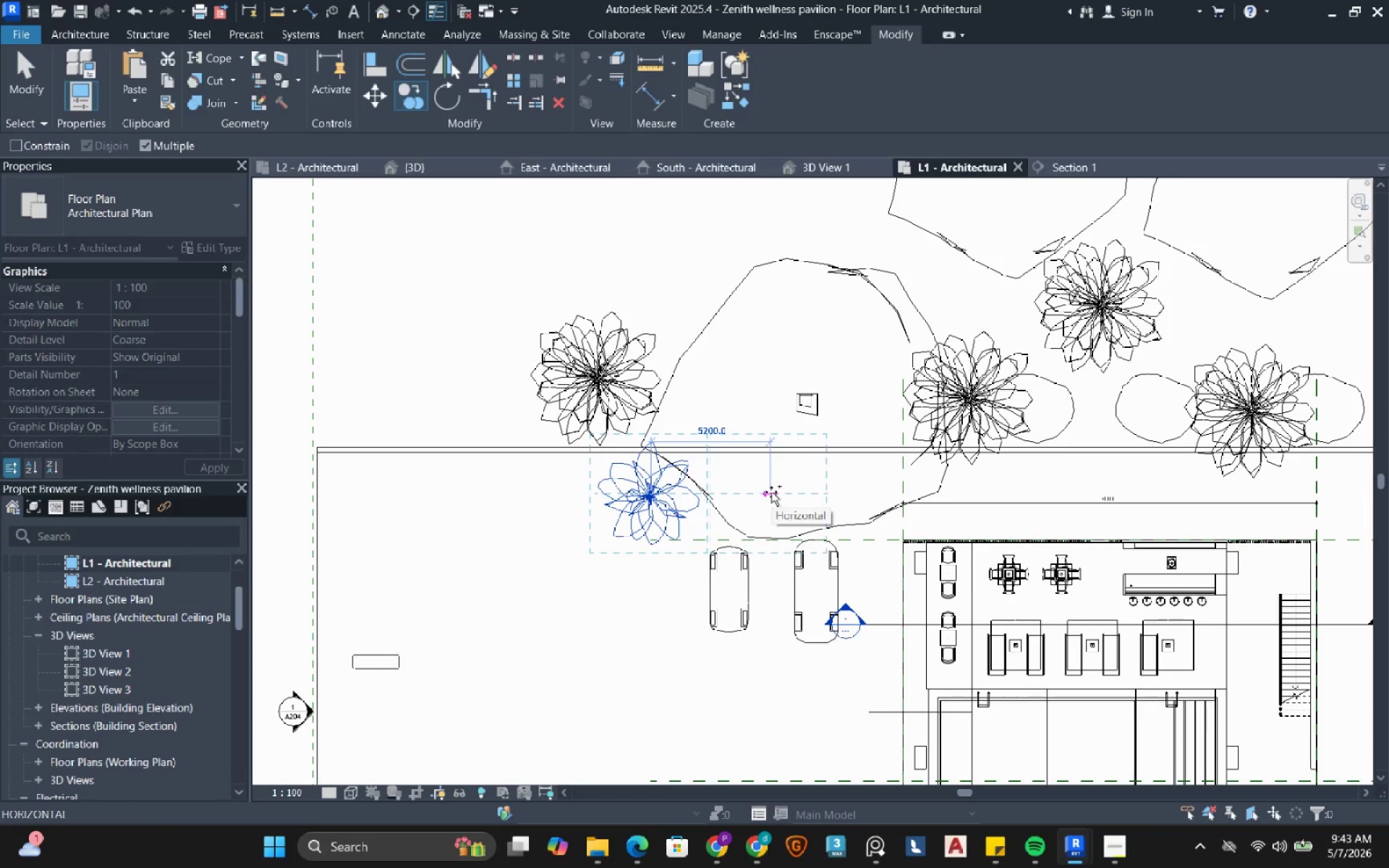 
left_click([776, 492])
 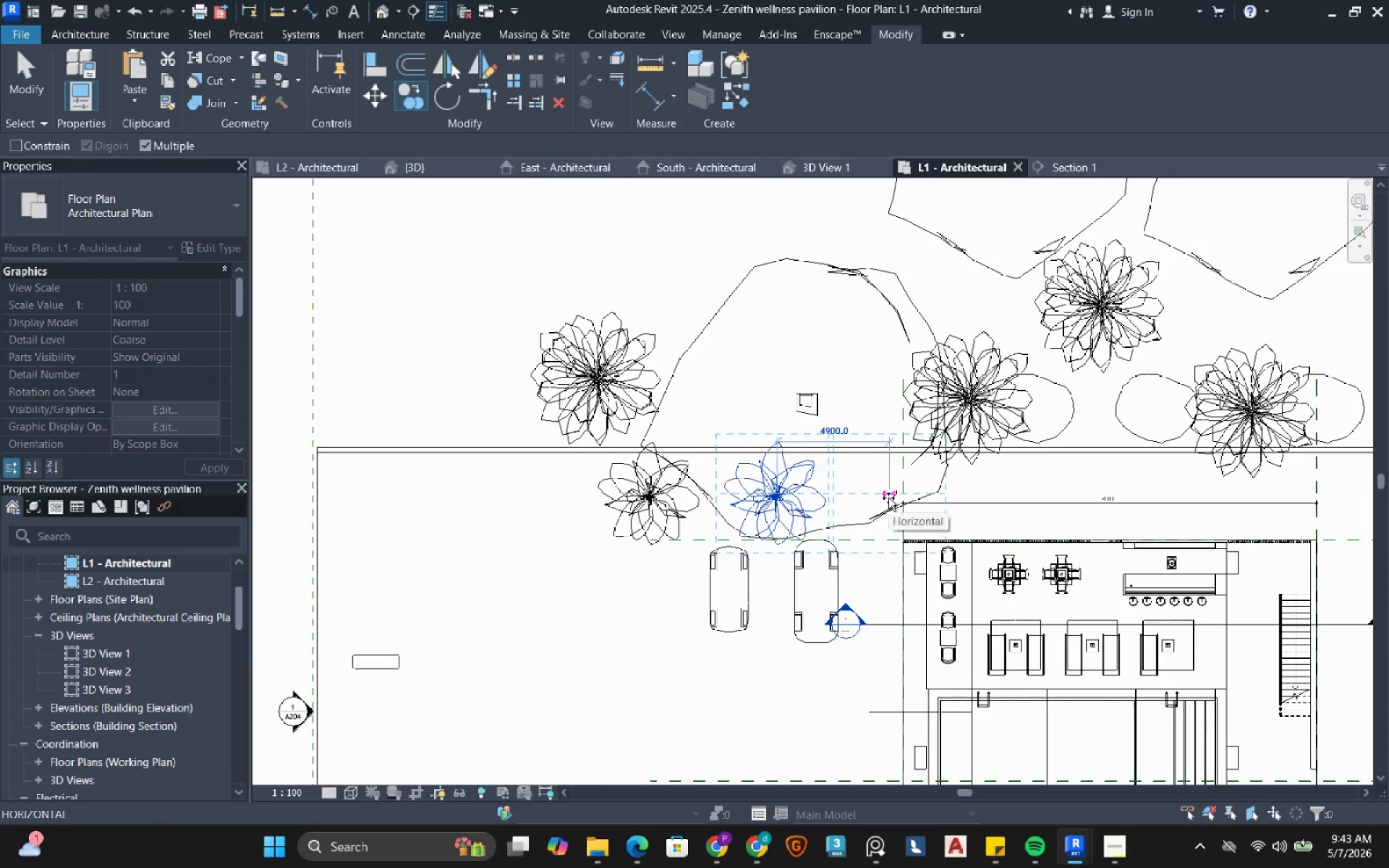 
left_click([893, 498])
 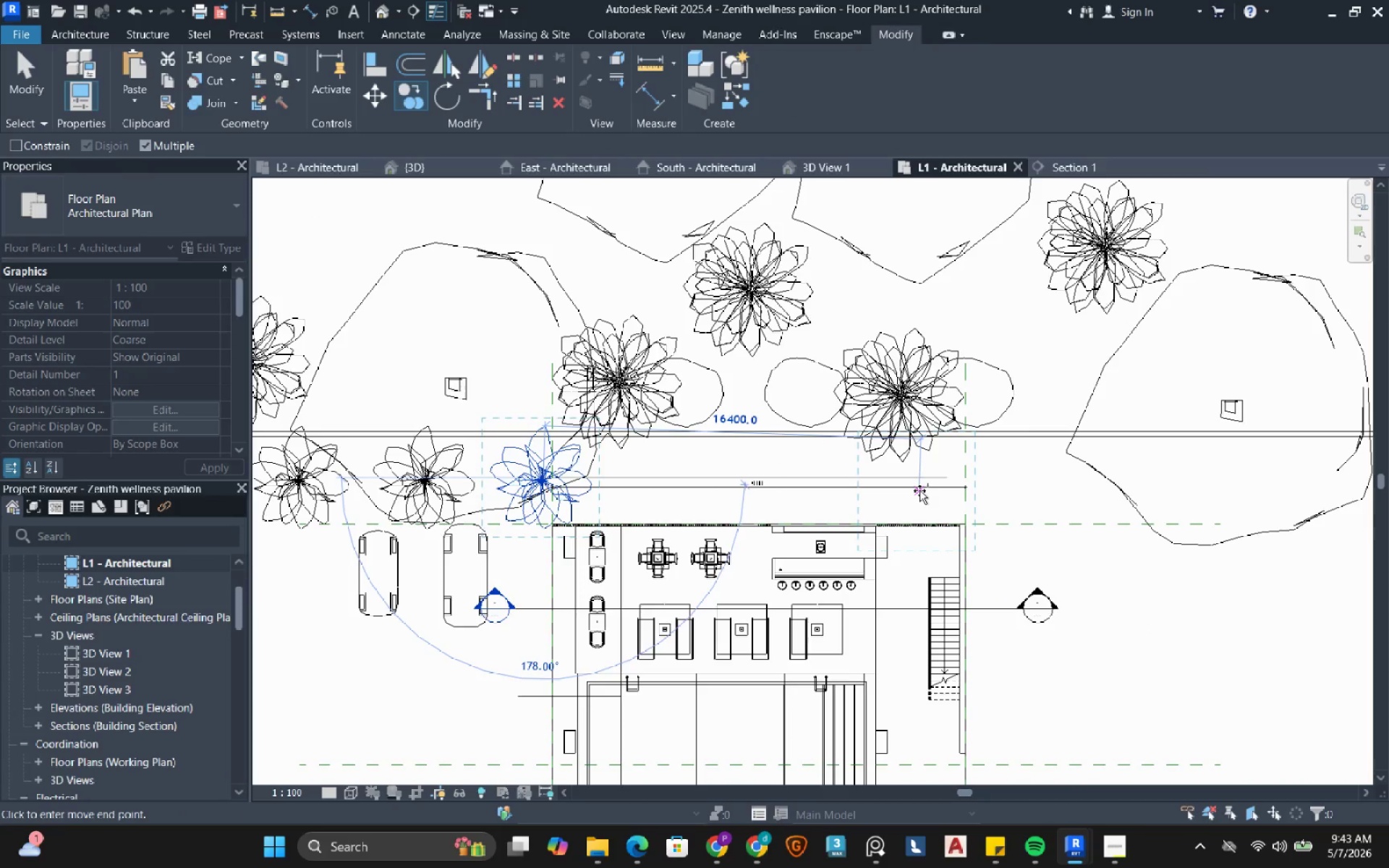 
key(Escape)
 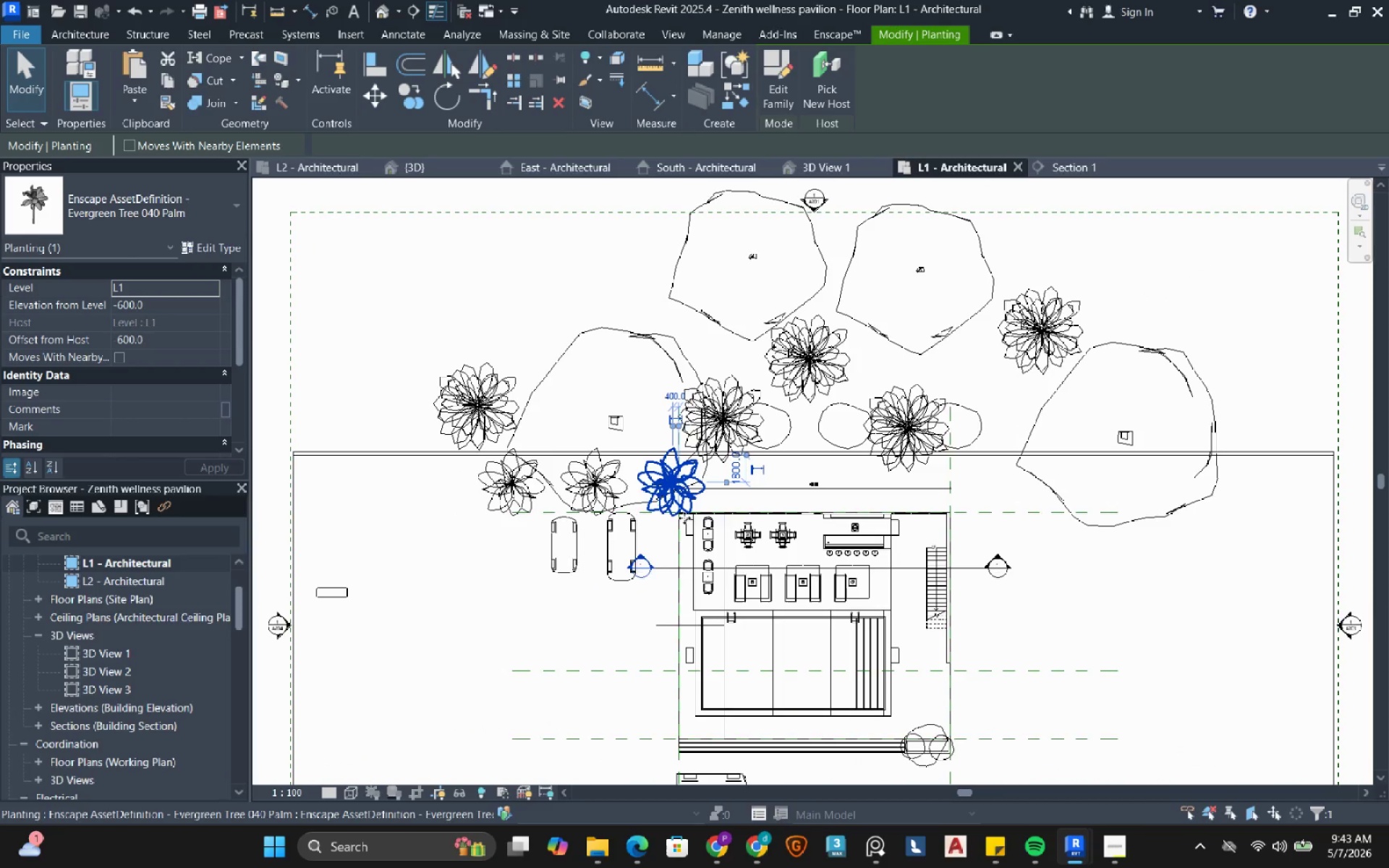 
scroll: coordinate [921, 490], scroll_direction: down, amount: 3.0
 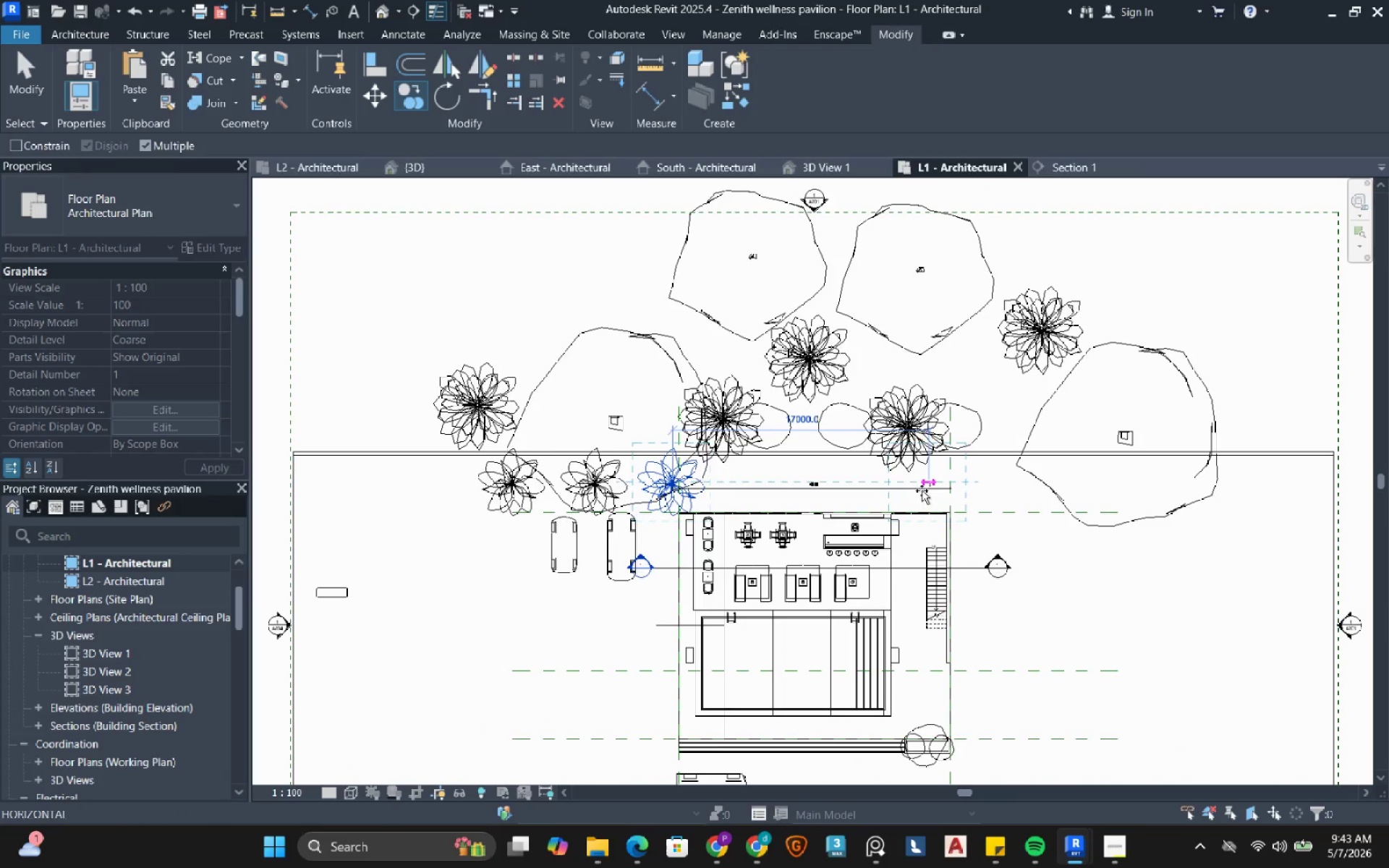 
type(sa)
 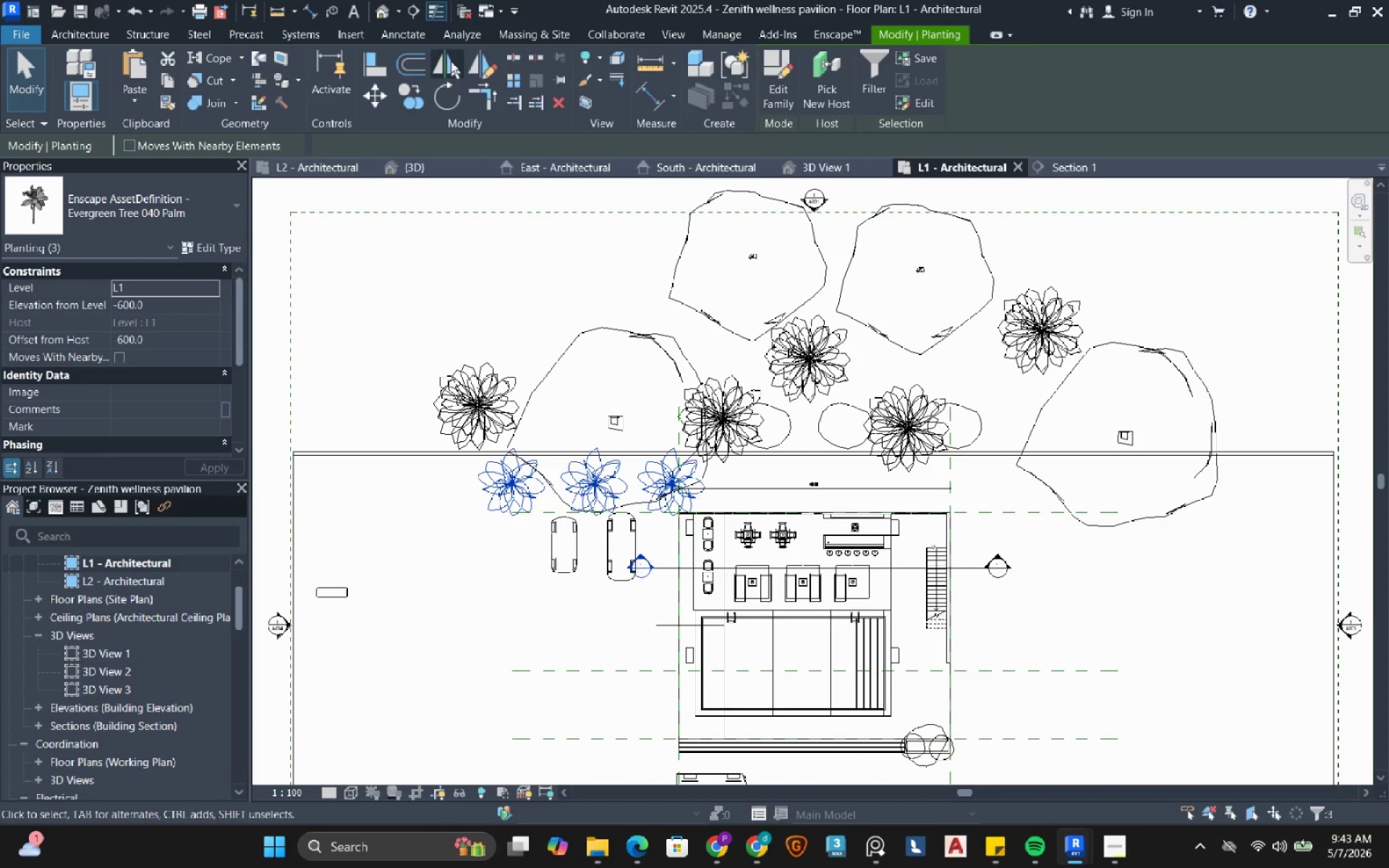 
left_click([478, 70])
 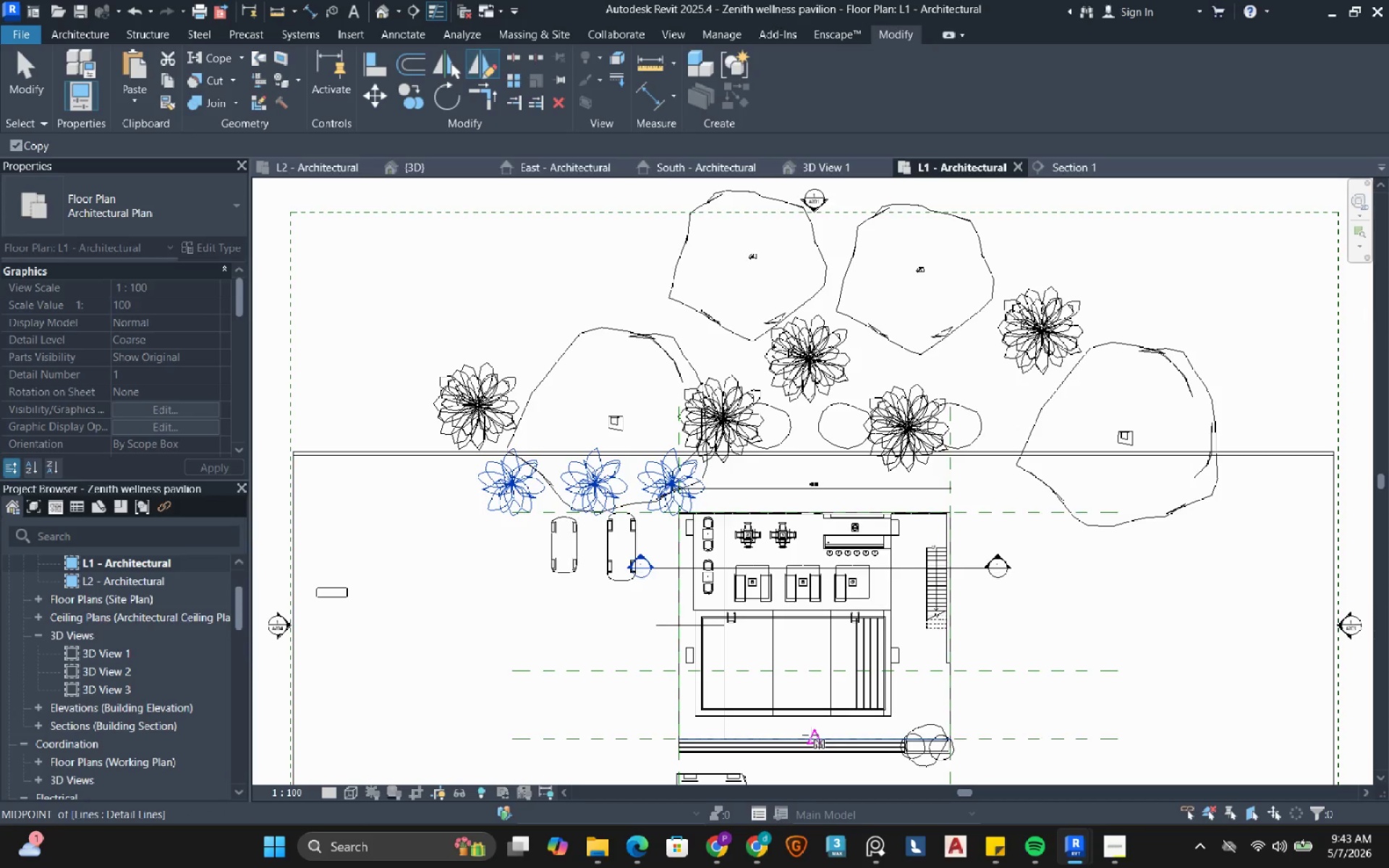 
left_click([815, 726])
 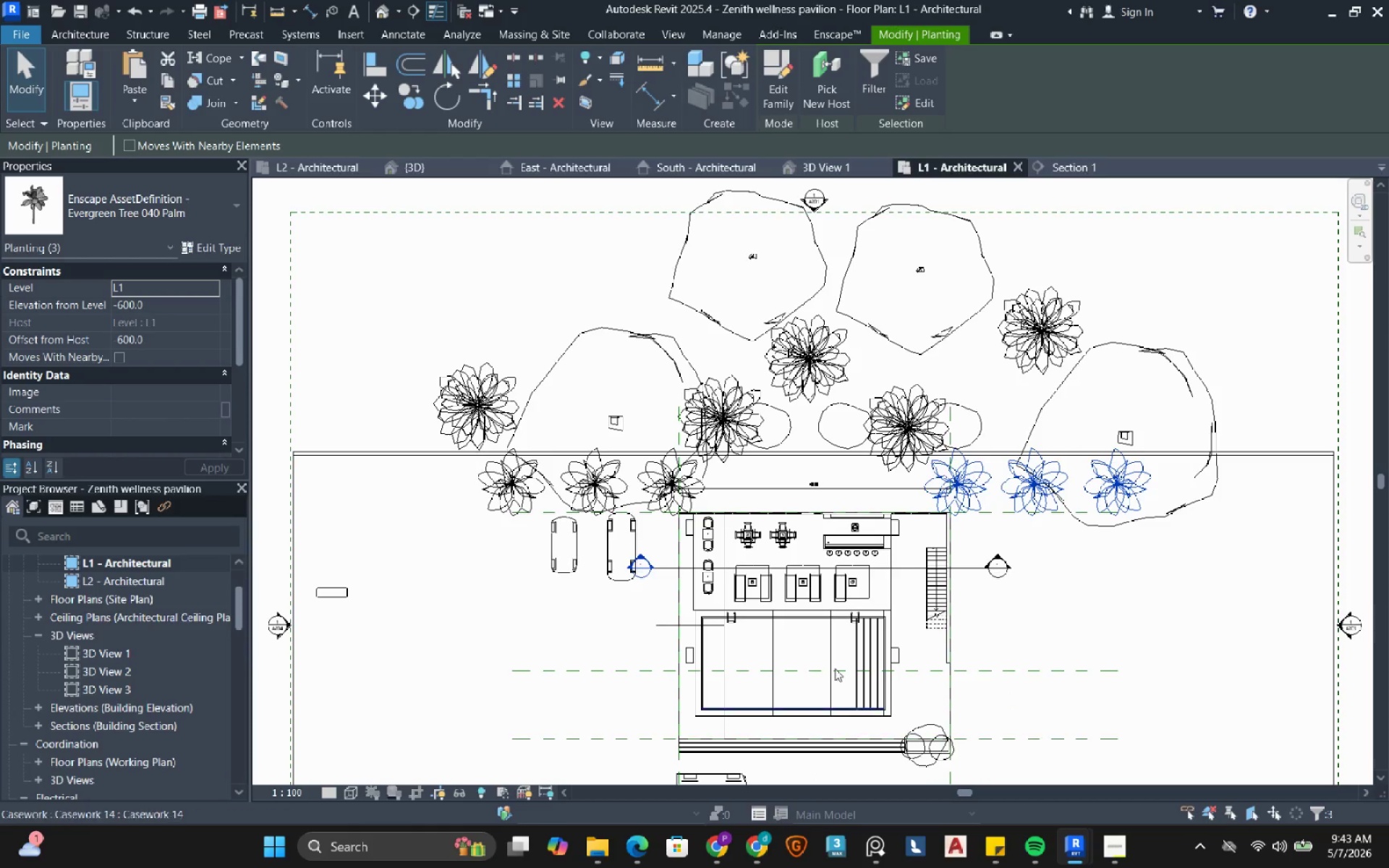 
key(Escape)
 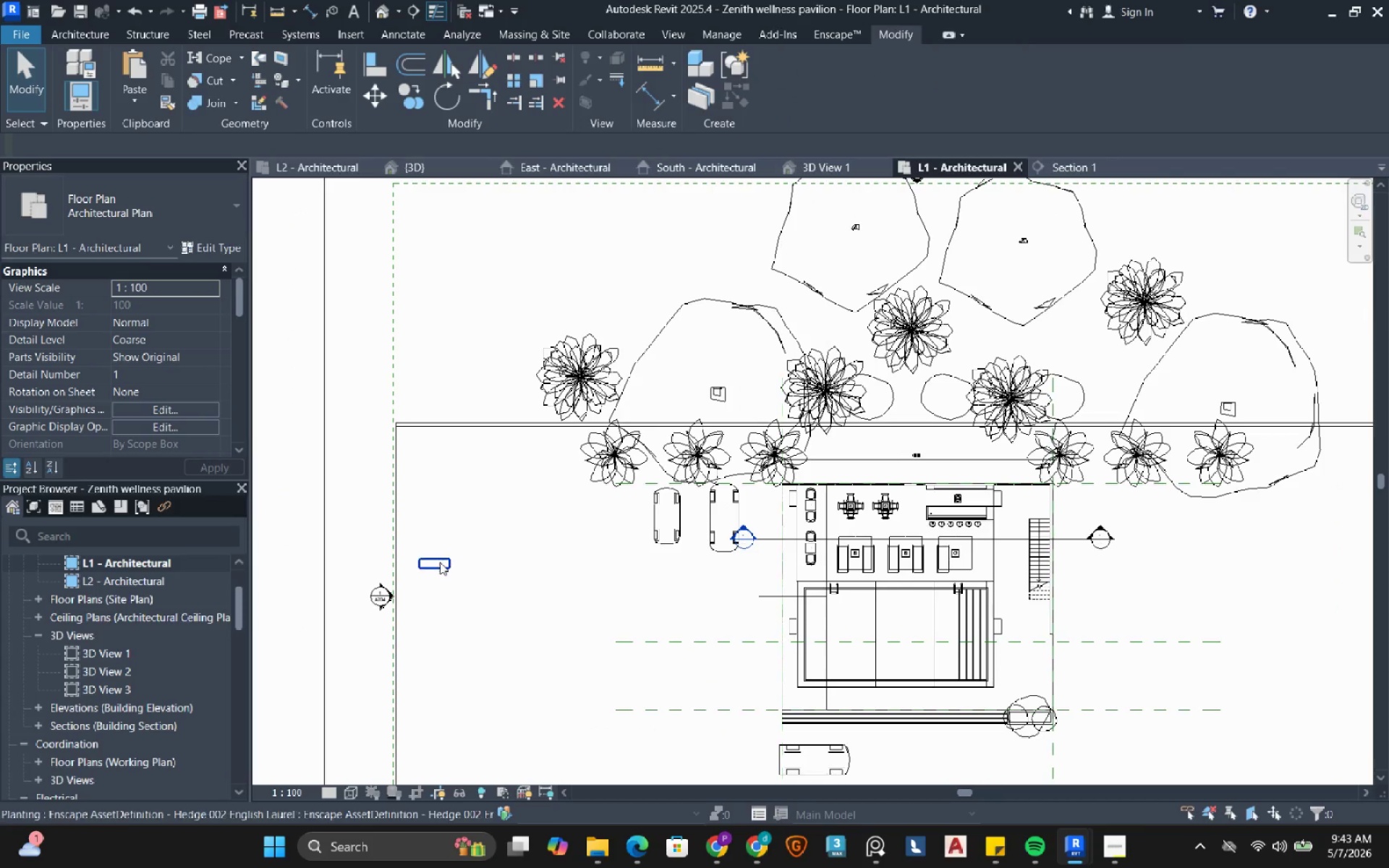 
left_click([440, 562])
 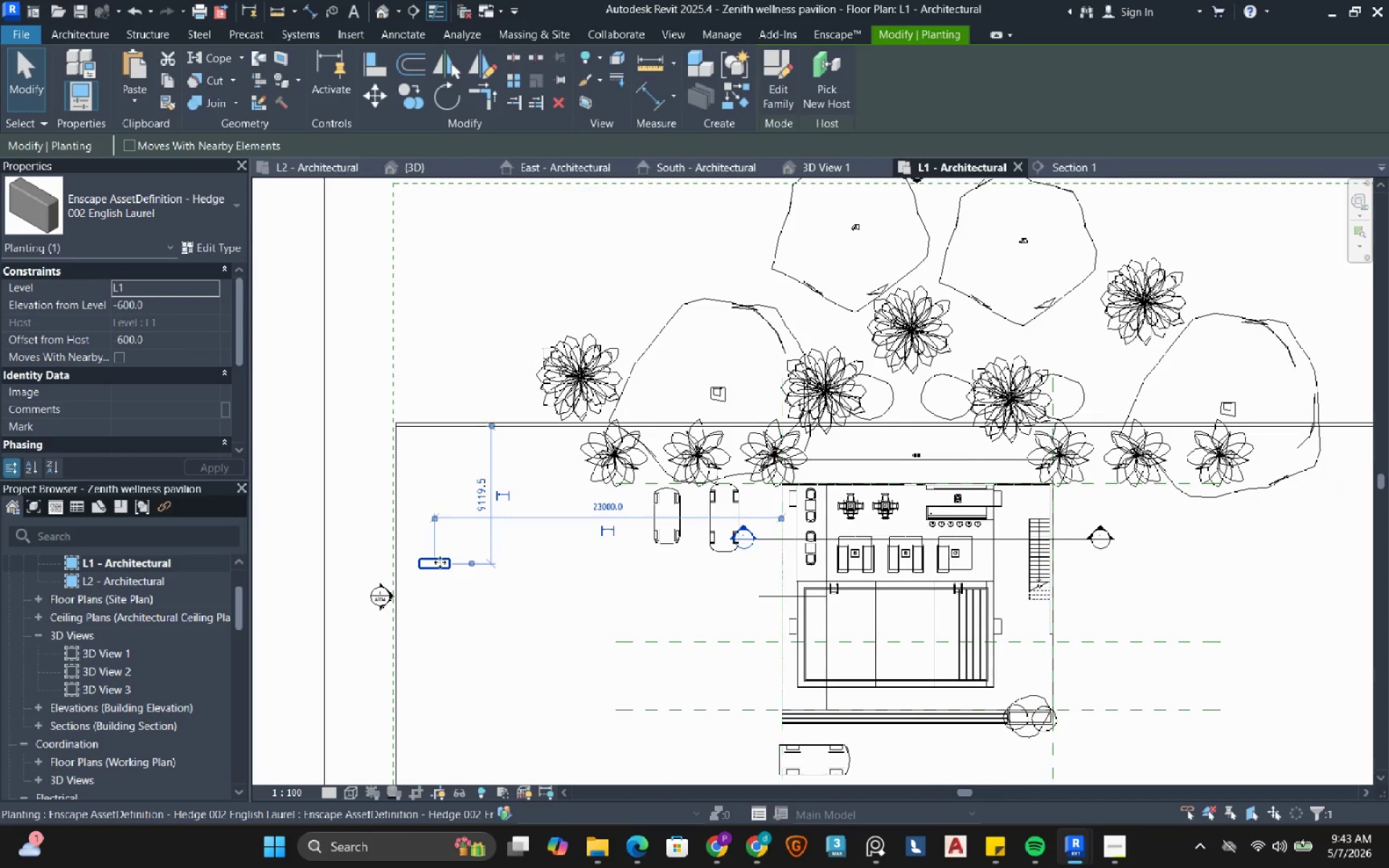 
left_click_drag(start_coordinate=[438, 565], to_coordinate=[685, 365])
 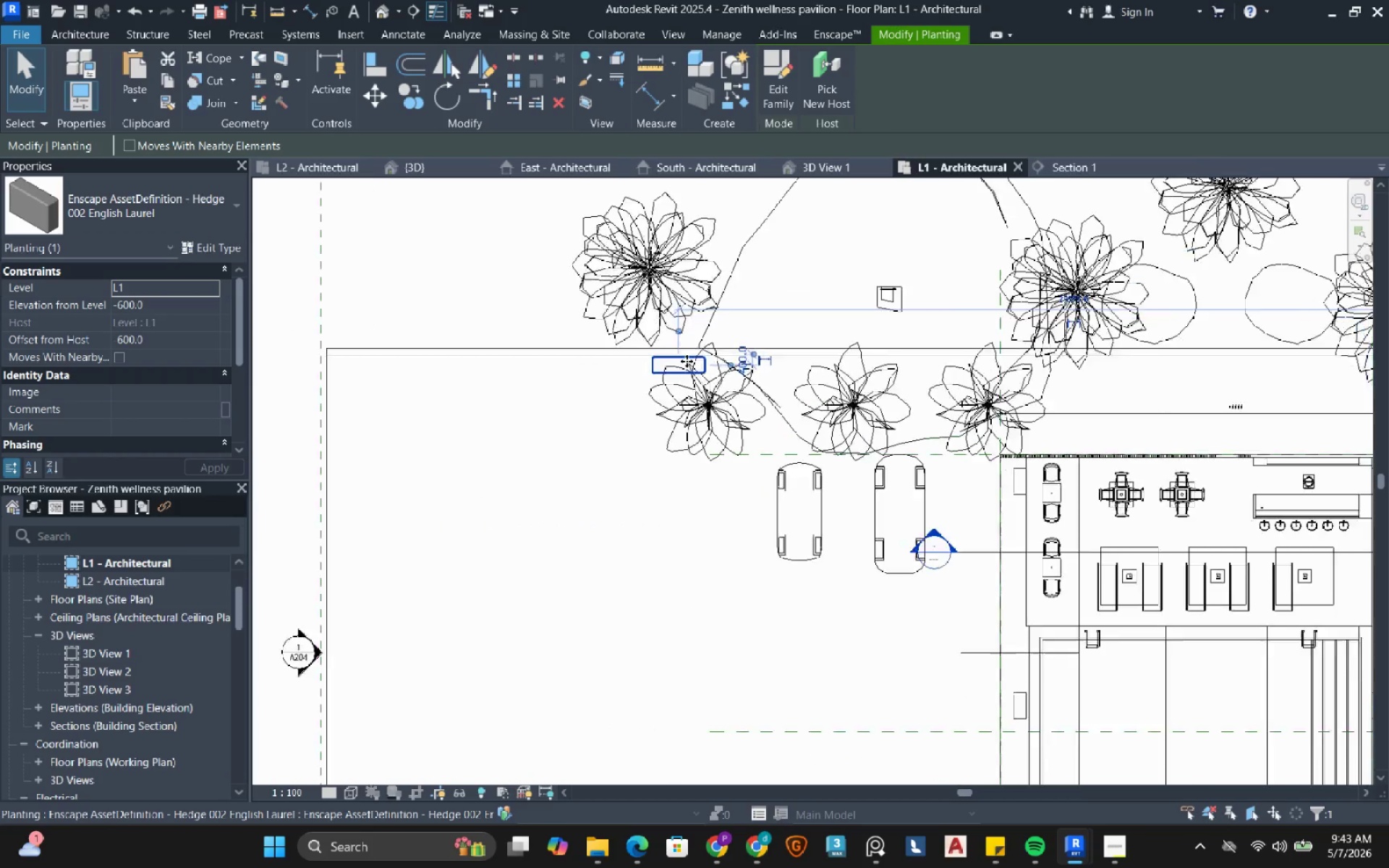 
scroll: coordinate [687, 361], scroll_direction: up, amount: 6.0
 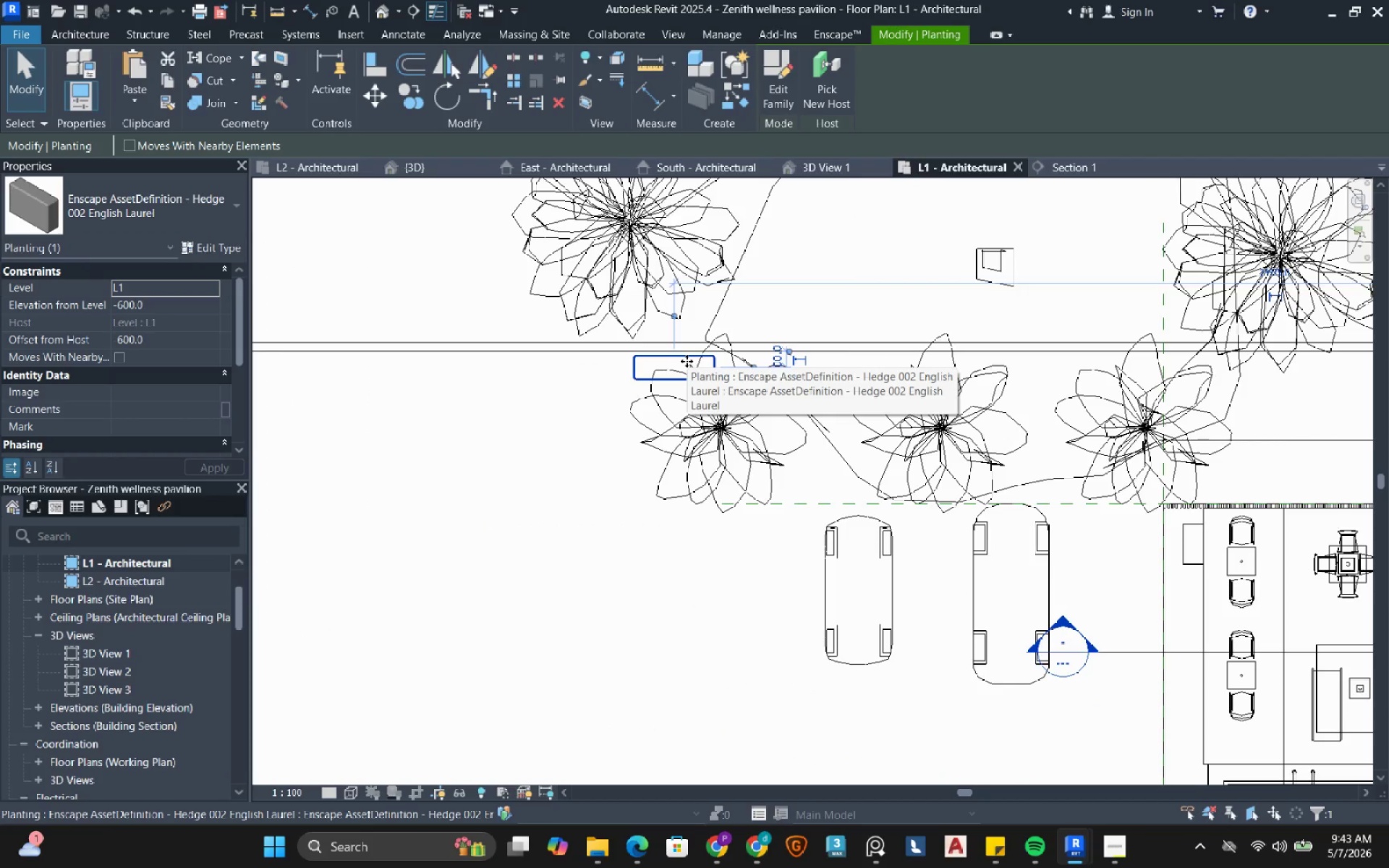 
key(ArrowUp)
 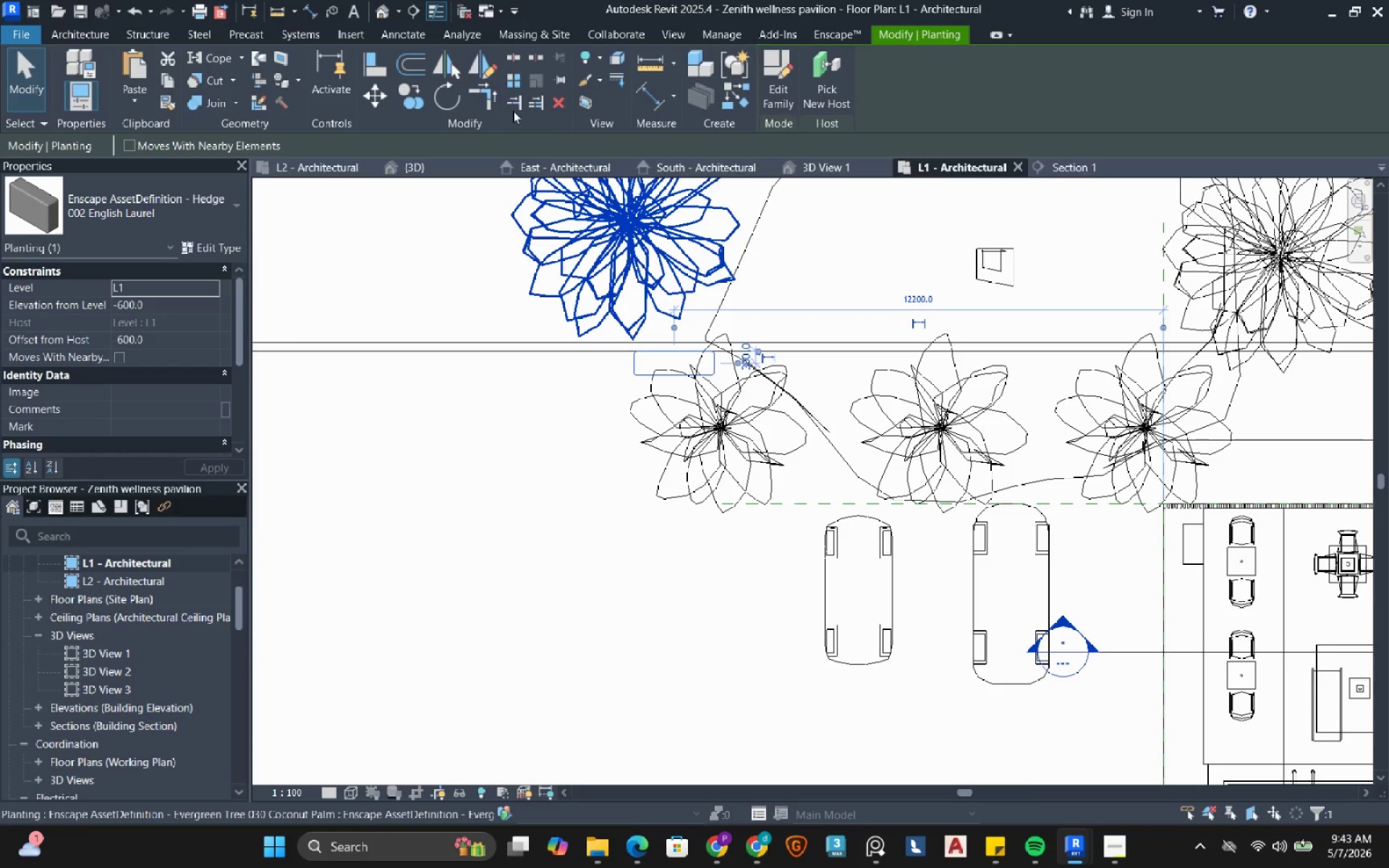 
left_click_drag(start_coordinate=[412, 95], to_coordinate=[416, 98])
 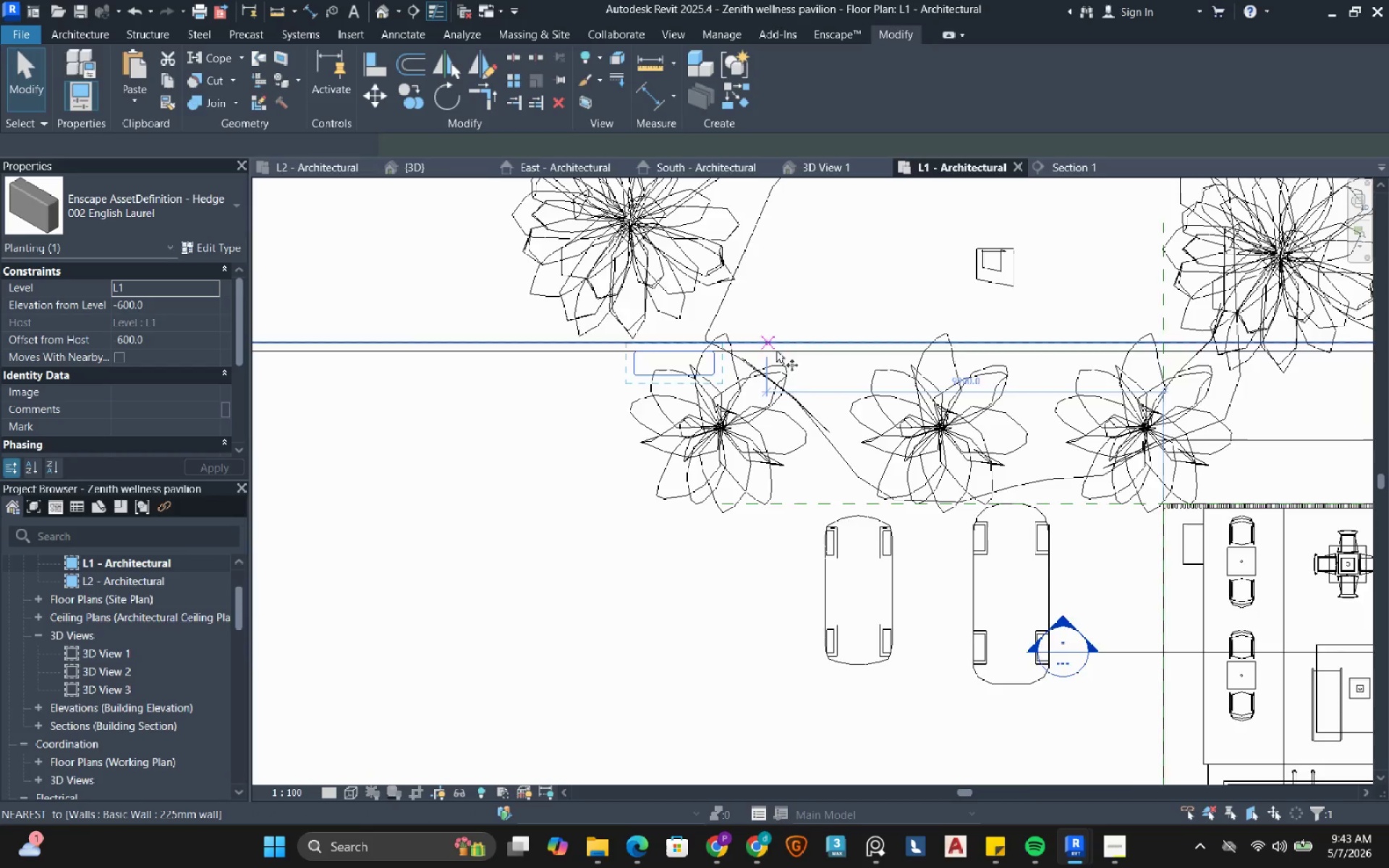 
scroll: coordinate [723, 356], scroll_direction: up, amount: 3.0
 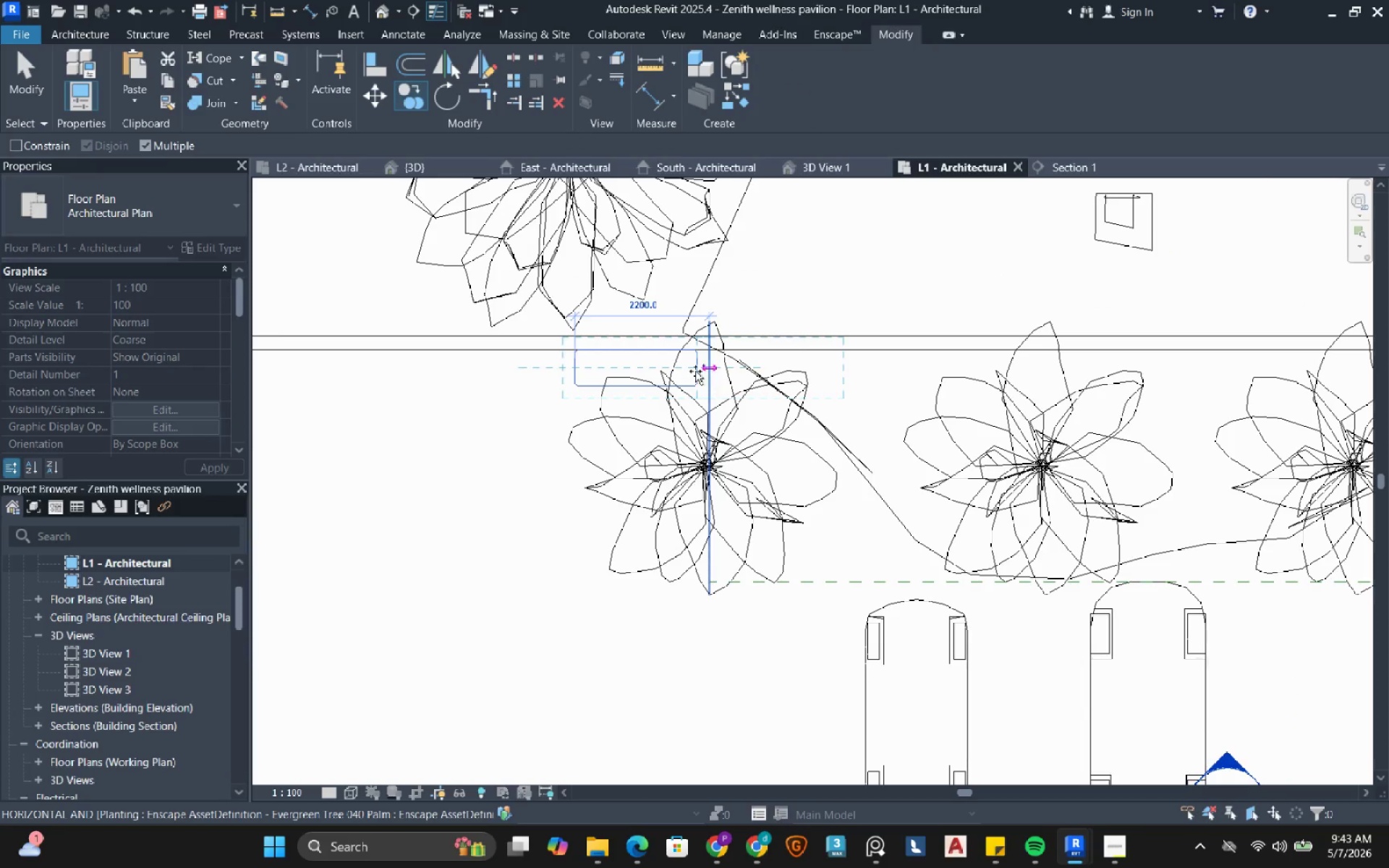 
left_click([694, 371])
 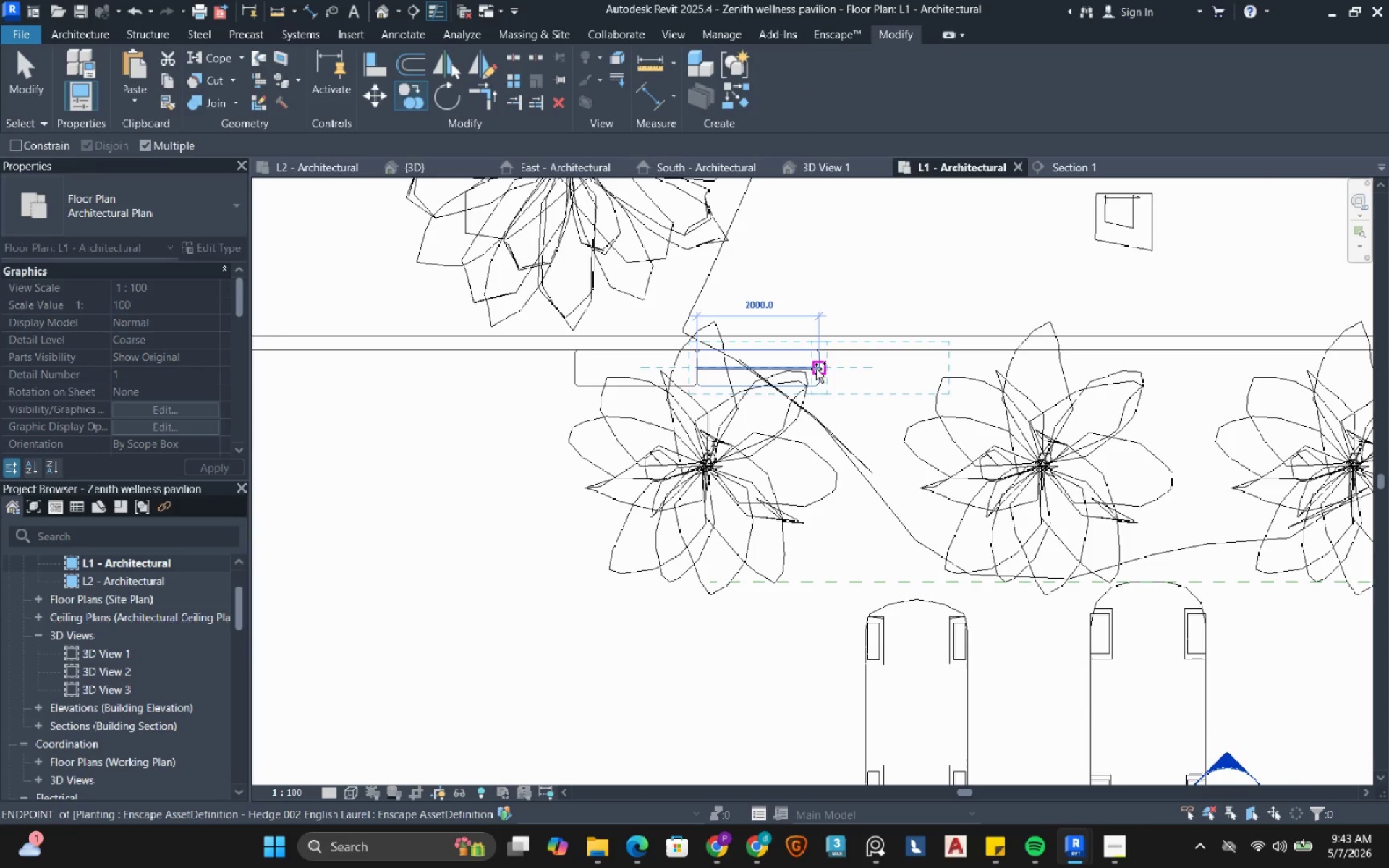 
left_click([816, 369])
 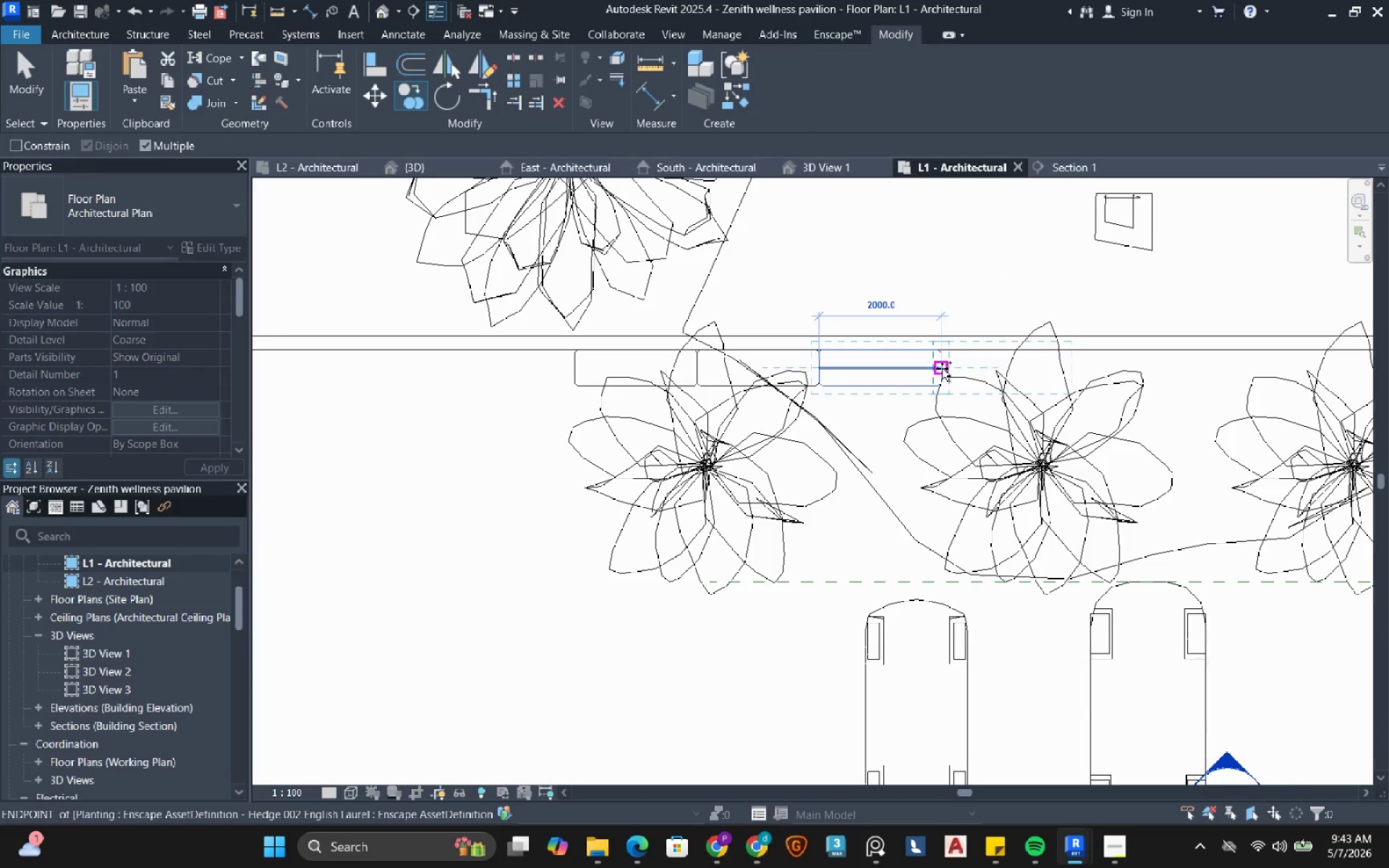 
left_click([942, 368])
 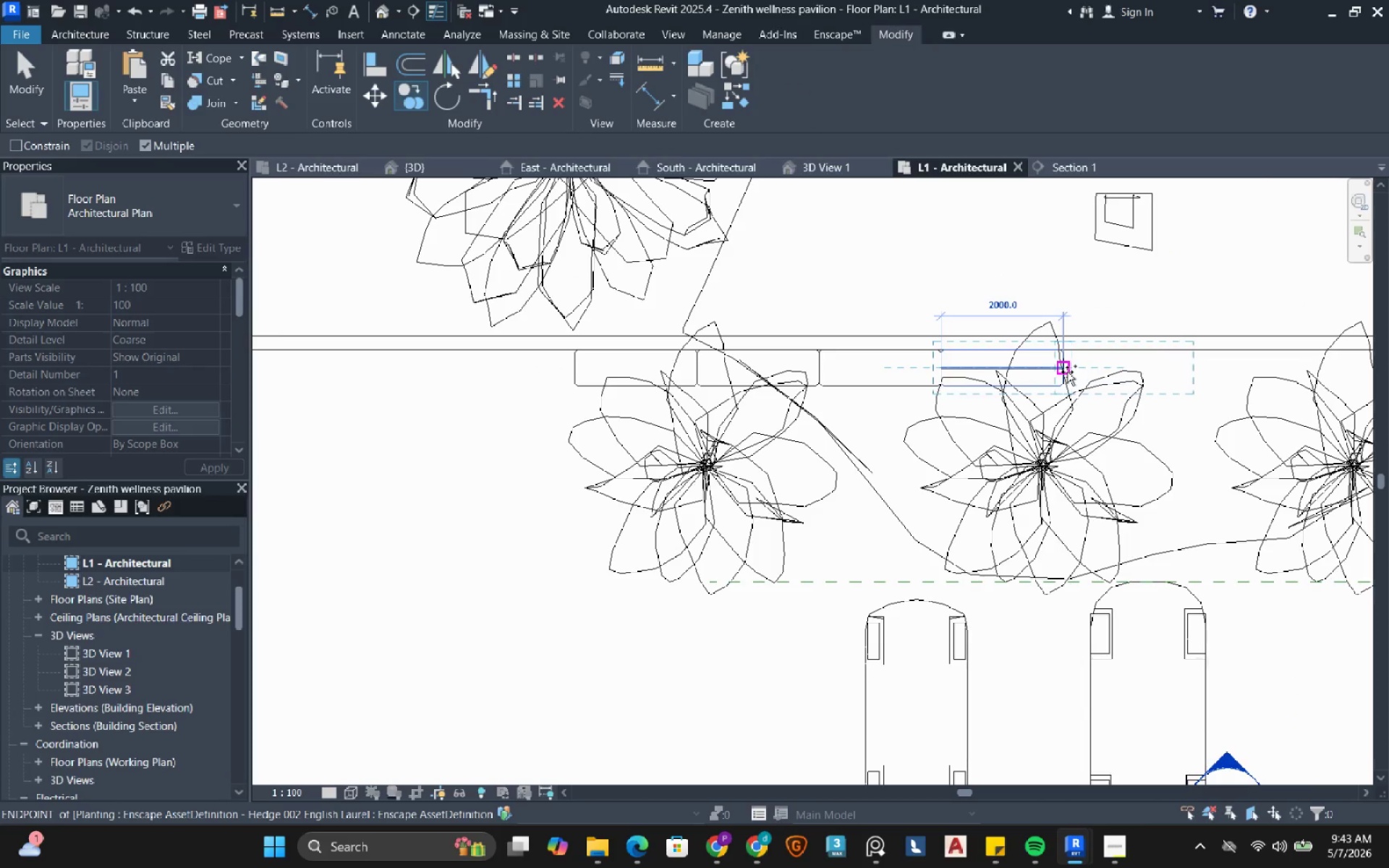 
left_click([1067, 372])
 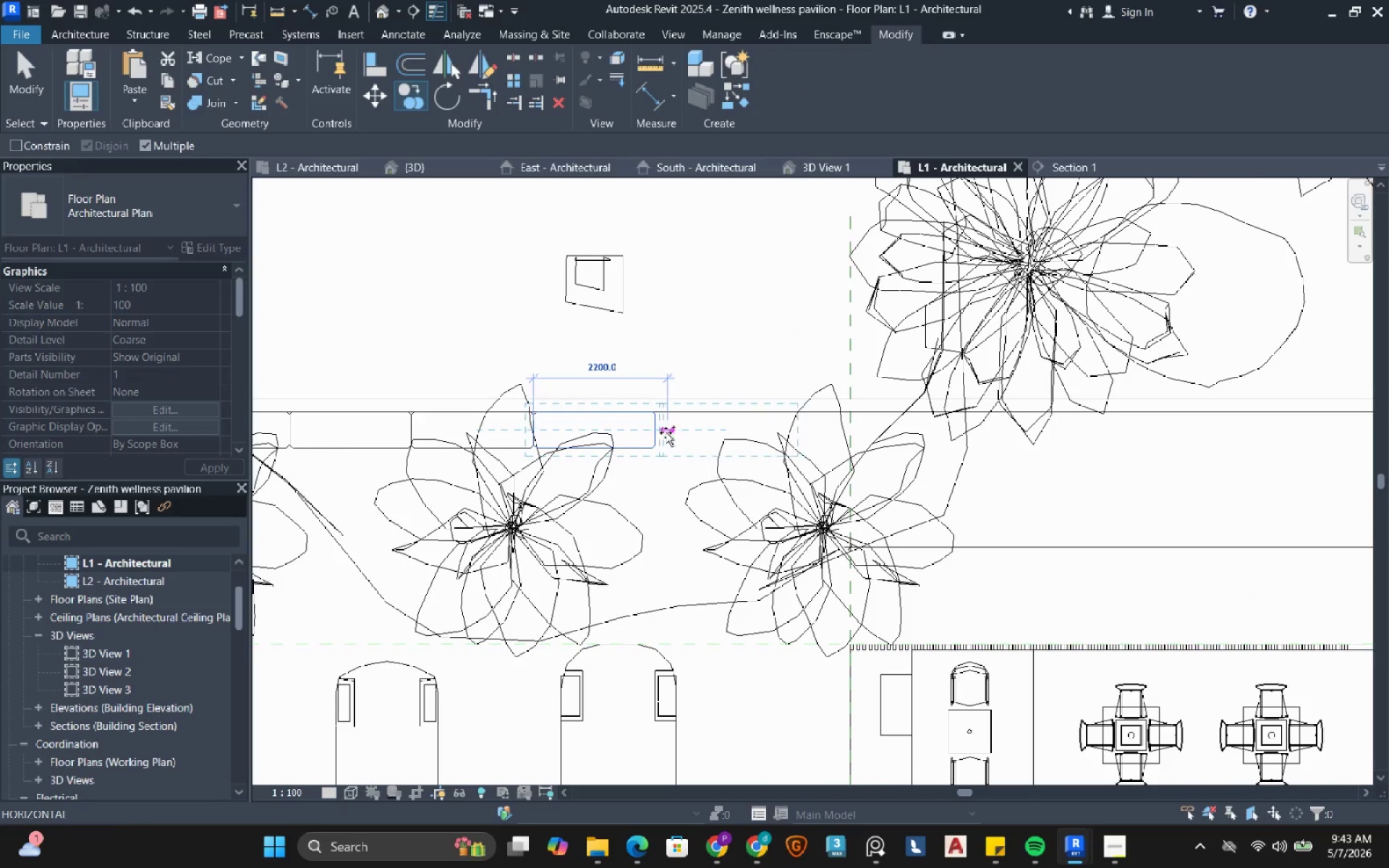 
left_click([656, 433])
 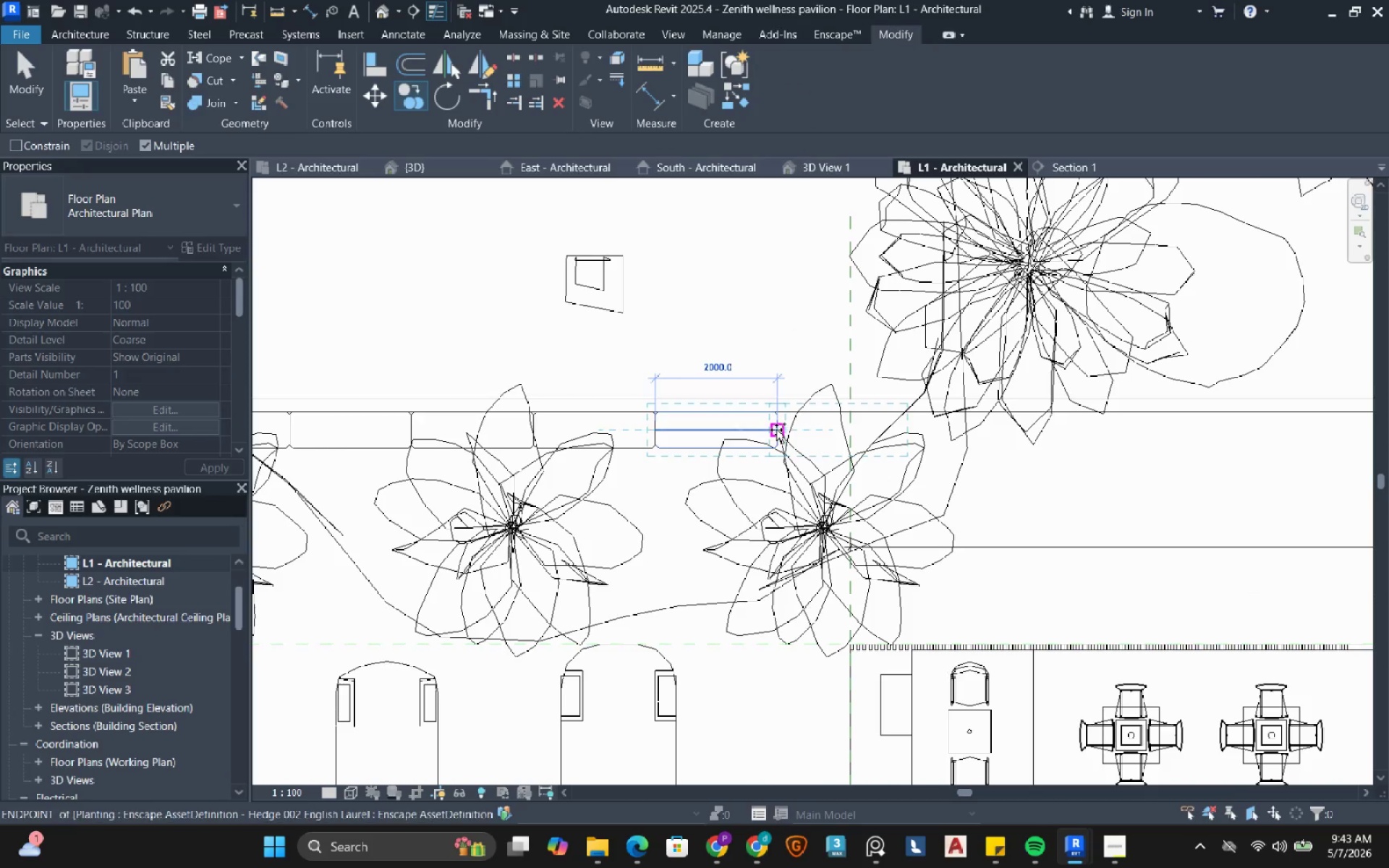 
left_click([776, 430])
 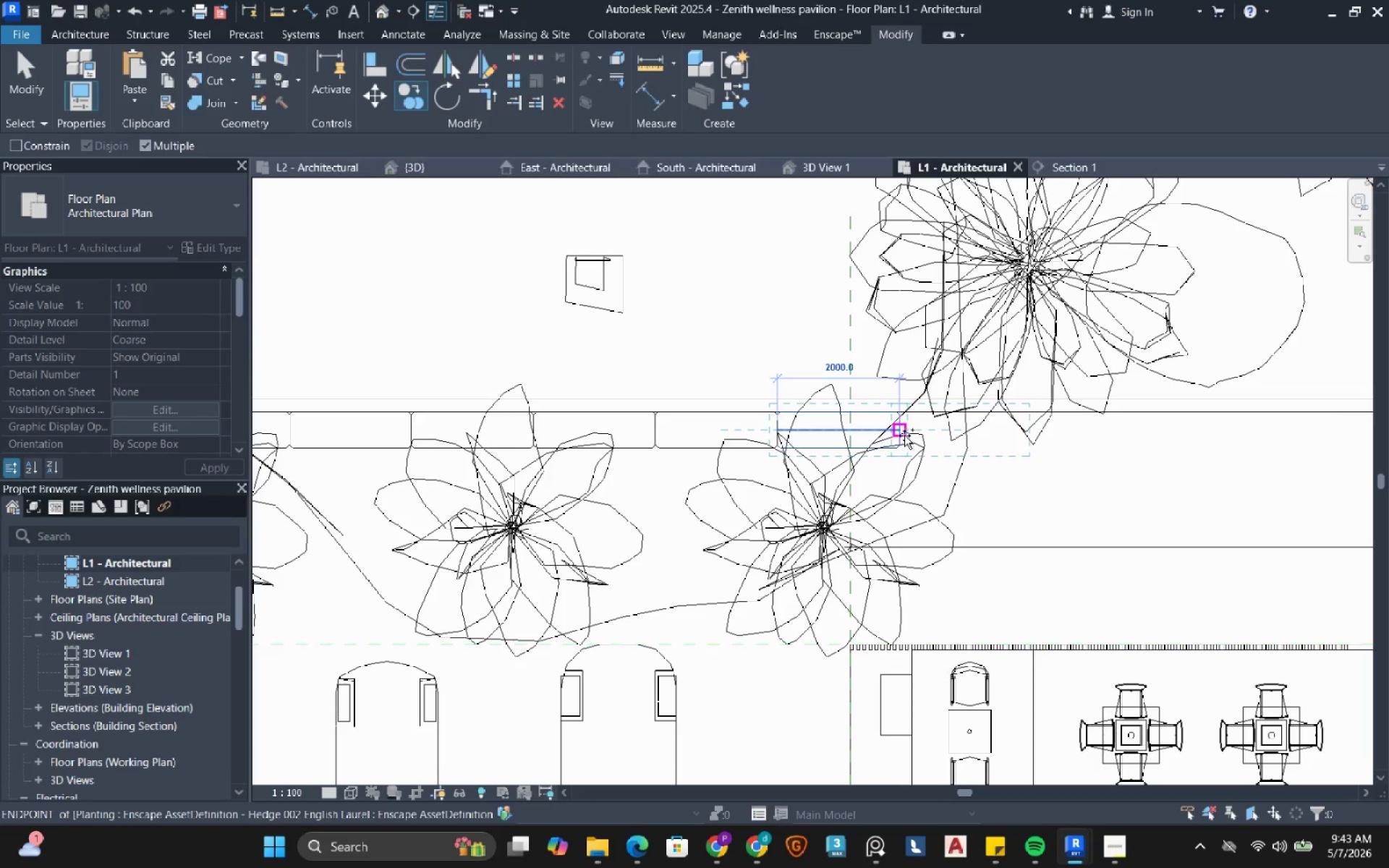 
left_click([902, 432])
 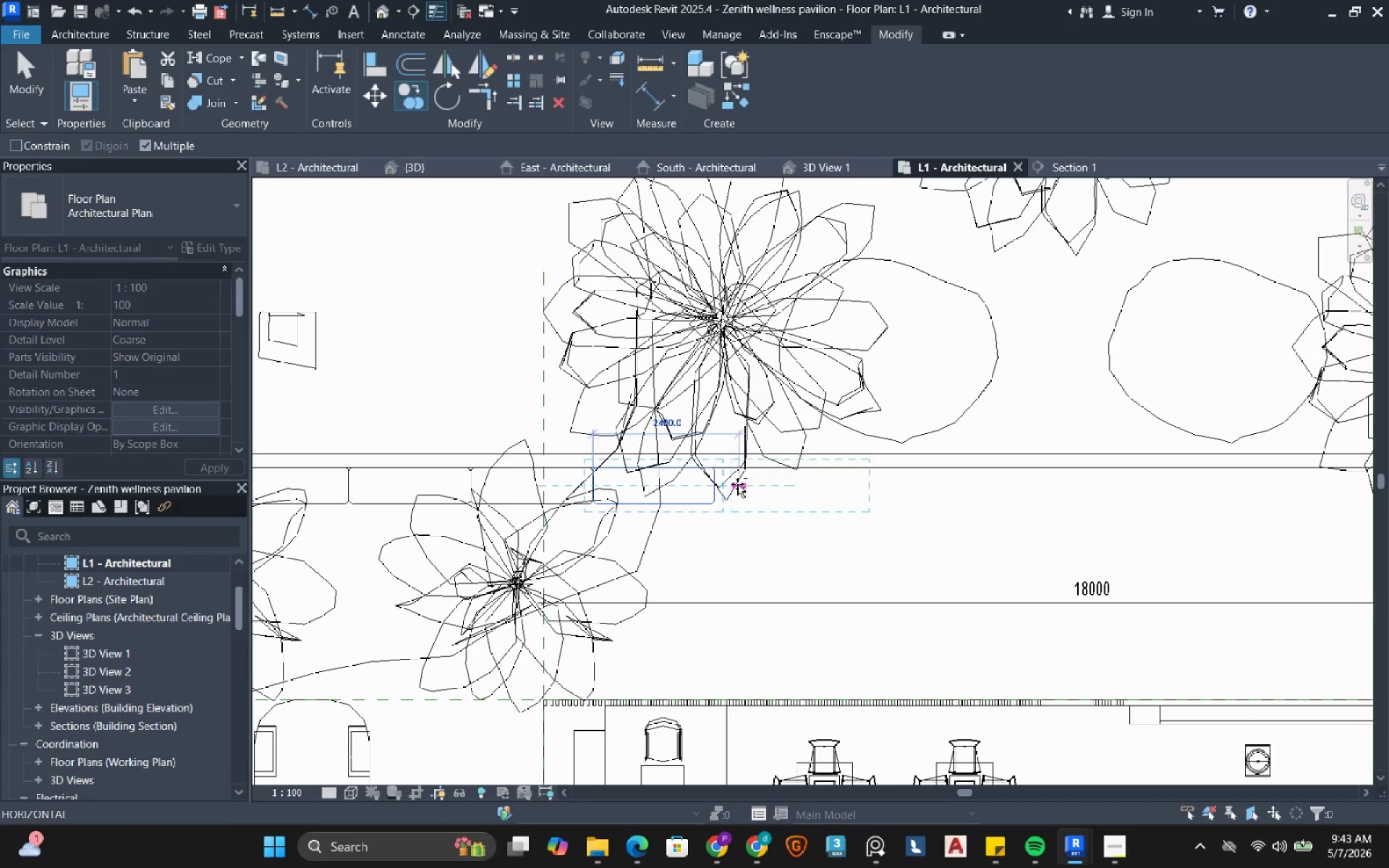 
left_click([715, 485])
 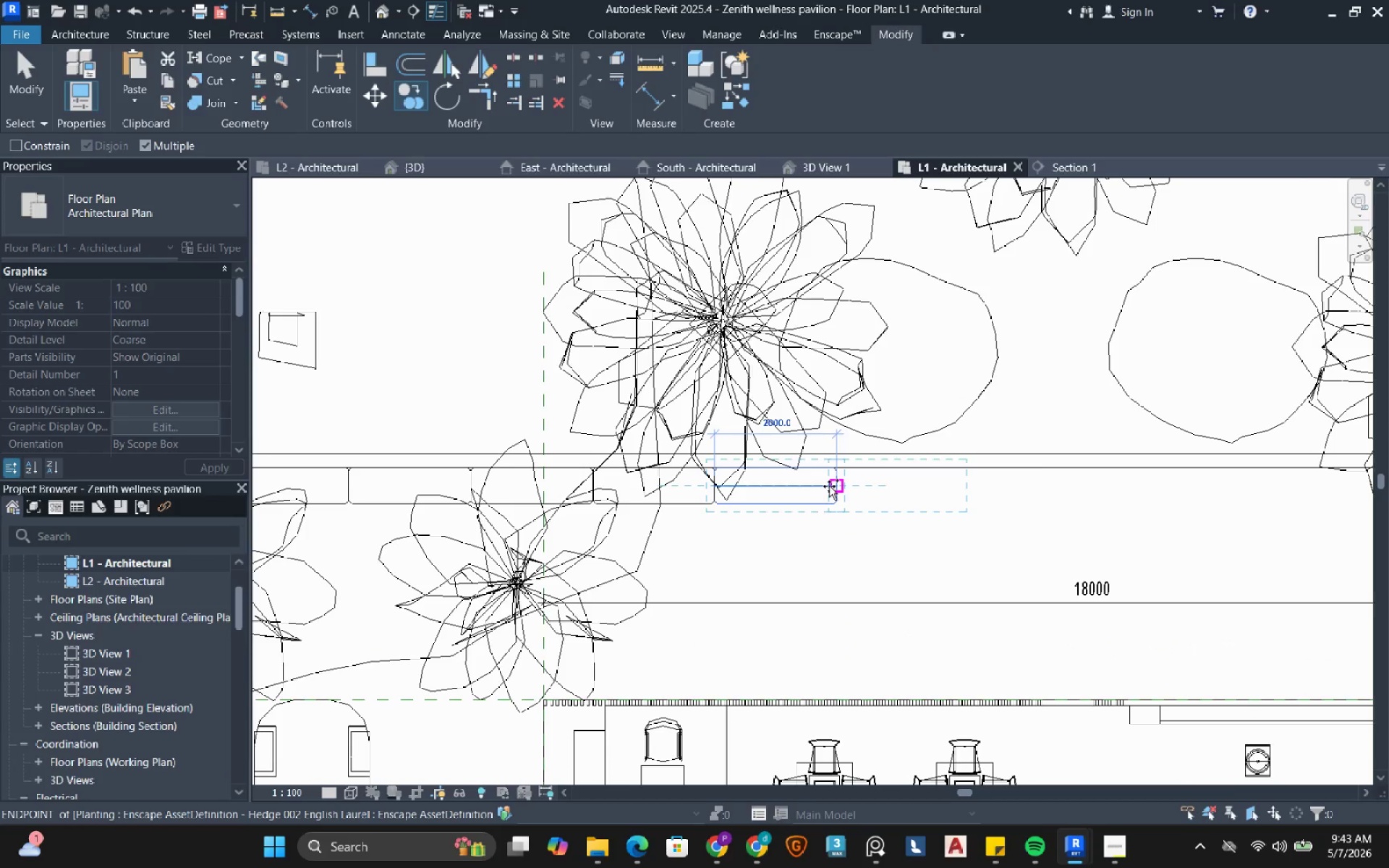 
left_click([829, 486])
 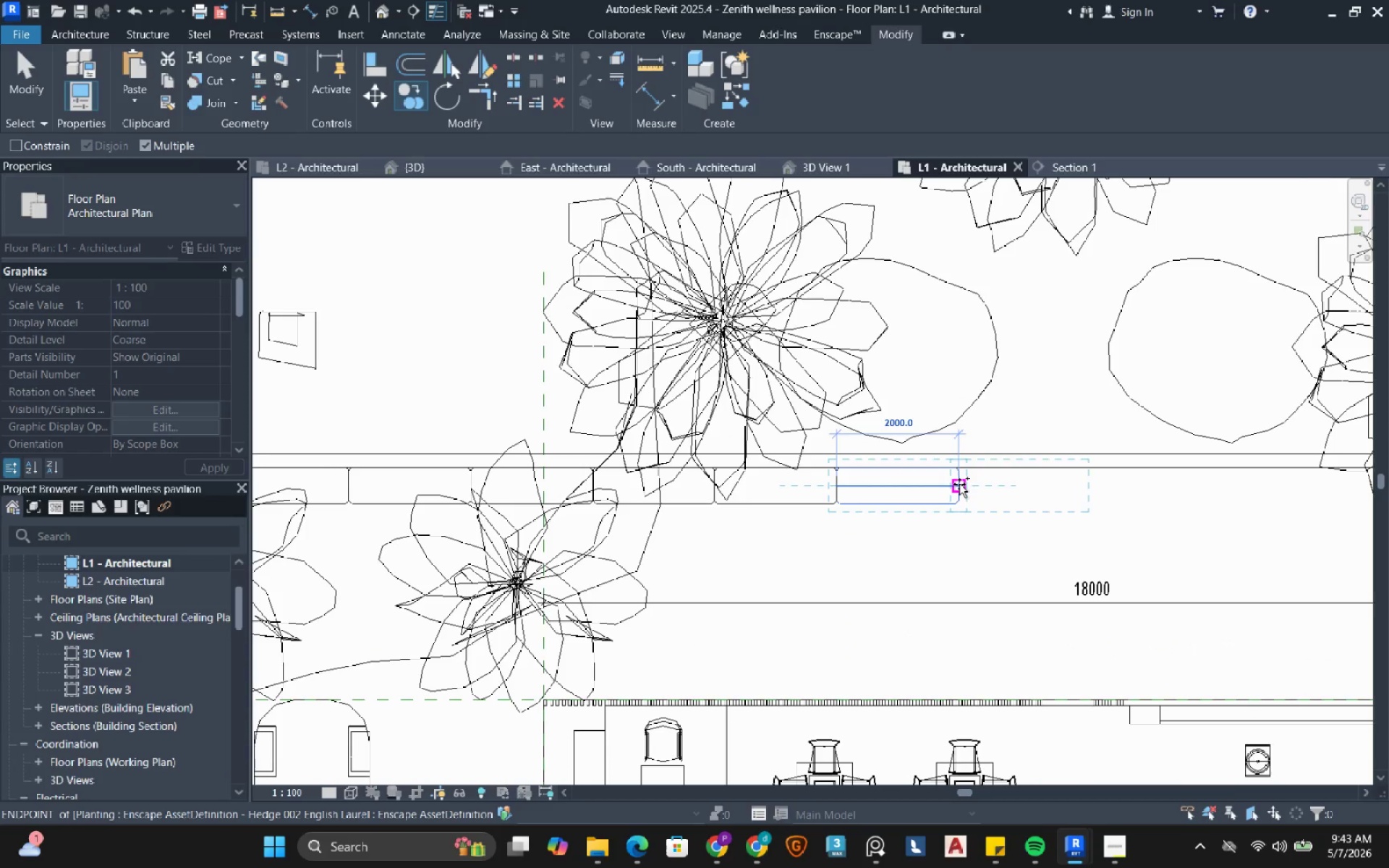 
left_click([959, 484])
 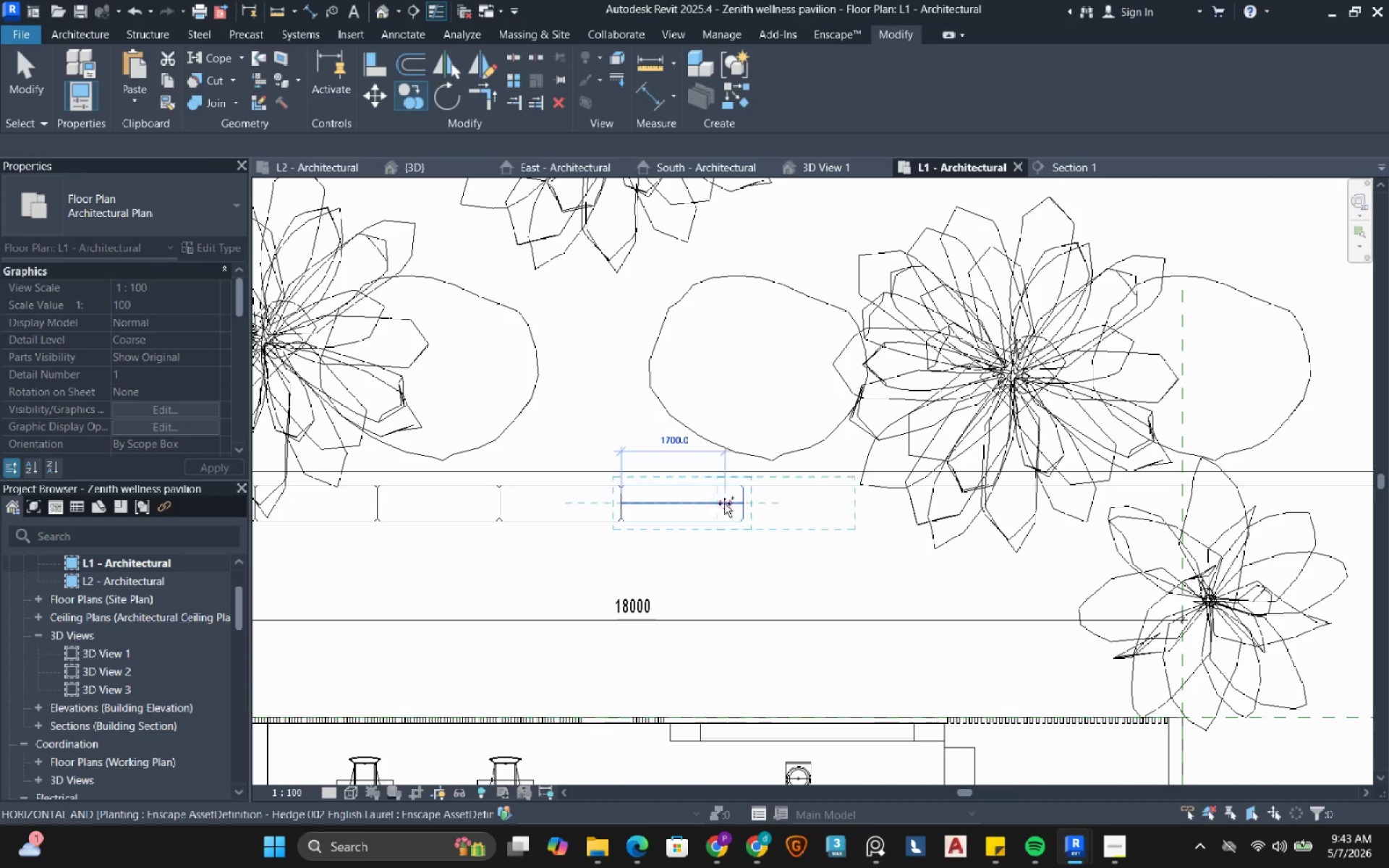 
left_click([740, 503])
 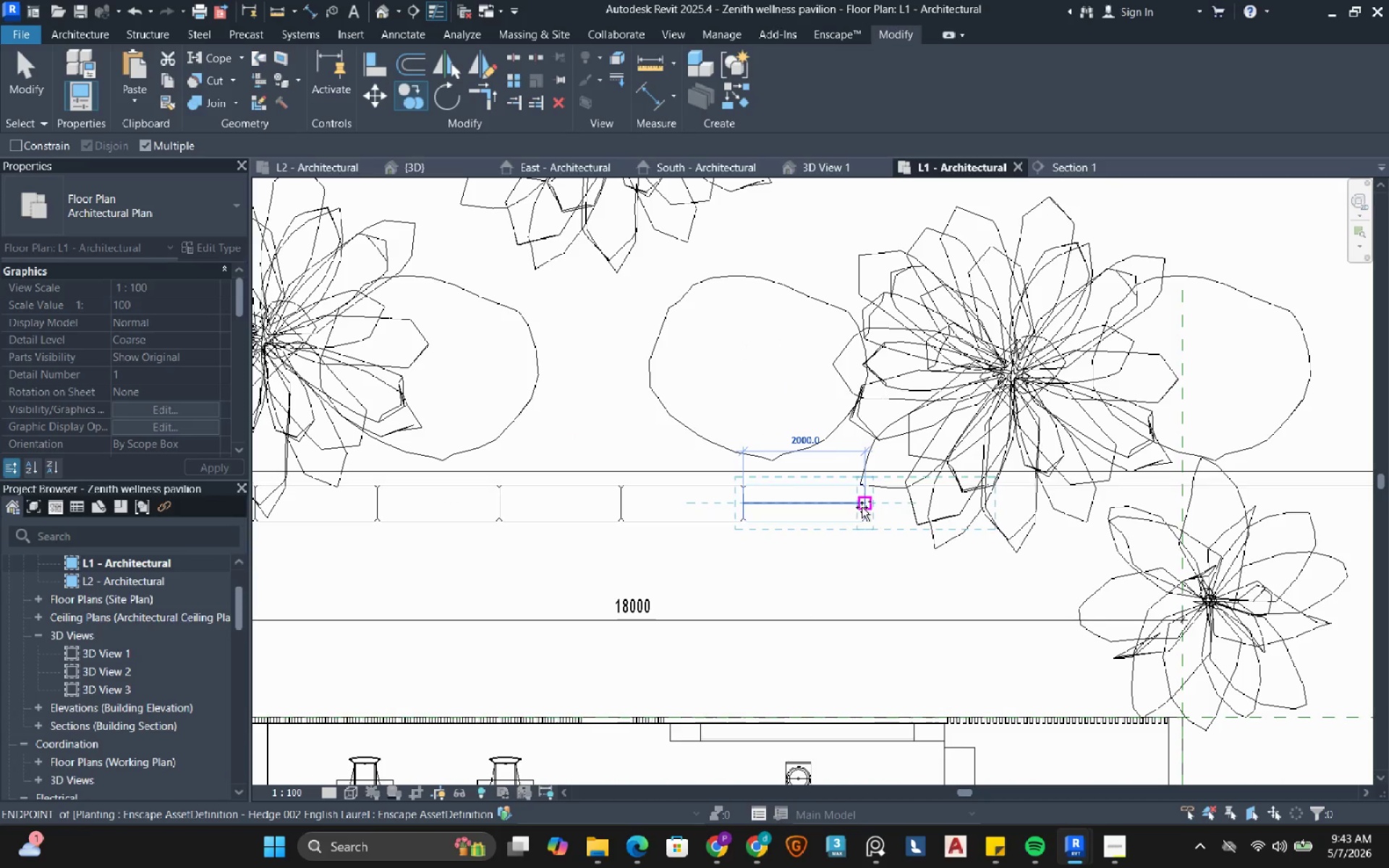 
left_click([862, 507])
 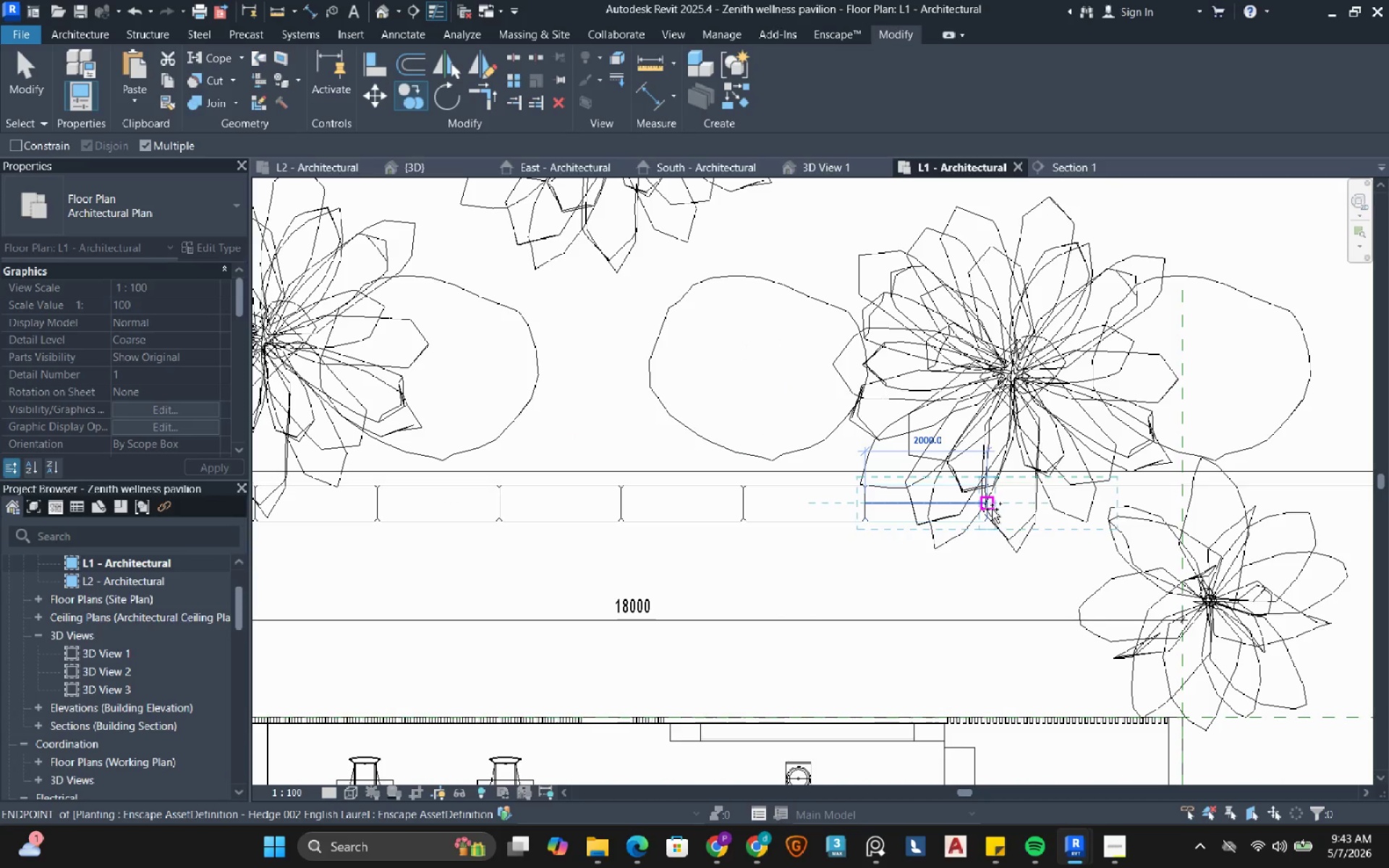 
left_click([992, 509])
 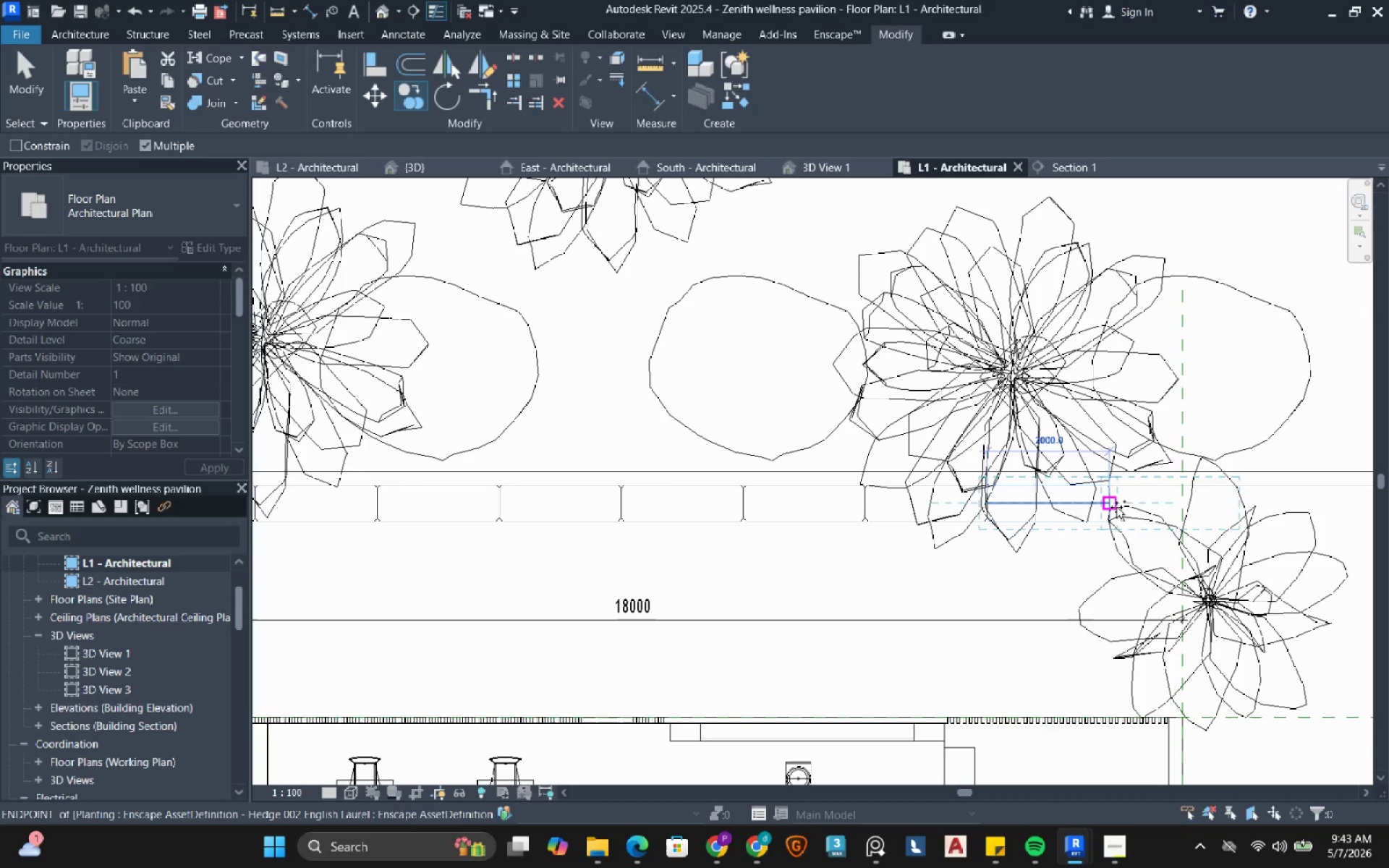 
left_click([1113, 507])
 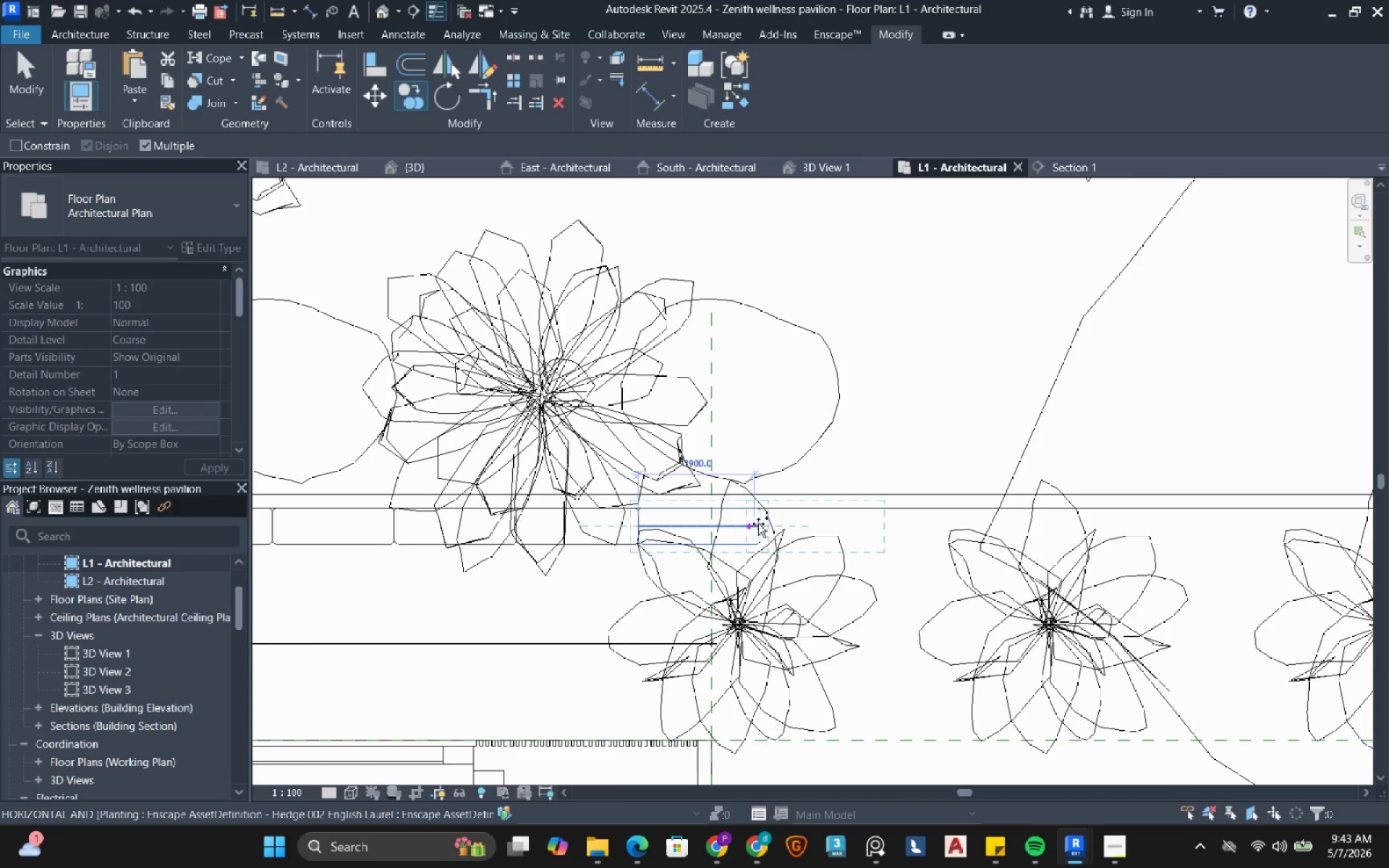 
left_click([759, 524])
 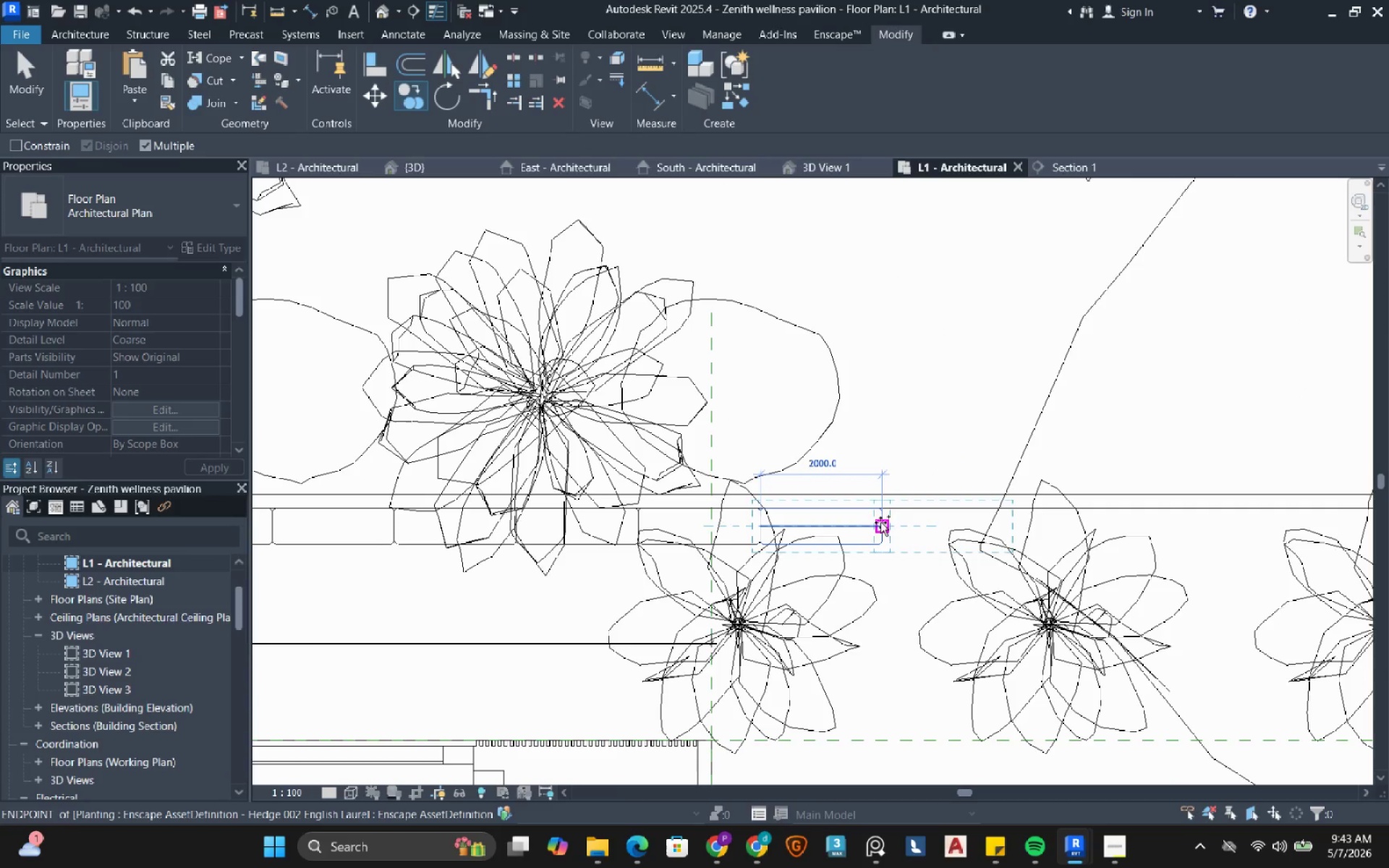 
left_click([884, 522])
 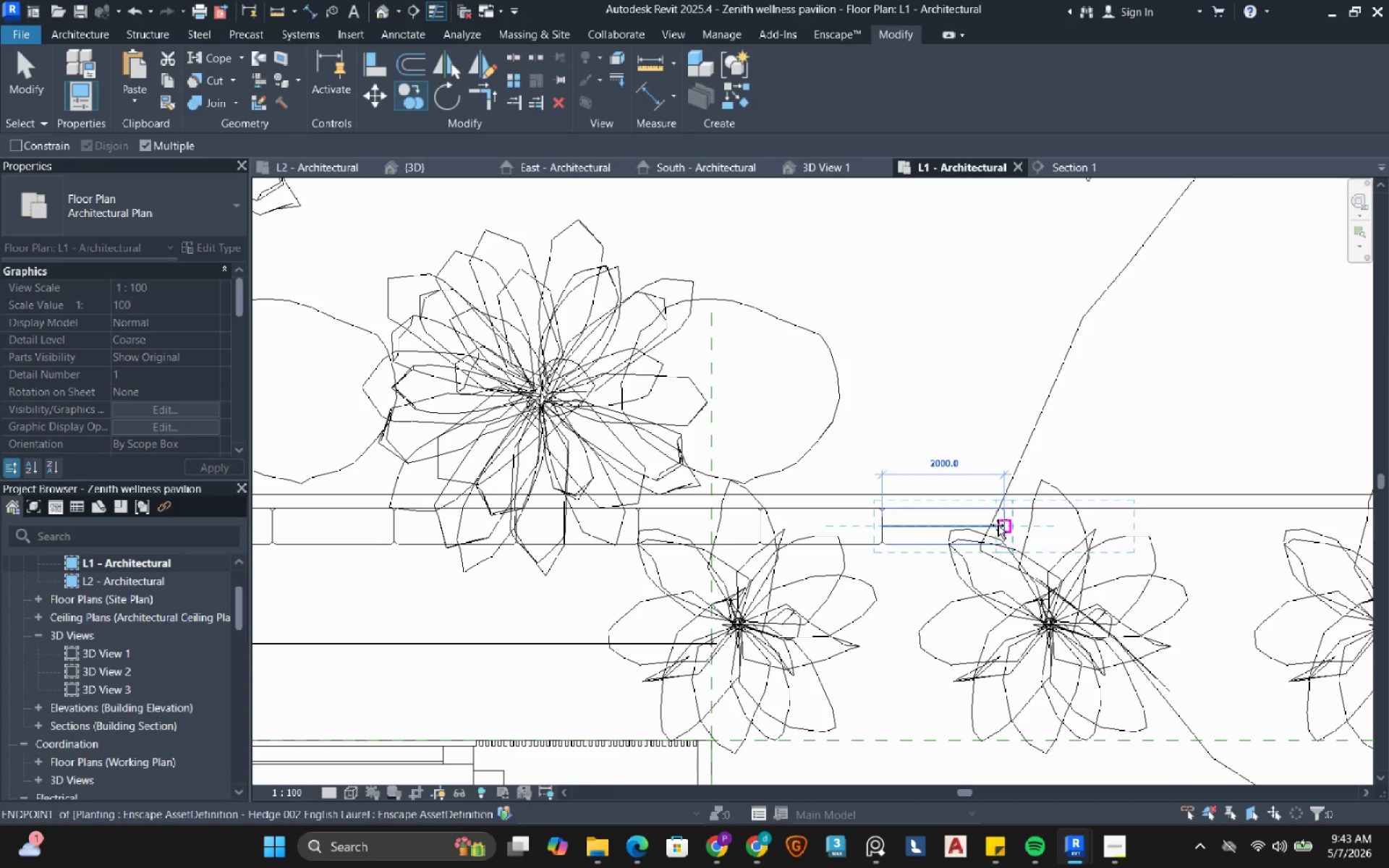 
left_click([998, 525])
 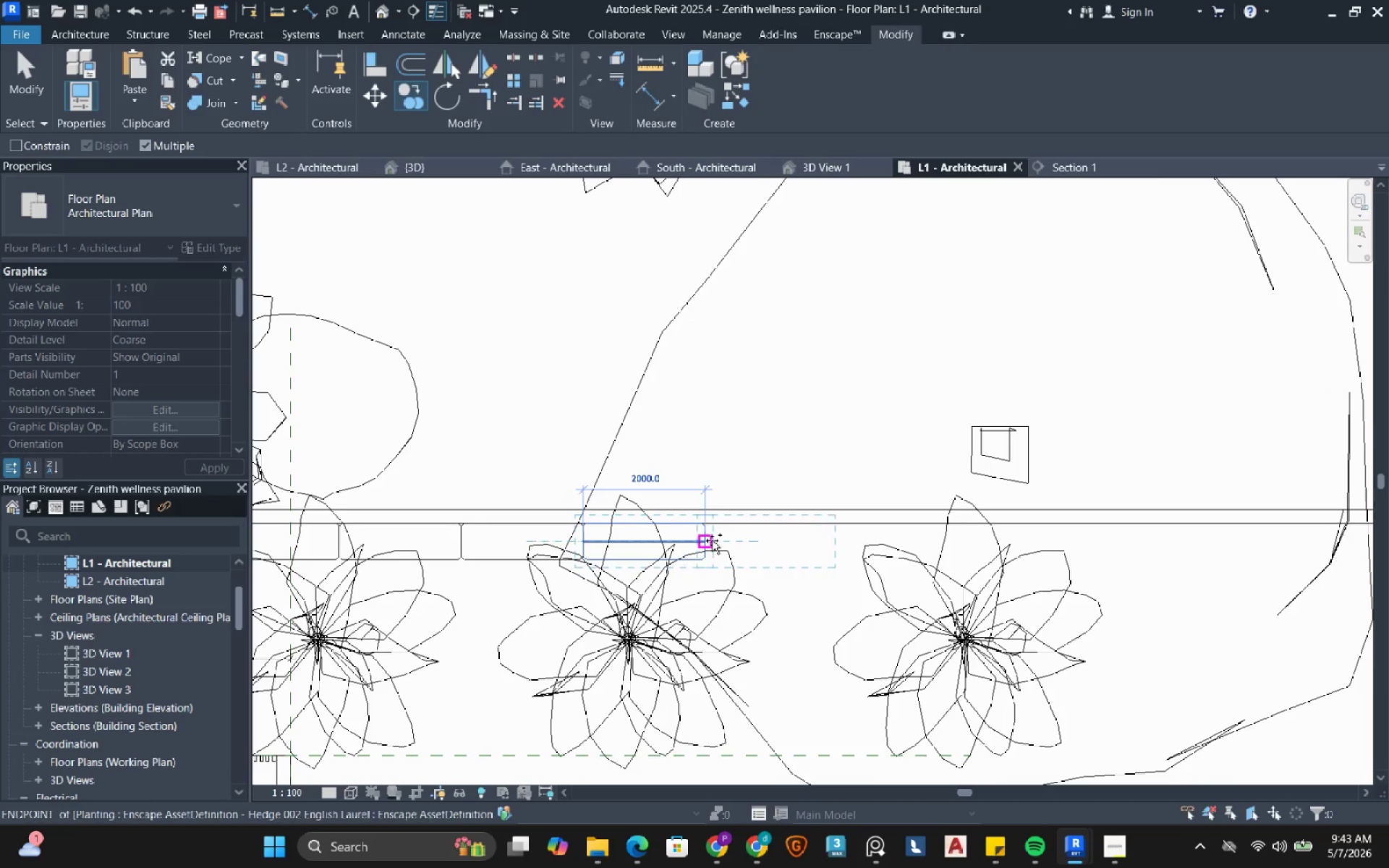 
left_click([713, 540])
 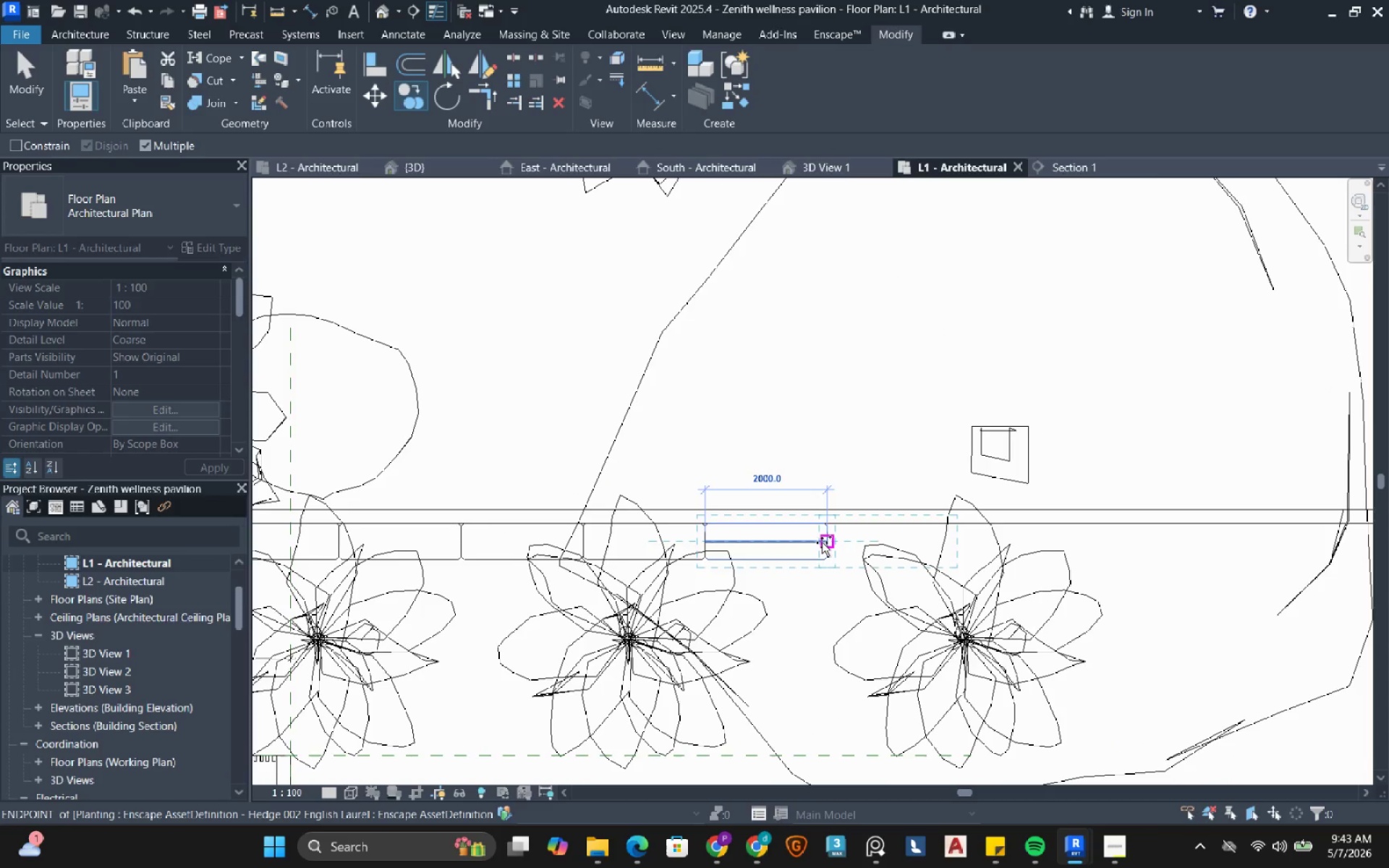 
left_click([822, 542])
 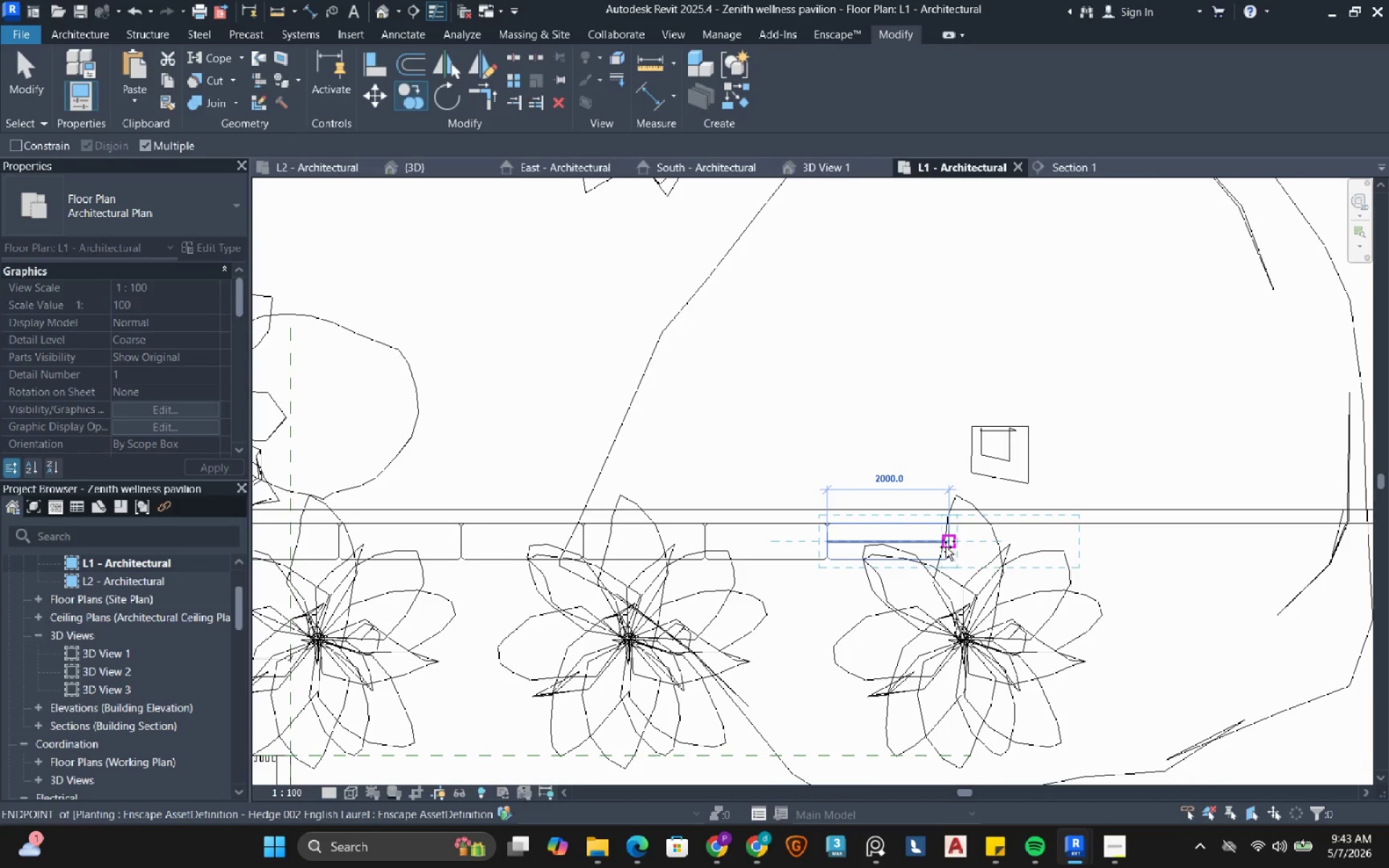 
left_click([946, 547])
 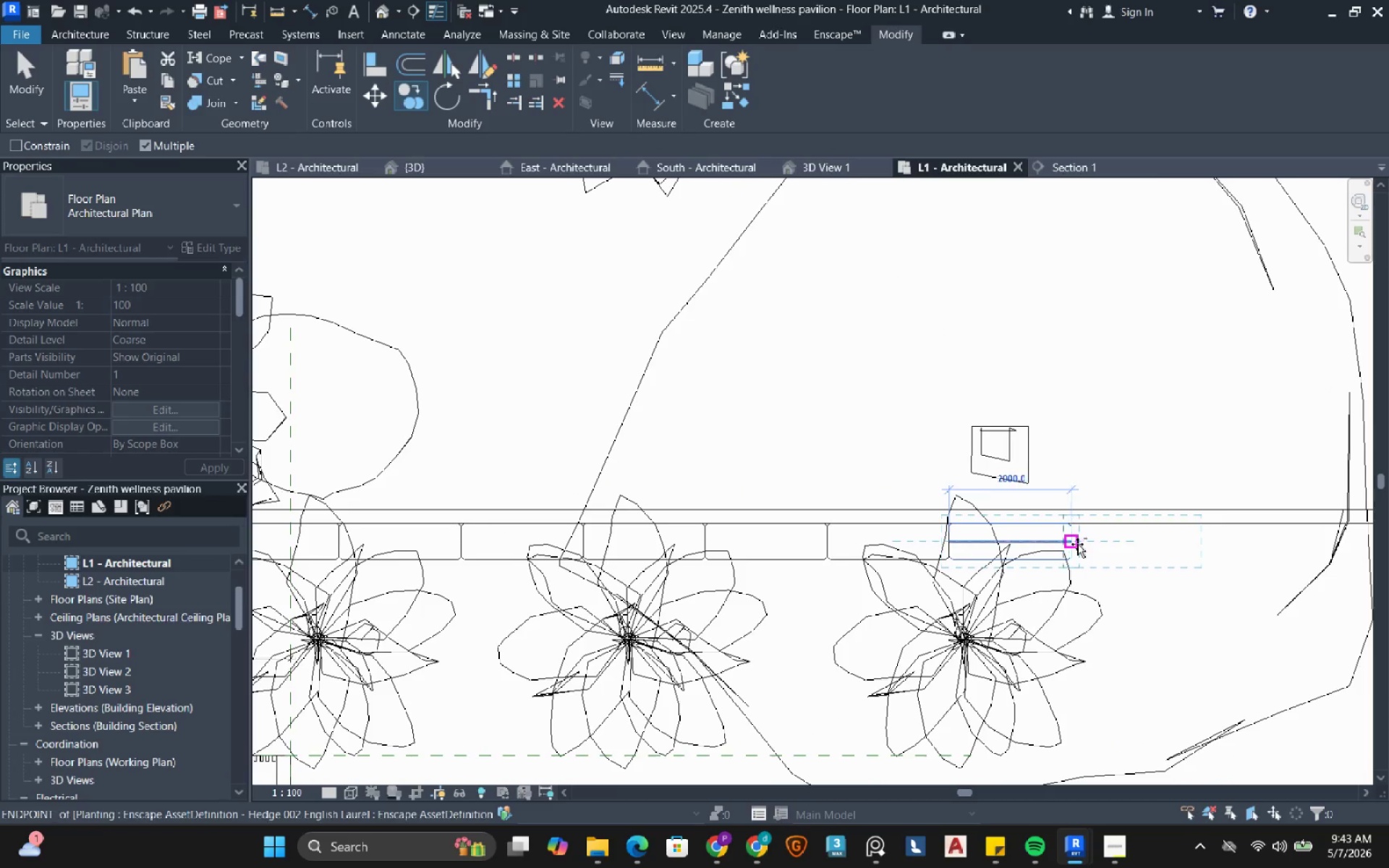 
left_click([1077, 544])
 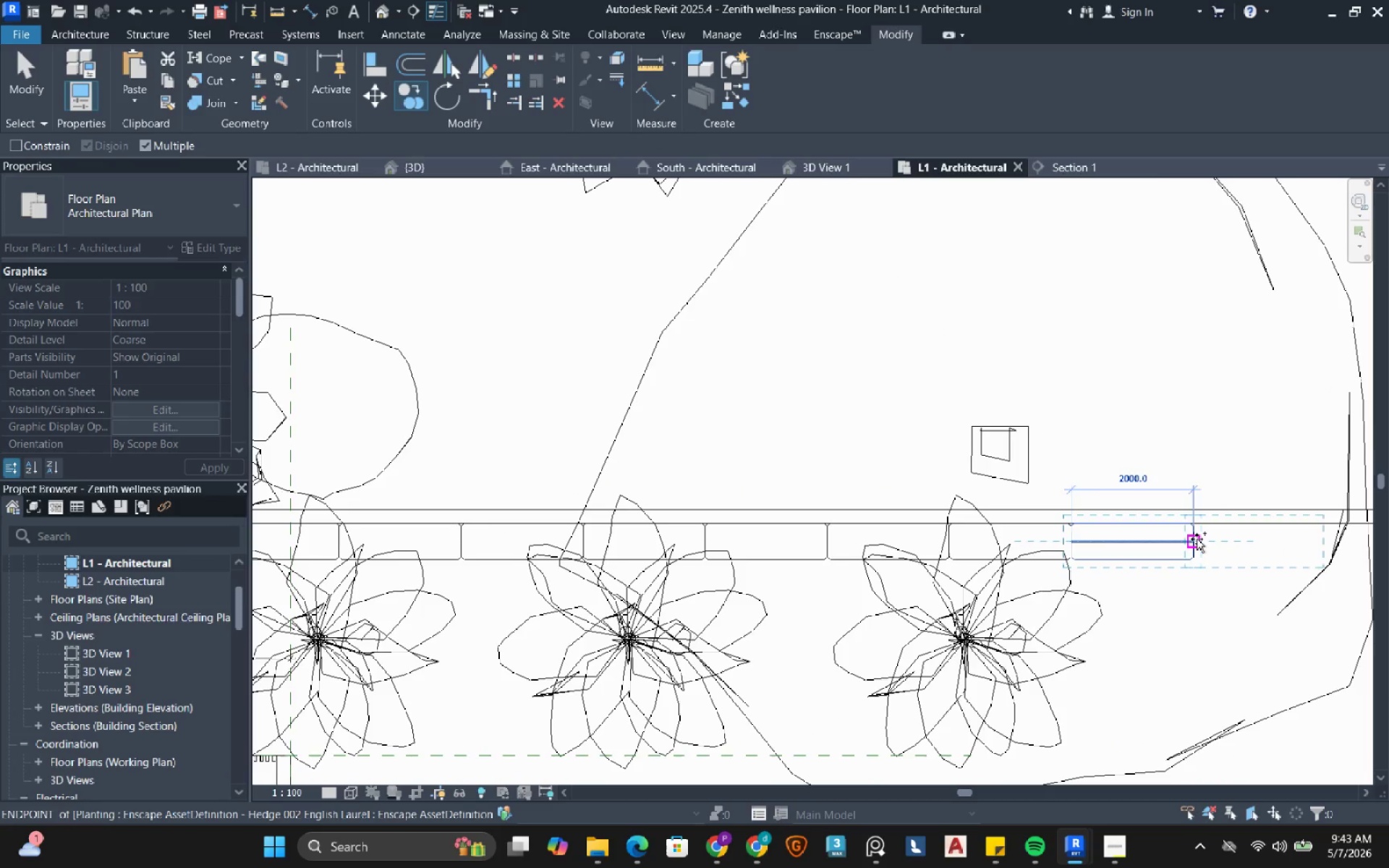 
left_click([1197, 539])
 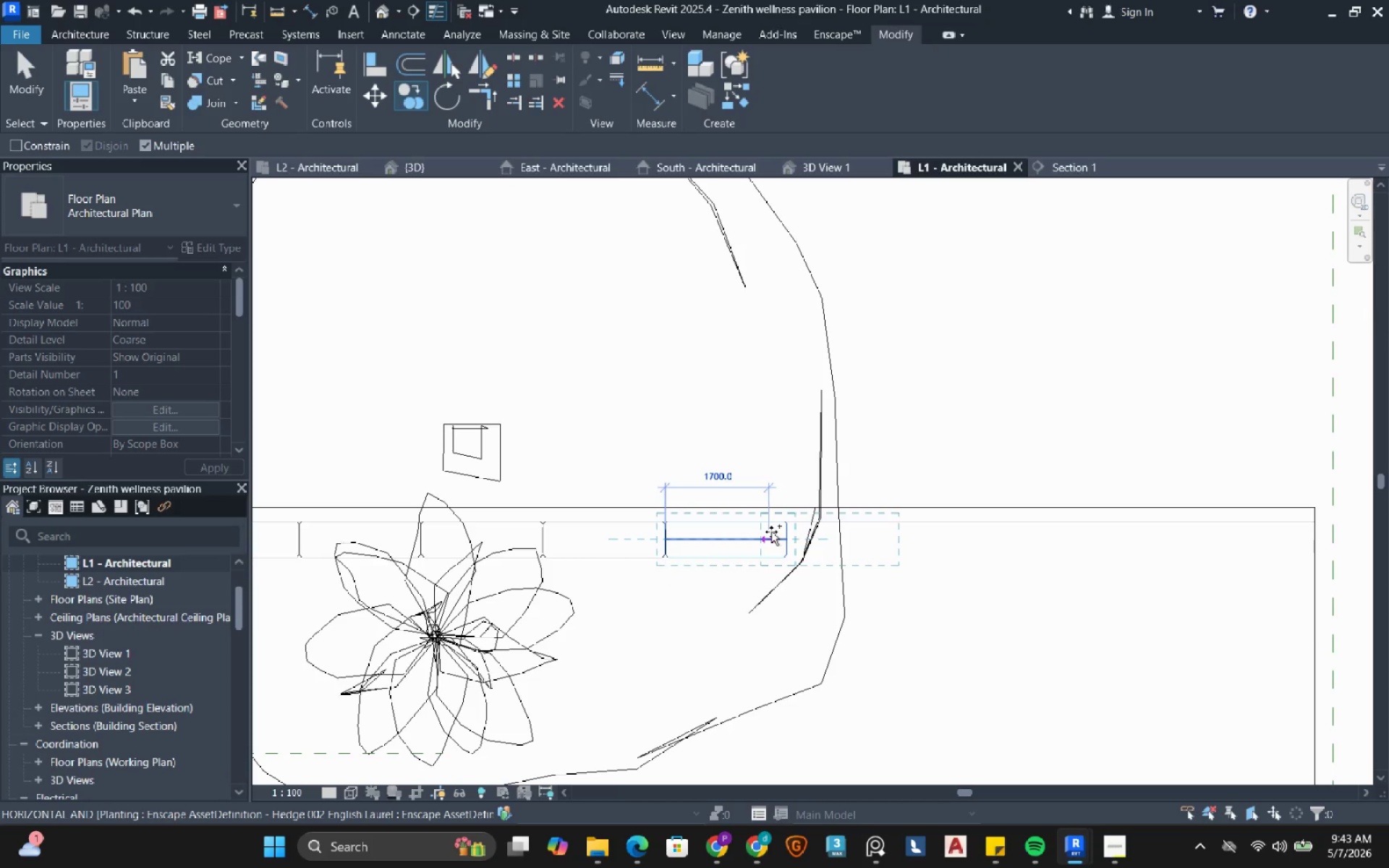 
scroll: coordinate [799, 519], scroll_direction: down, amount: 10.0
 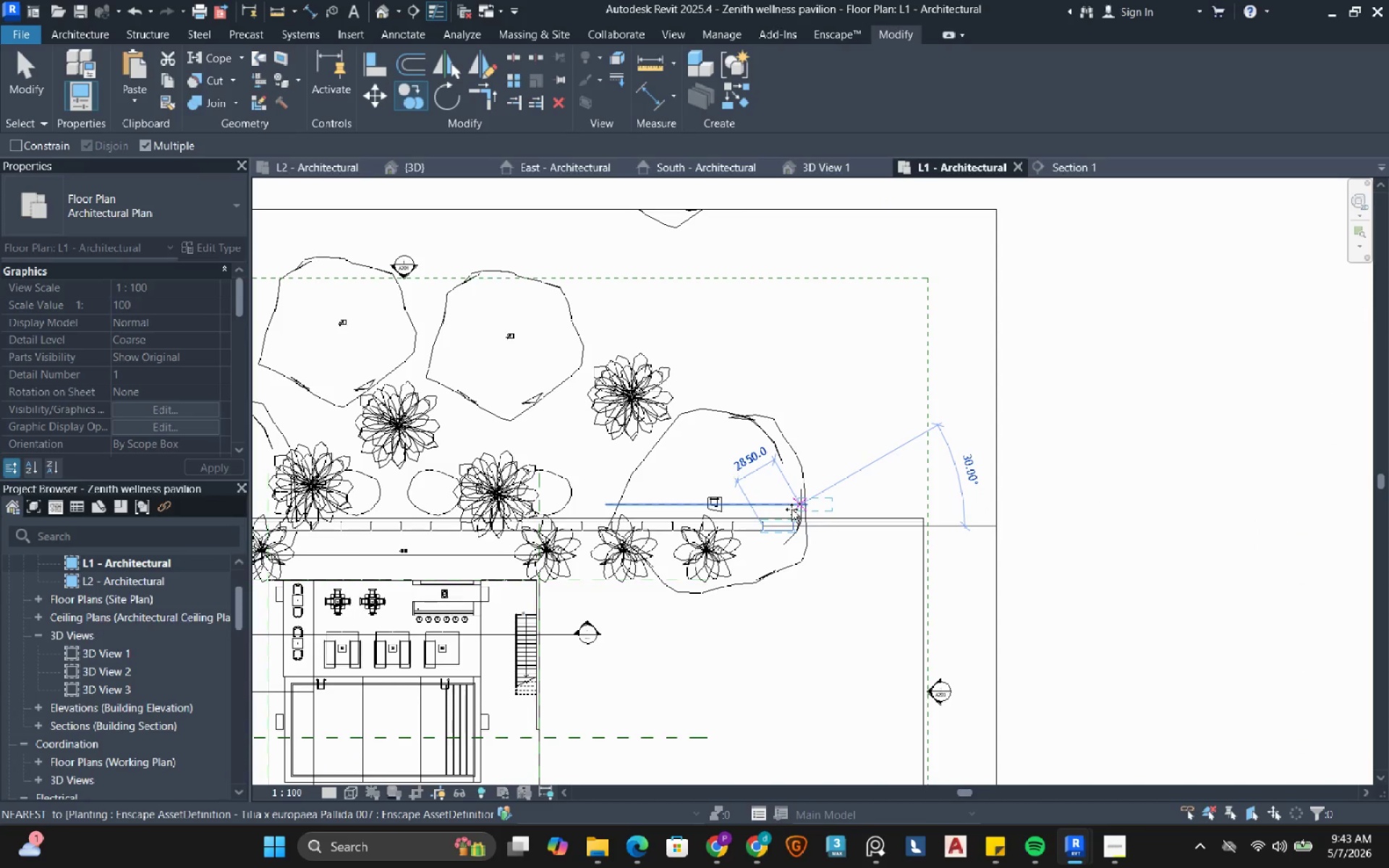 
key(Escape)
 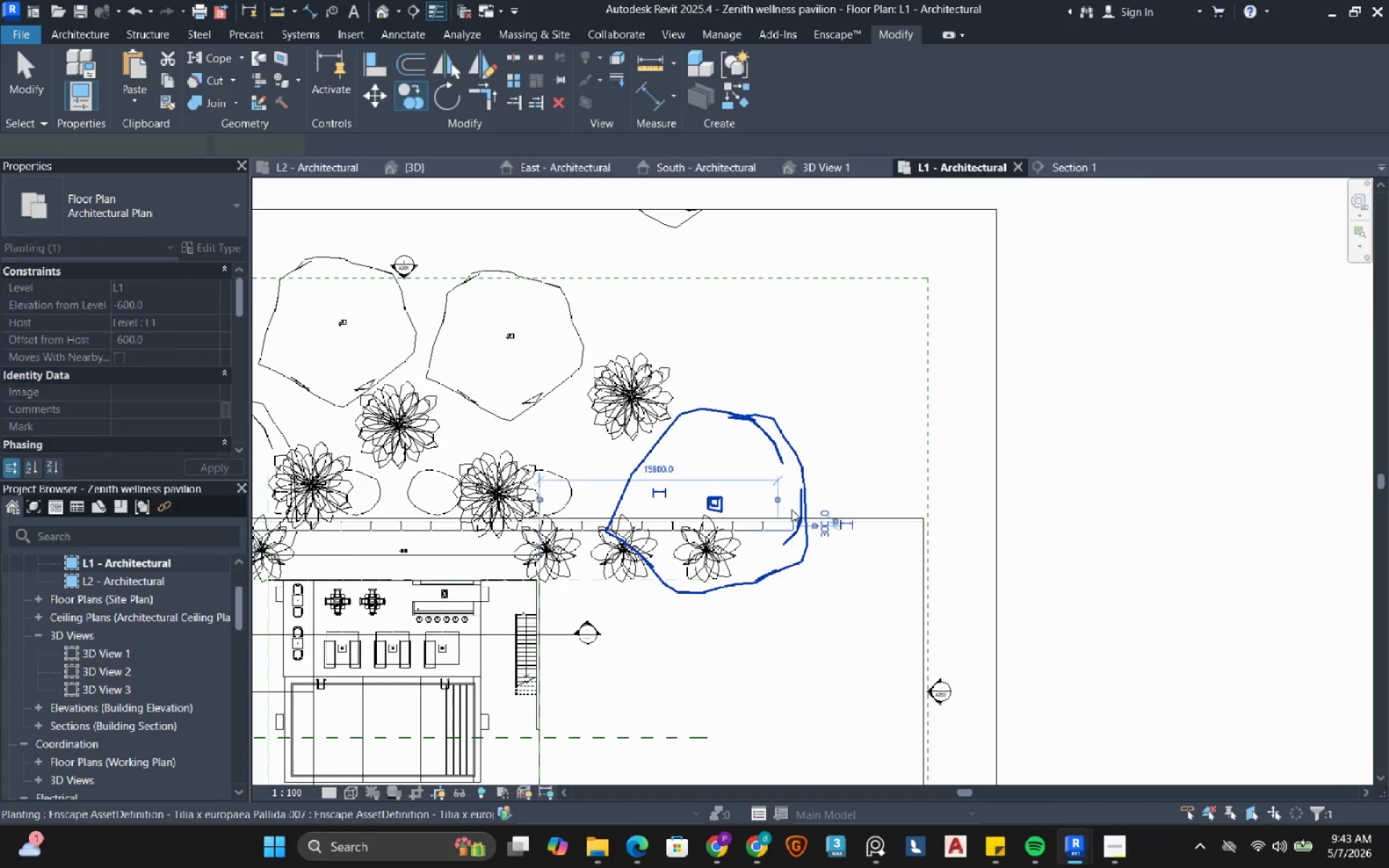 
key(Escape)
 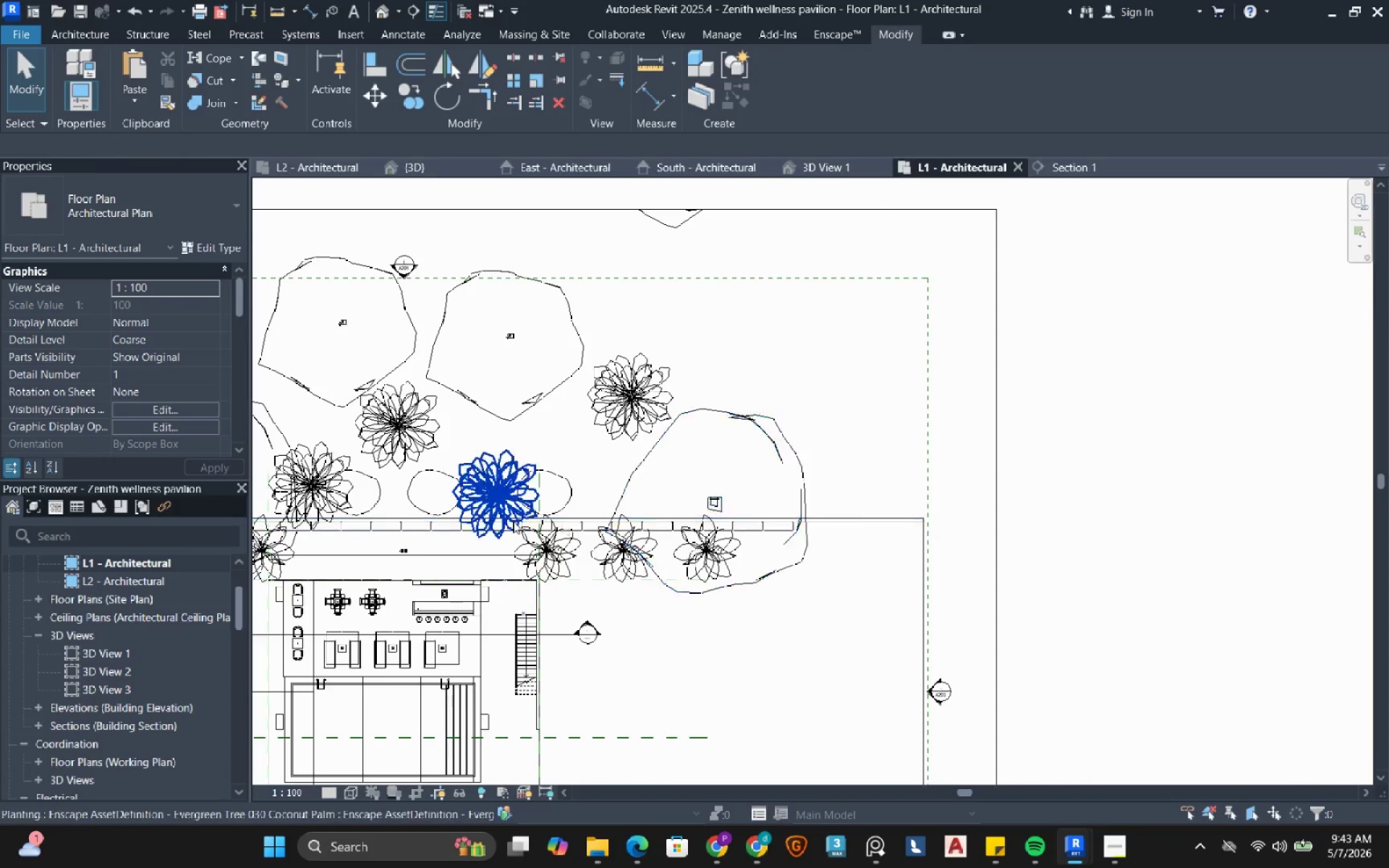 
scroll: coordinate [513, 521], scroll_direction: down, amount: 4.0
 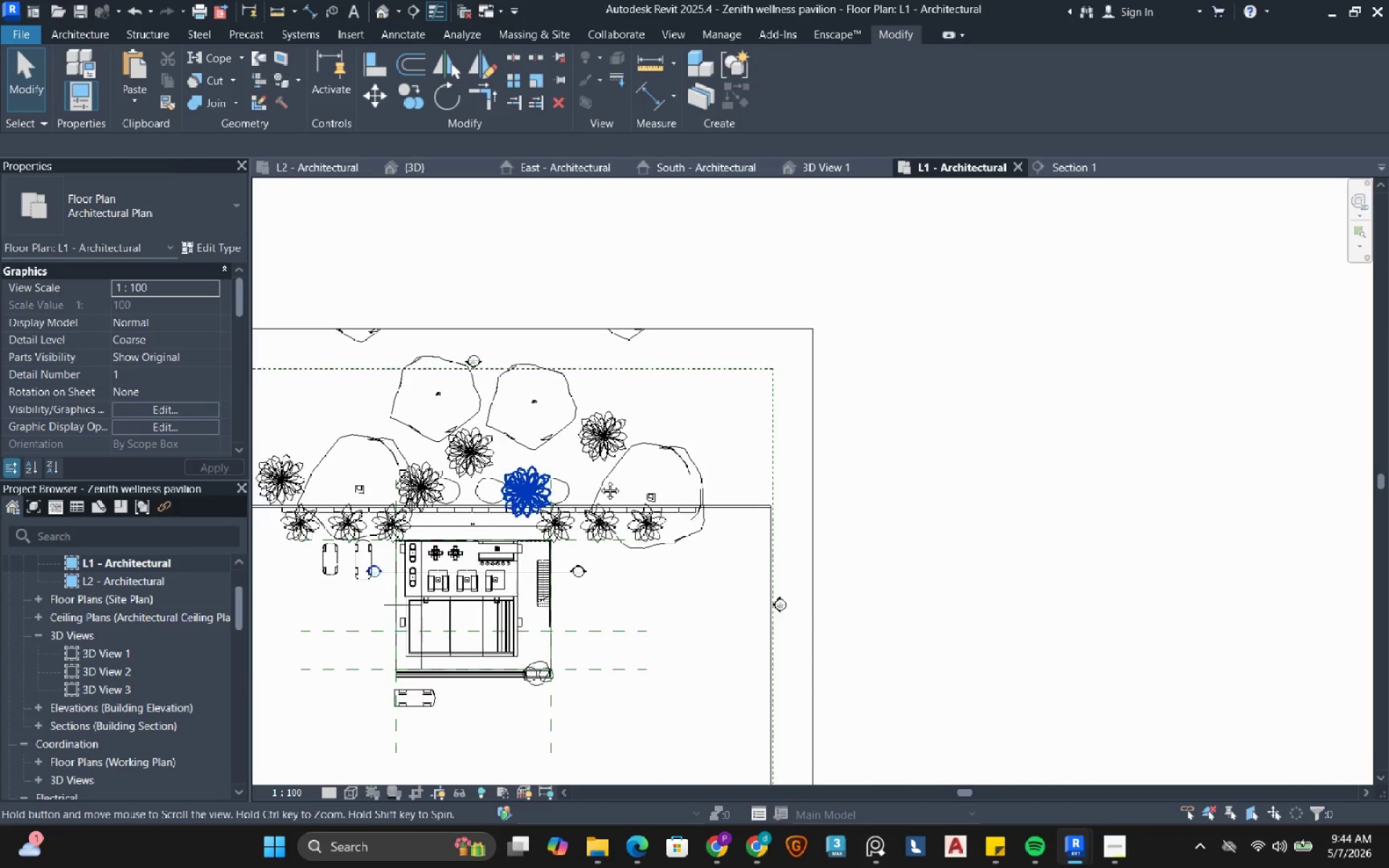 
mouse_move([642, 463])
 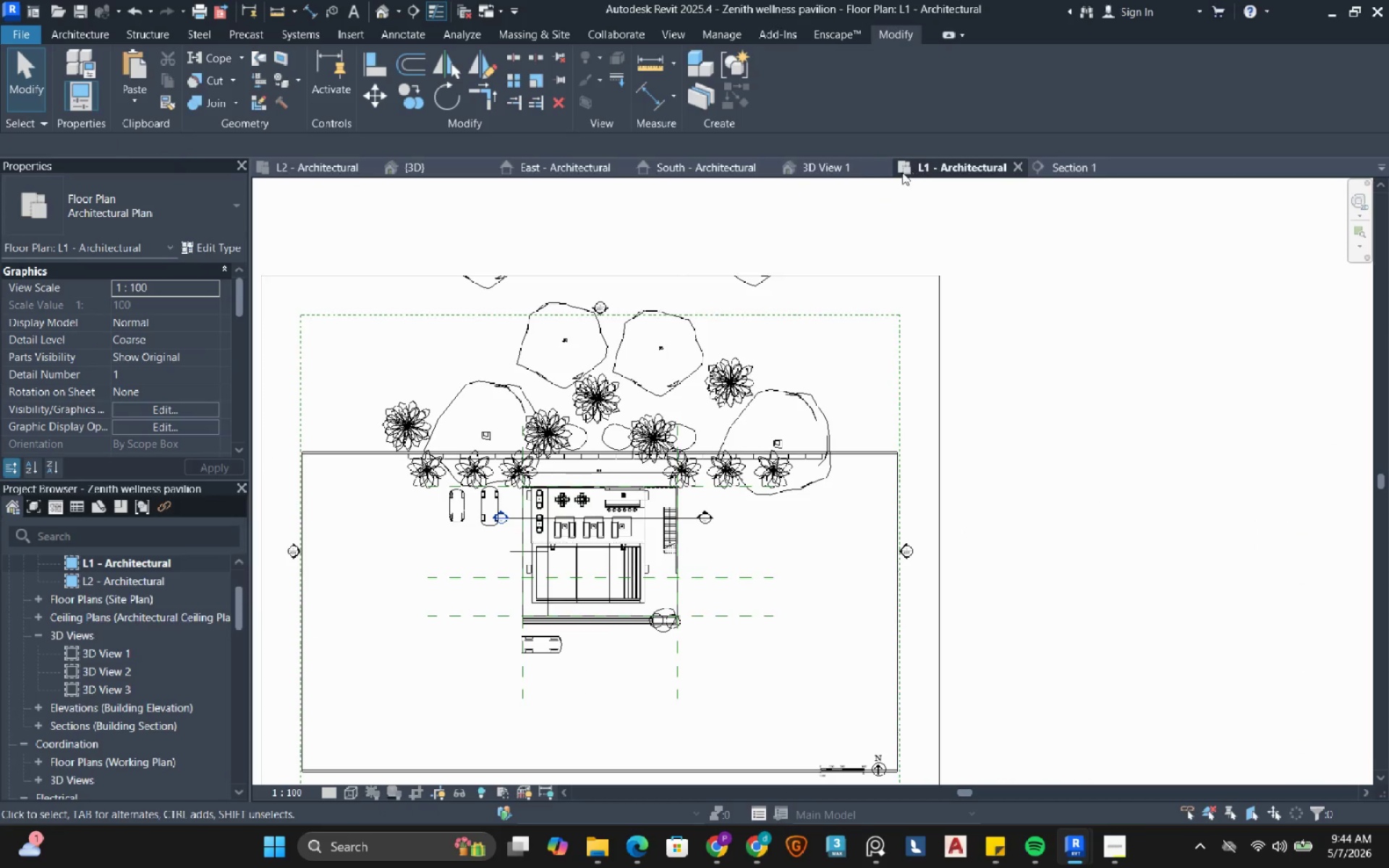 
left_click([844, 166])
 